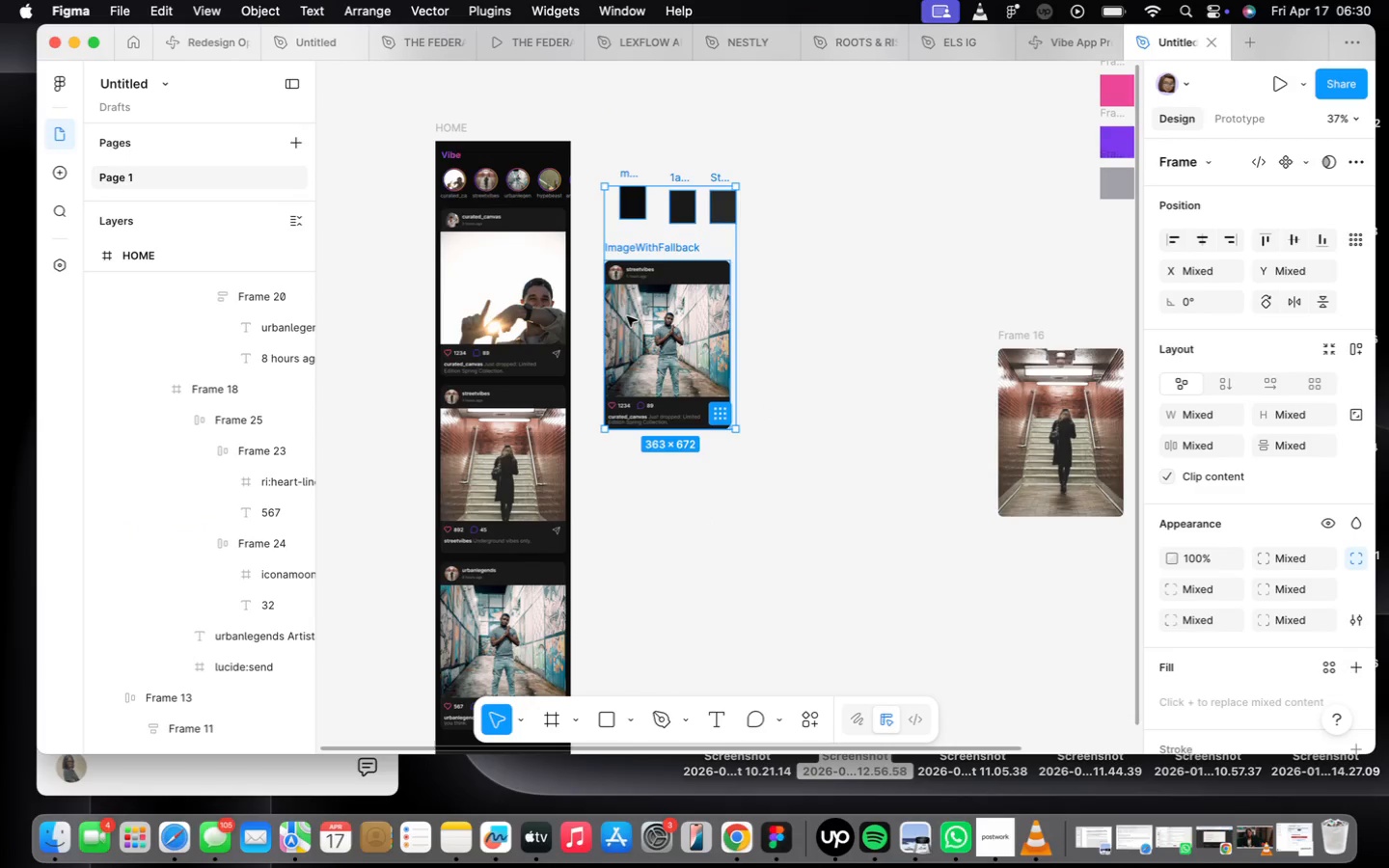 
left_click_drag(start_coordinate=[627, 315], to_coordinate=[1046, 676])
 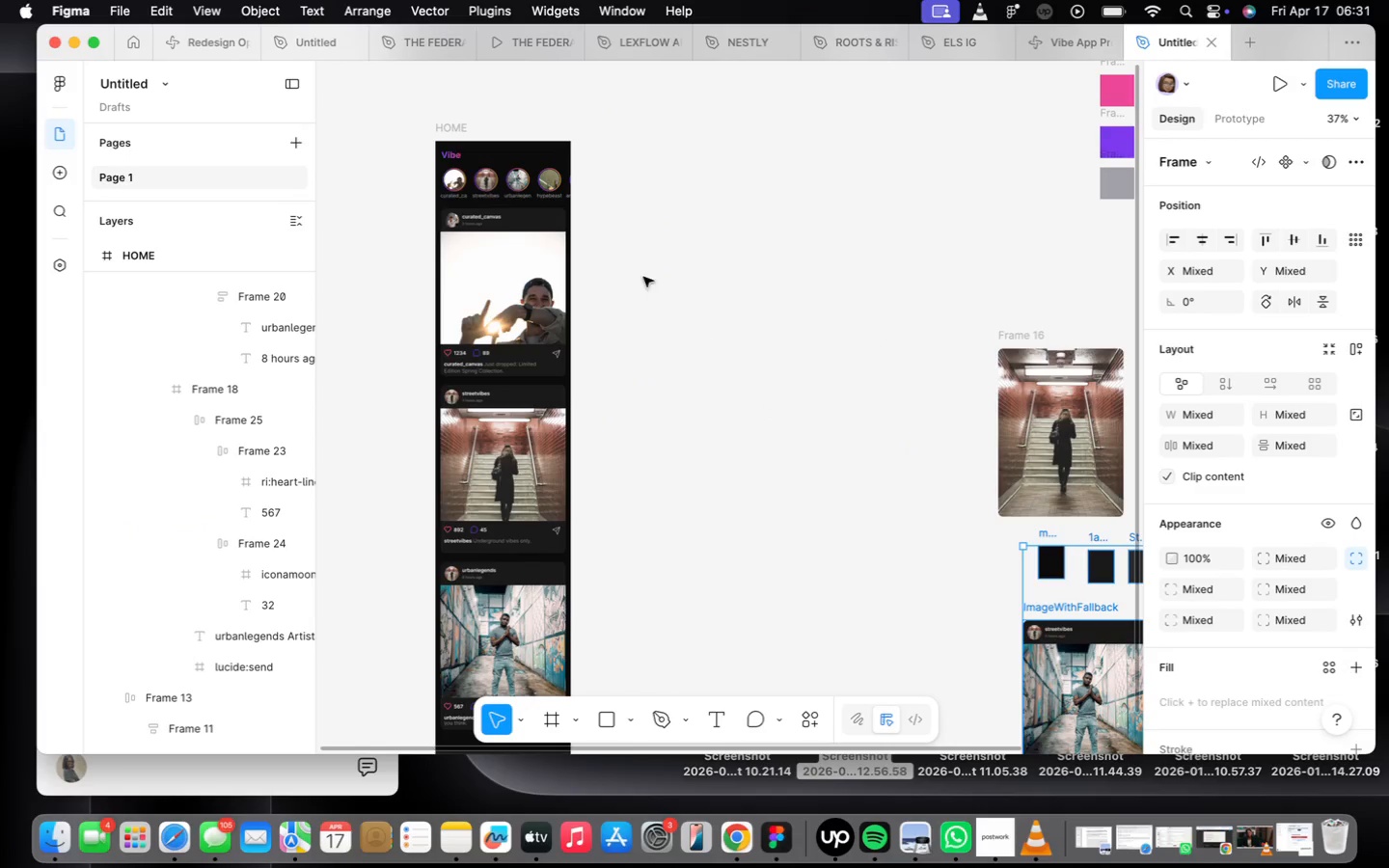 
left_click([457, 130])
 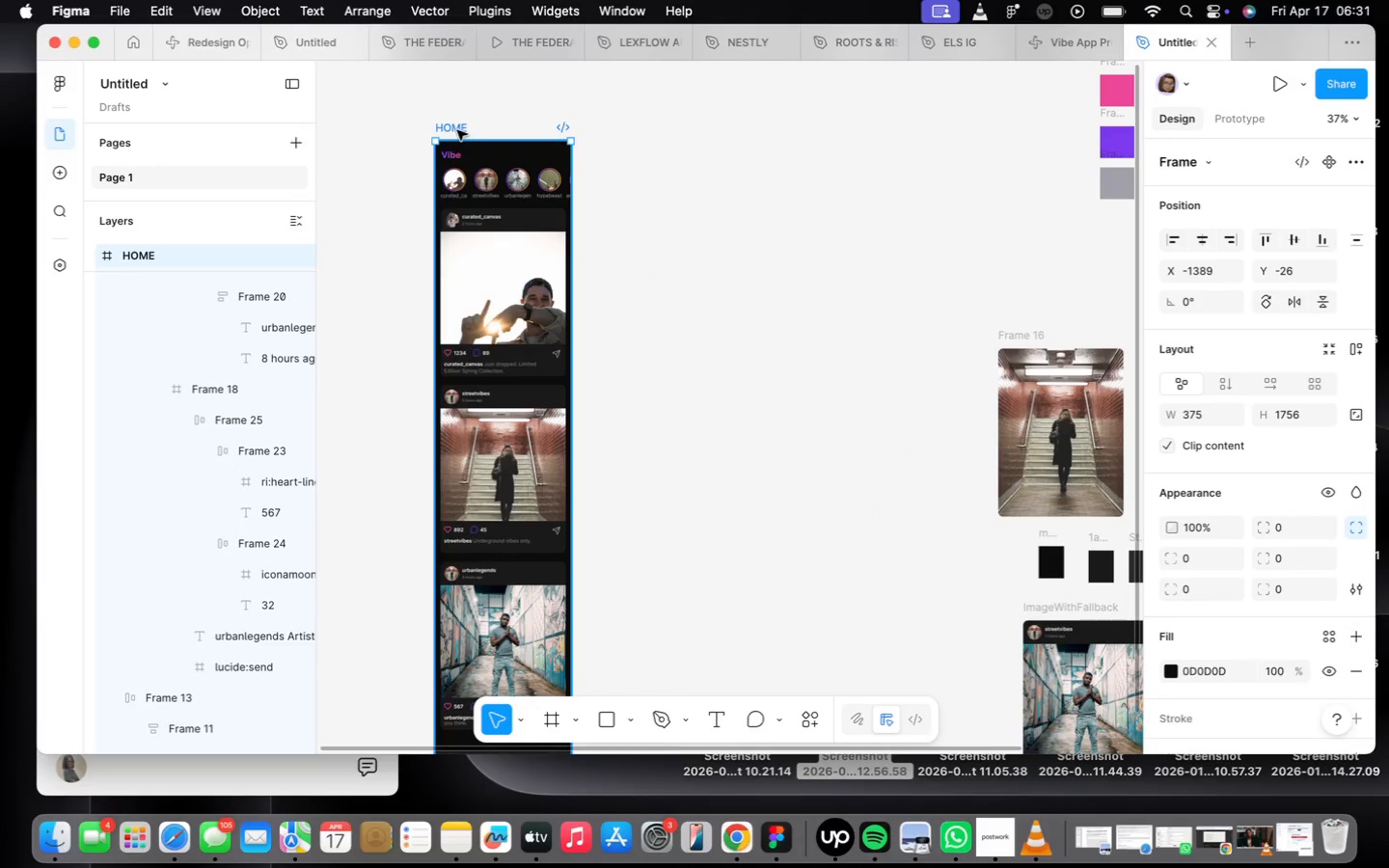 
hold_key(key=OptionLeft, duration=2.58)
left_click_drag(start_coordinate=[457, 130], to_coordinate=[617, 129])
 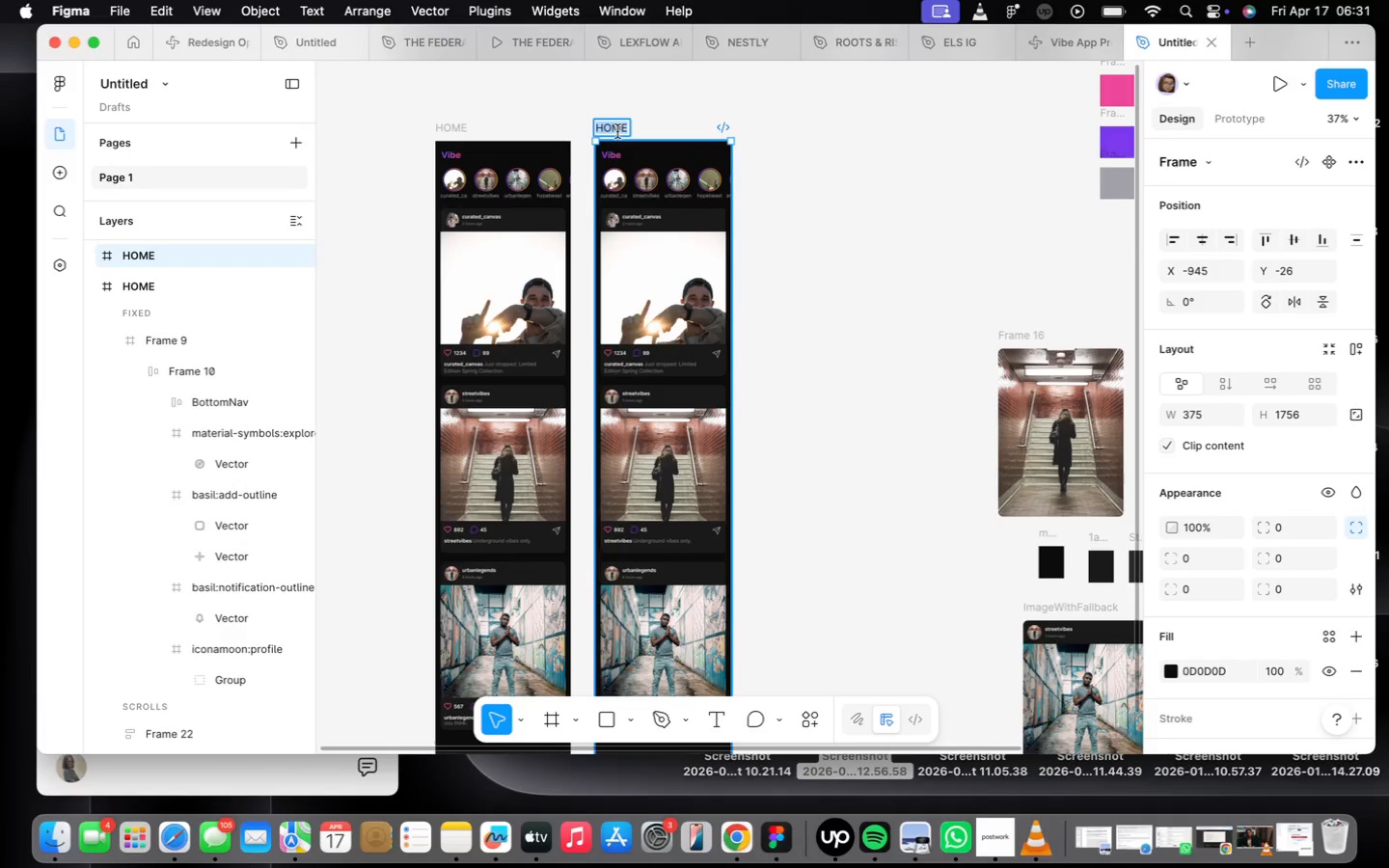 
type(Explore)
 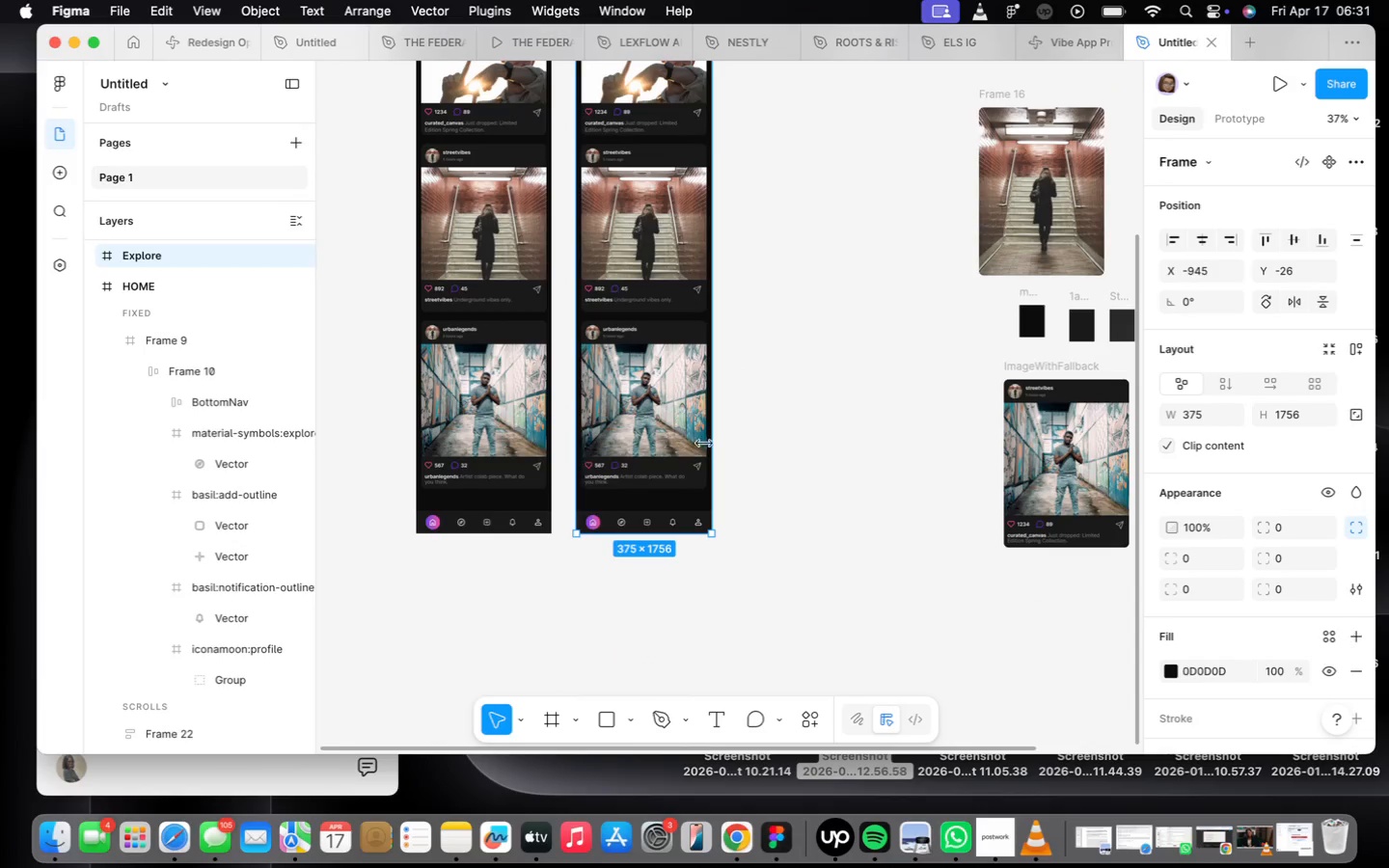 
scroll: coordinate [607, 549], scroll_direction: up, amount: 23.0
 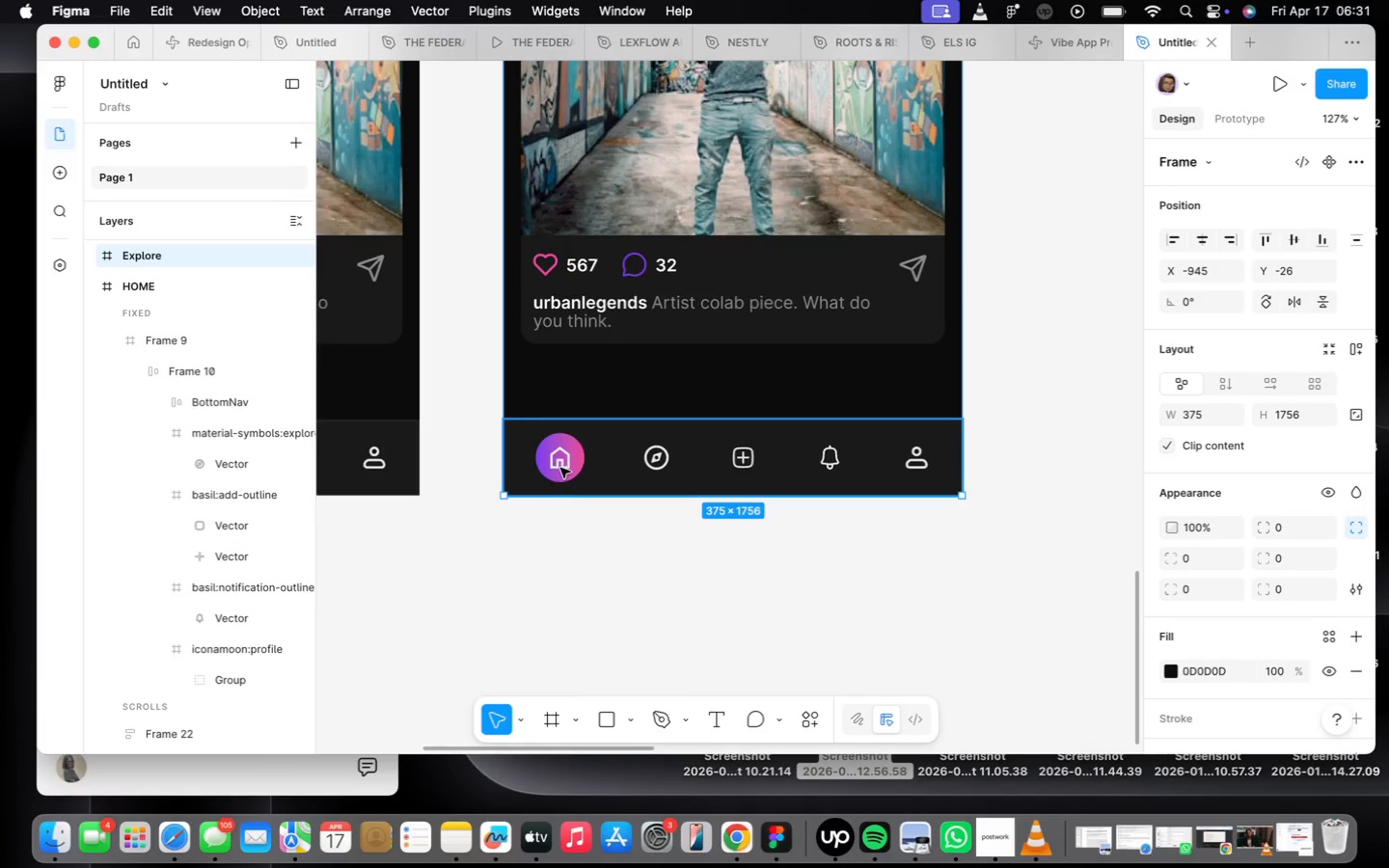 
double_click([560, 468])
 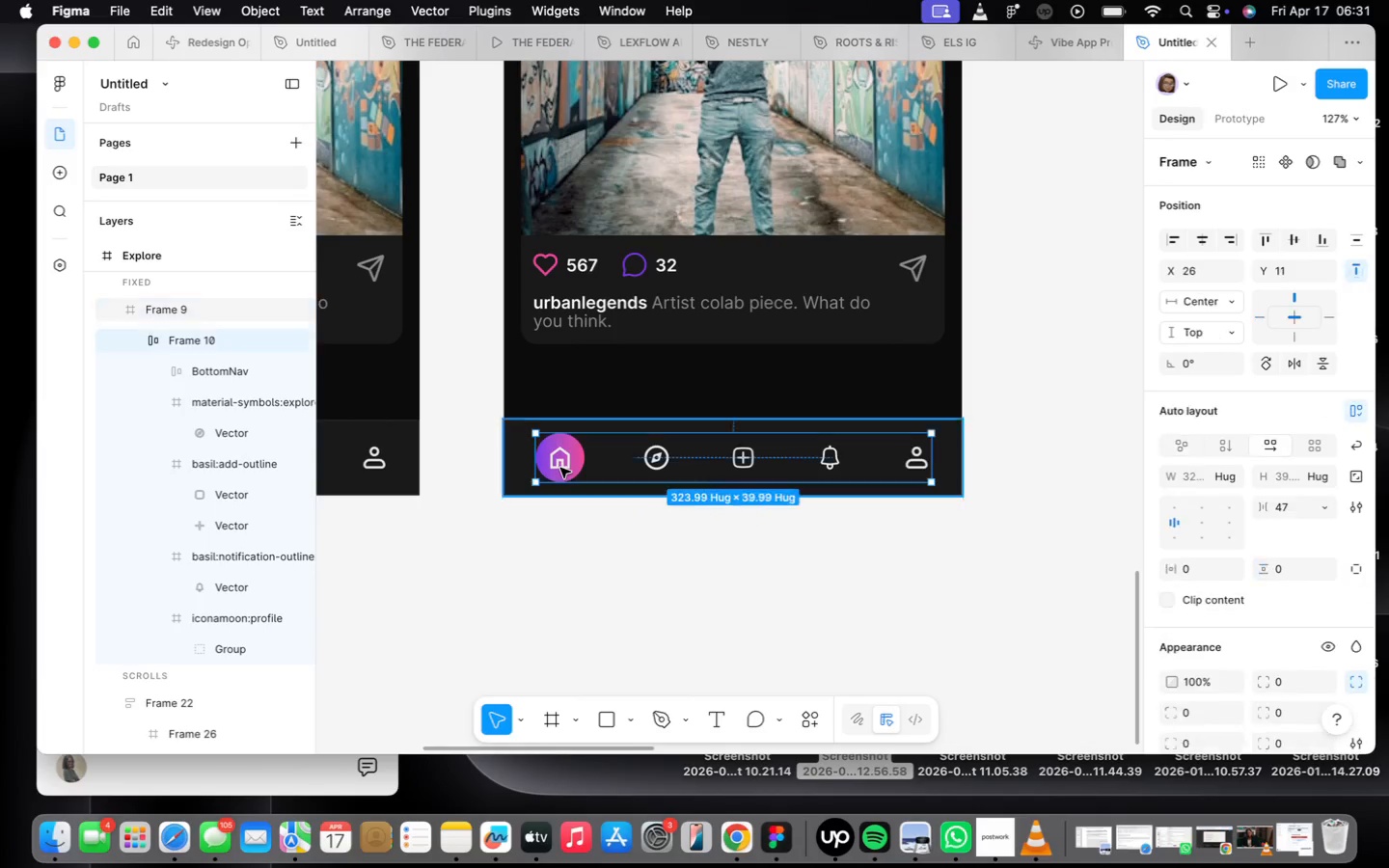 
triple_click([560, 468])
 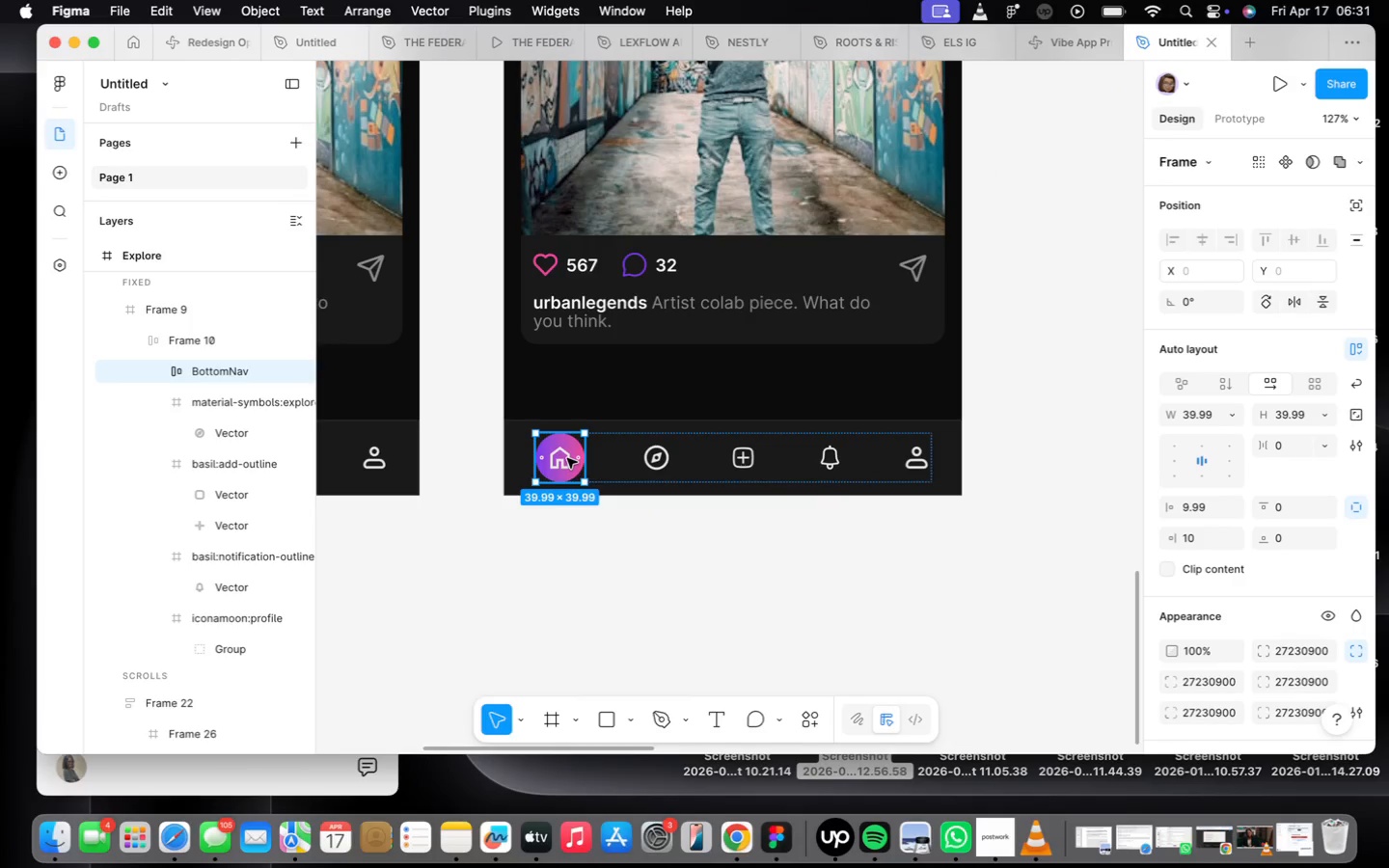 
key(ArrowRight)
 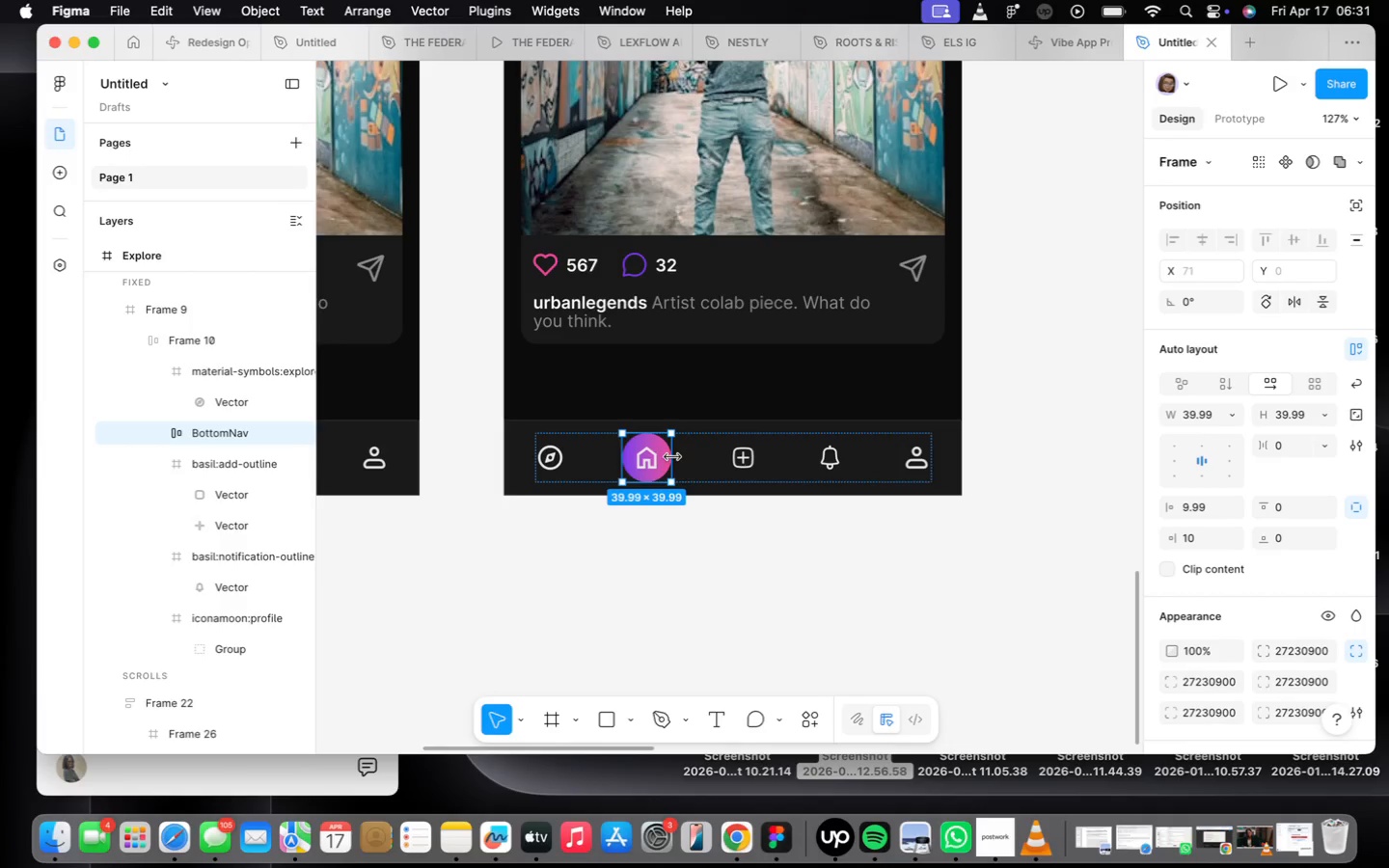 
double_click([659, 462])
 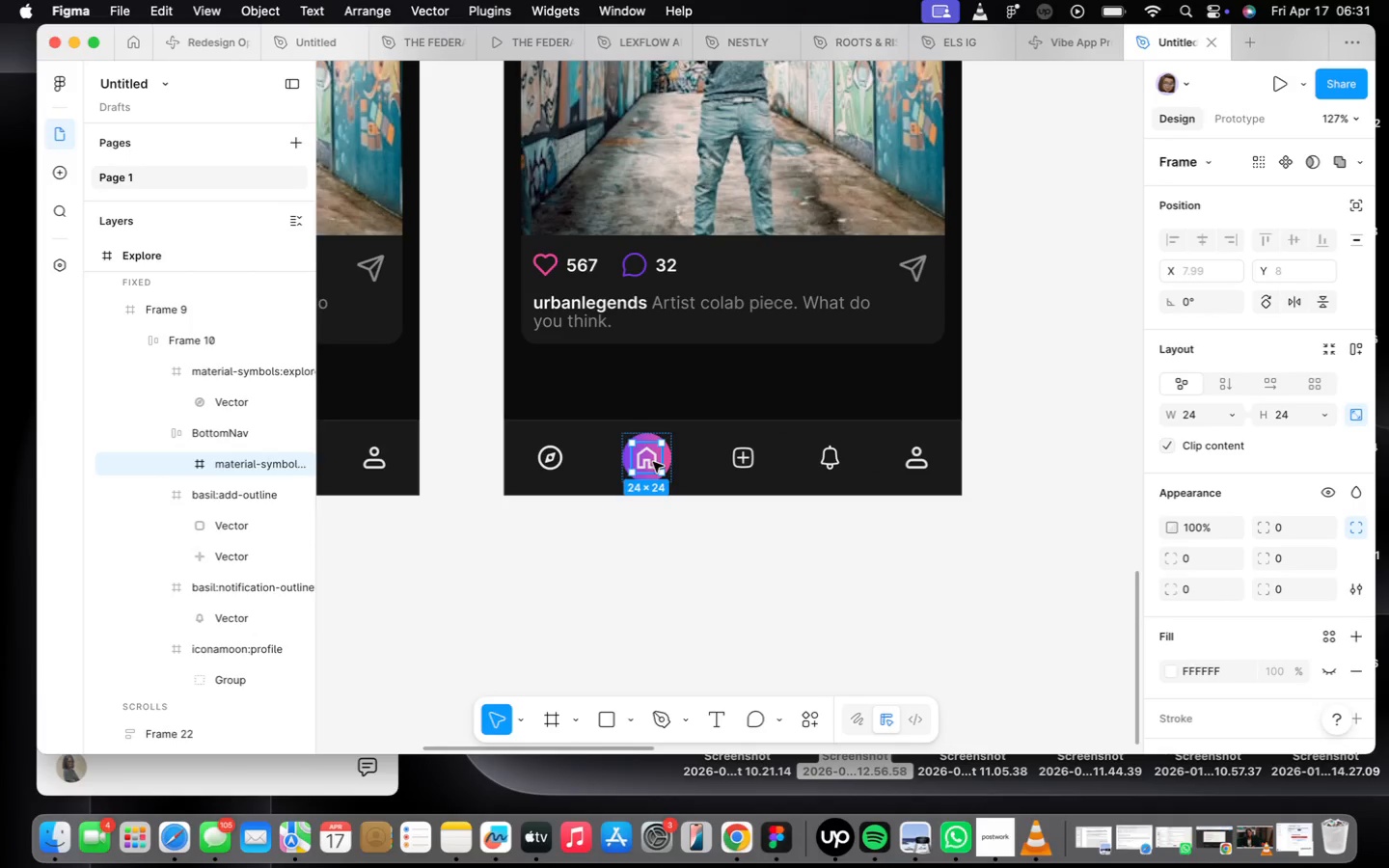 
hold_key(key=OptionLeft, duration=0.77)
left_click_drag(start_coordinate=[653, 462], to_coordinate=[570, 553])
 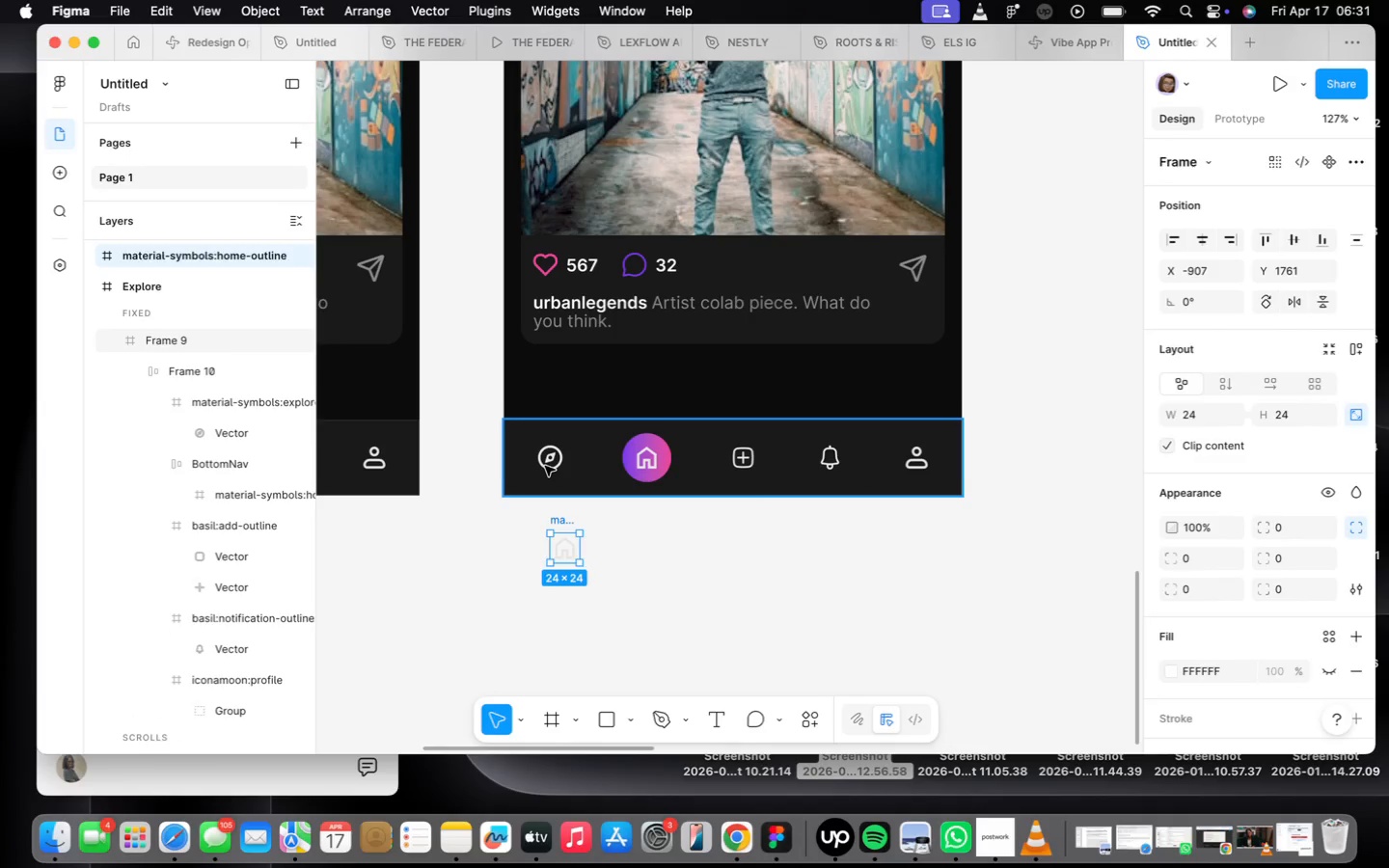 
double_click([545, 466])
 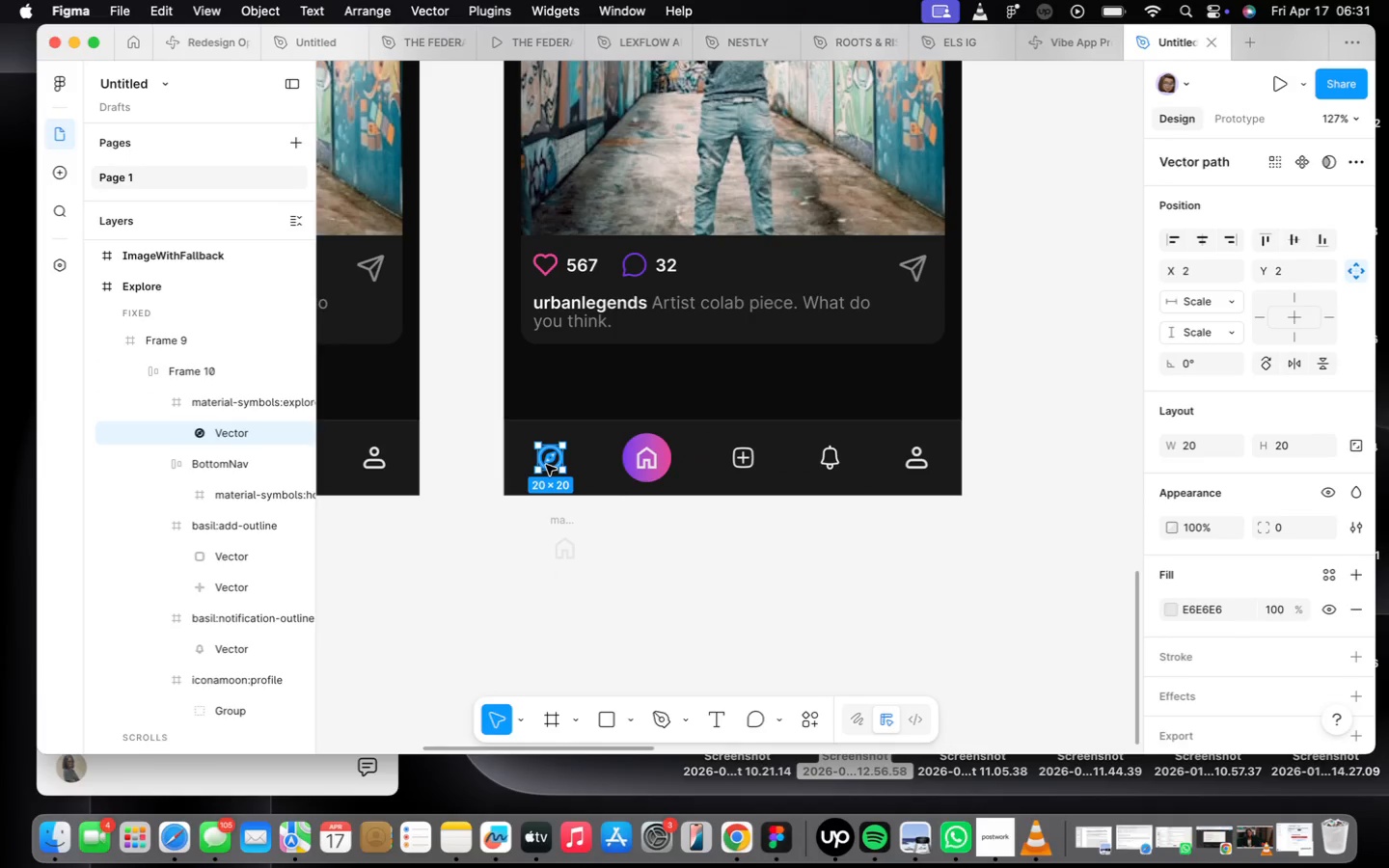 
key(Meta+CommandLeft)
 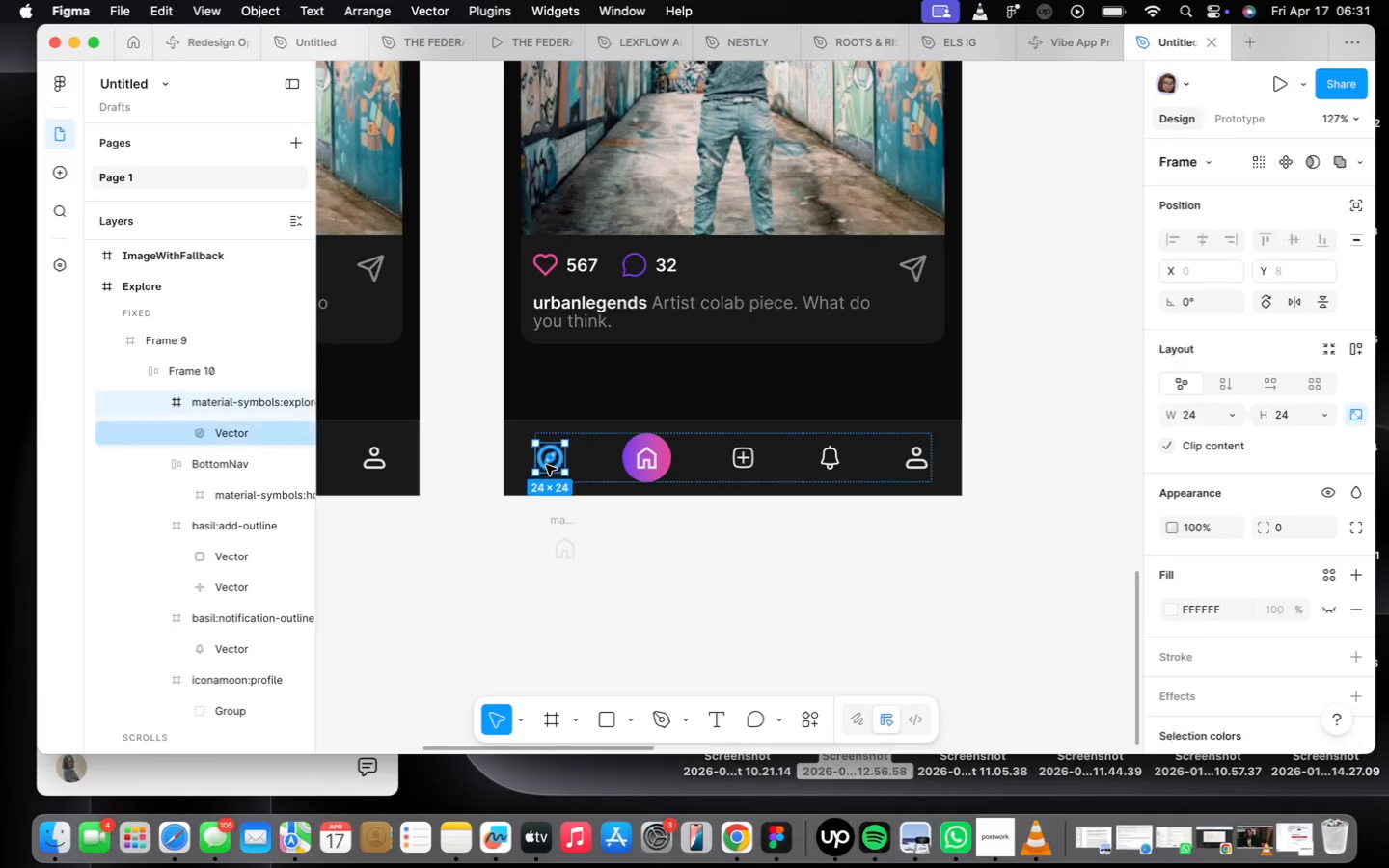 
key(Meta+Z)
 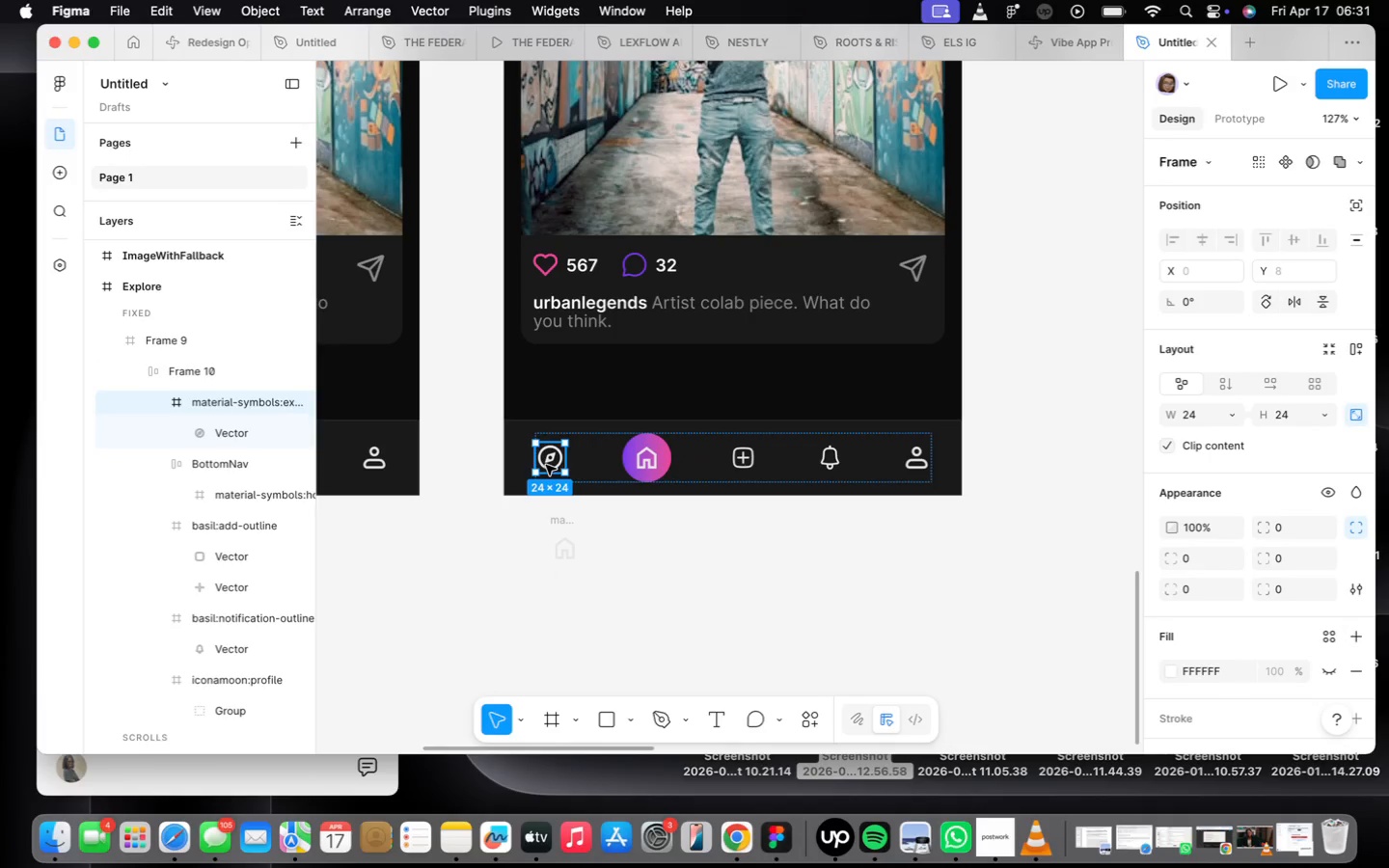 
right_click([546, 465])
 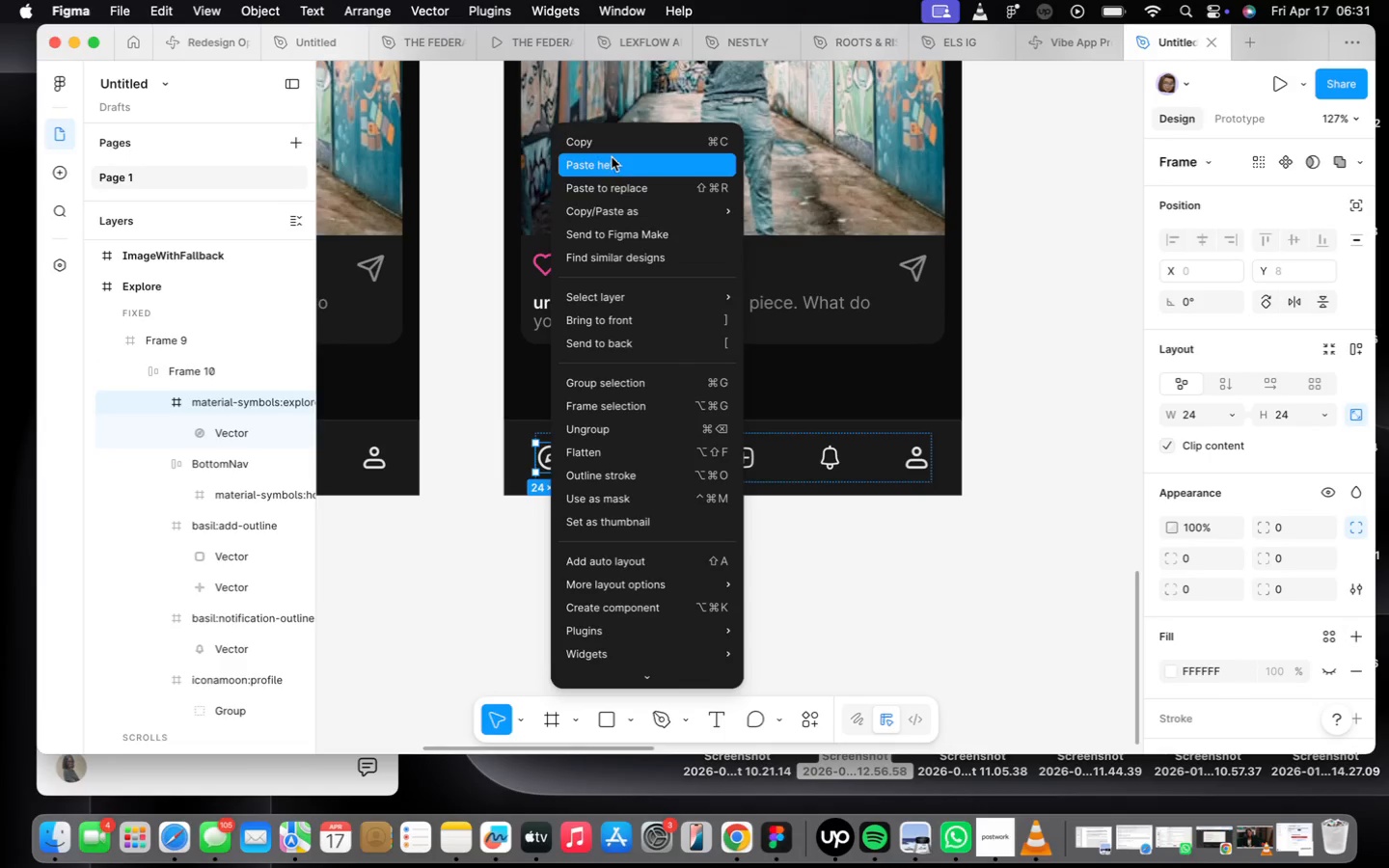 
left_click([606, 147])
 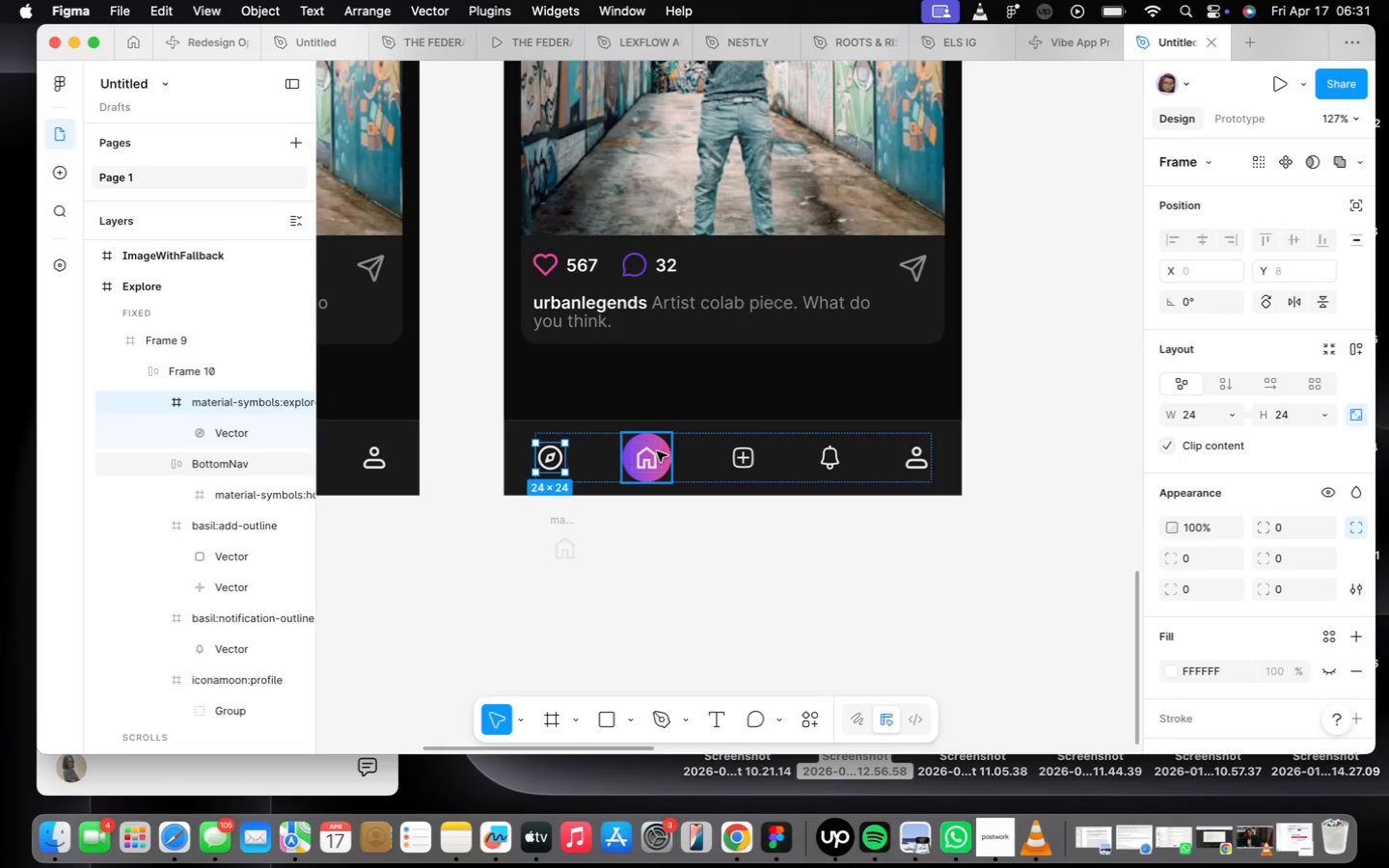 
double_click([657, 451])
 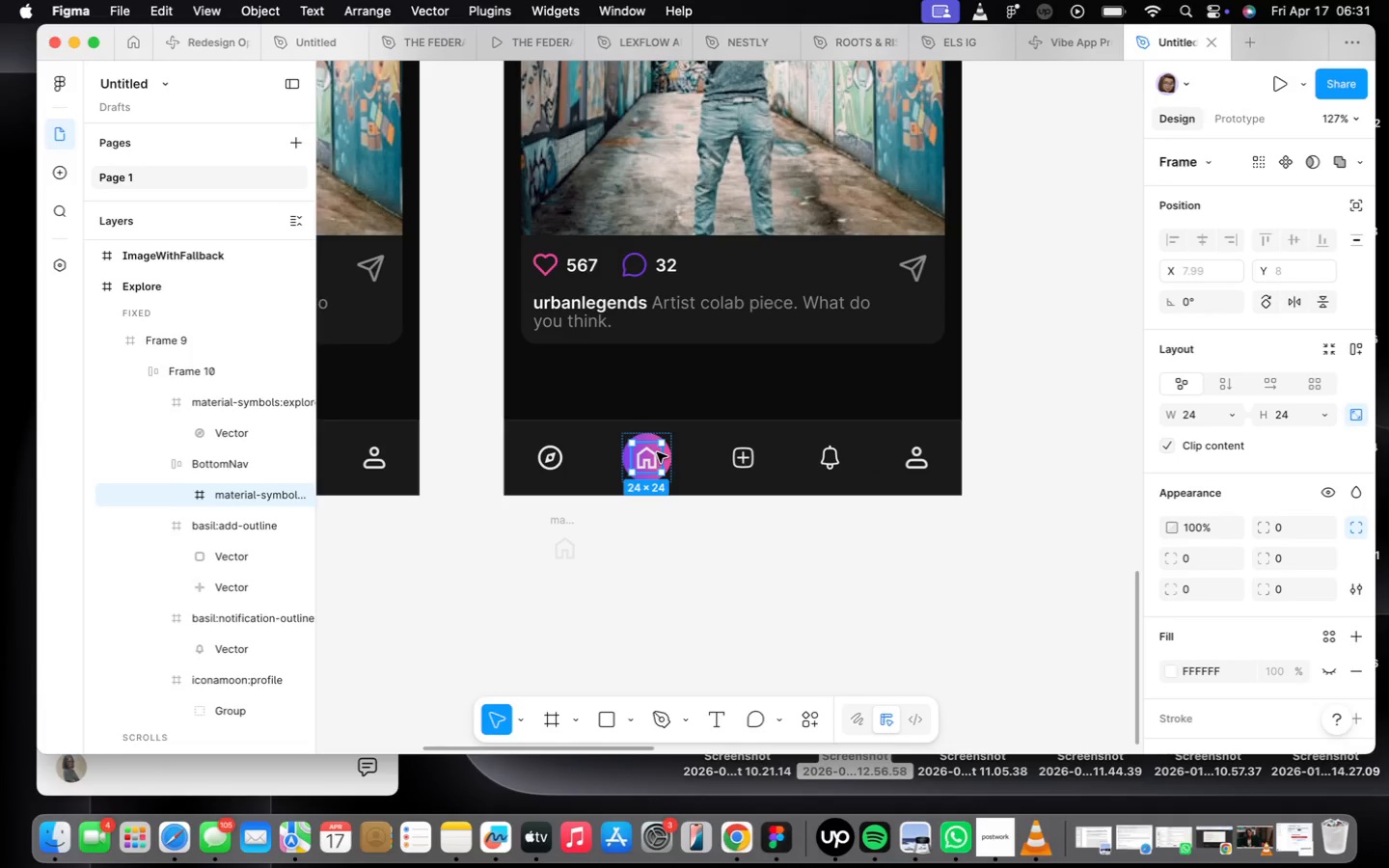 
right_click([657, 452])
 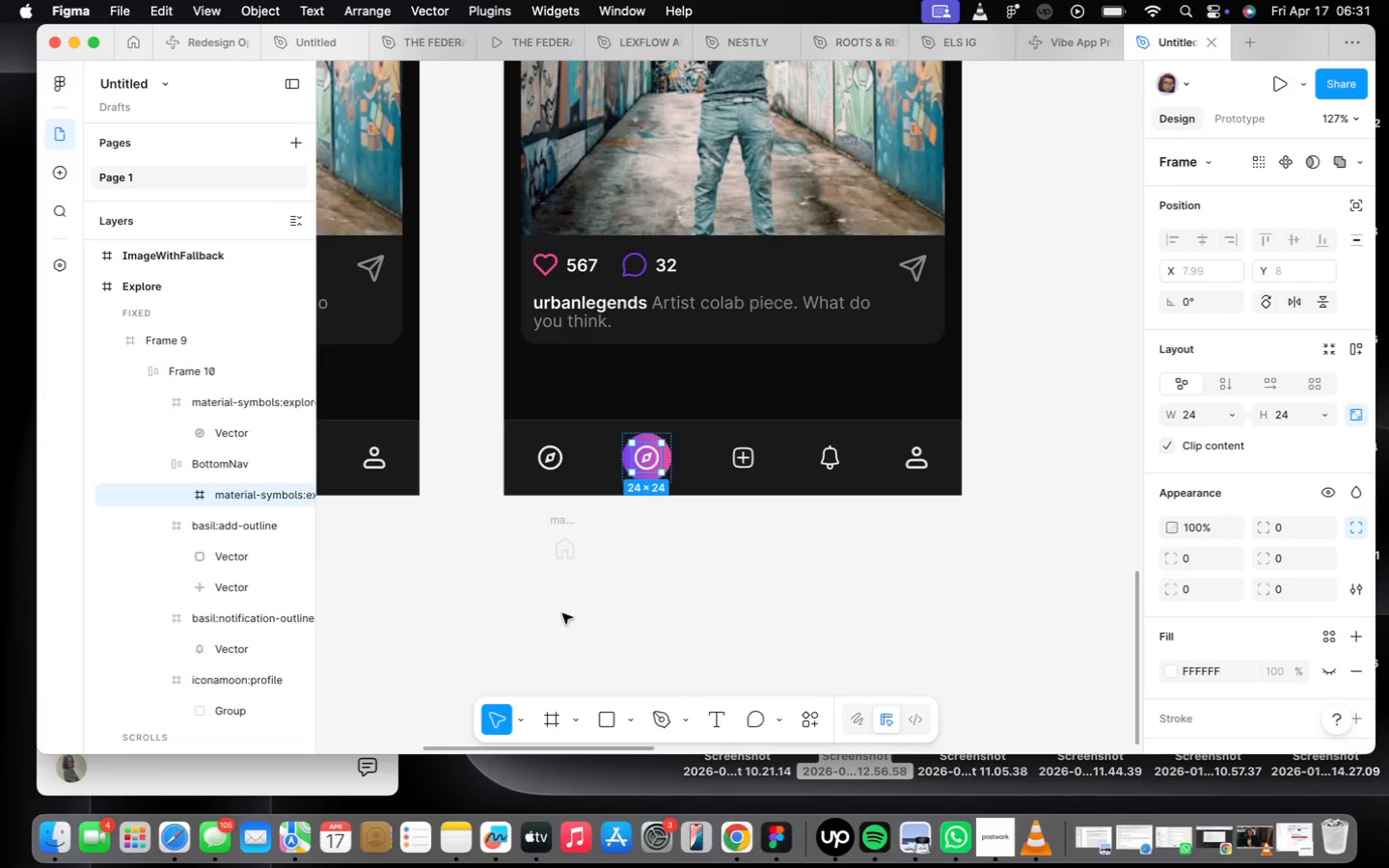 
left_click([564, 524])
 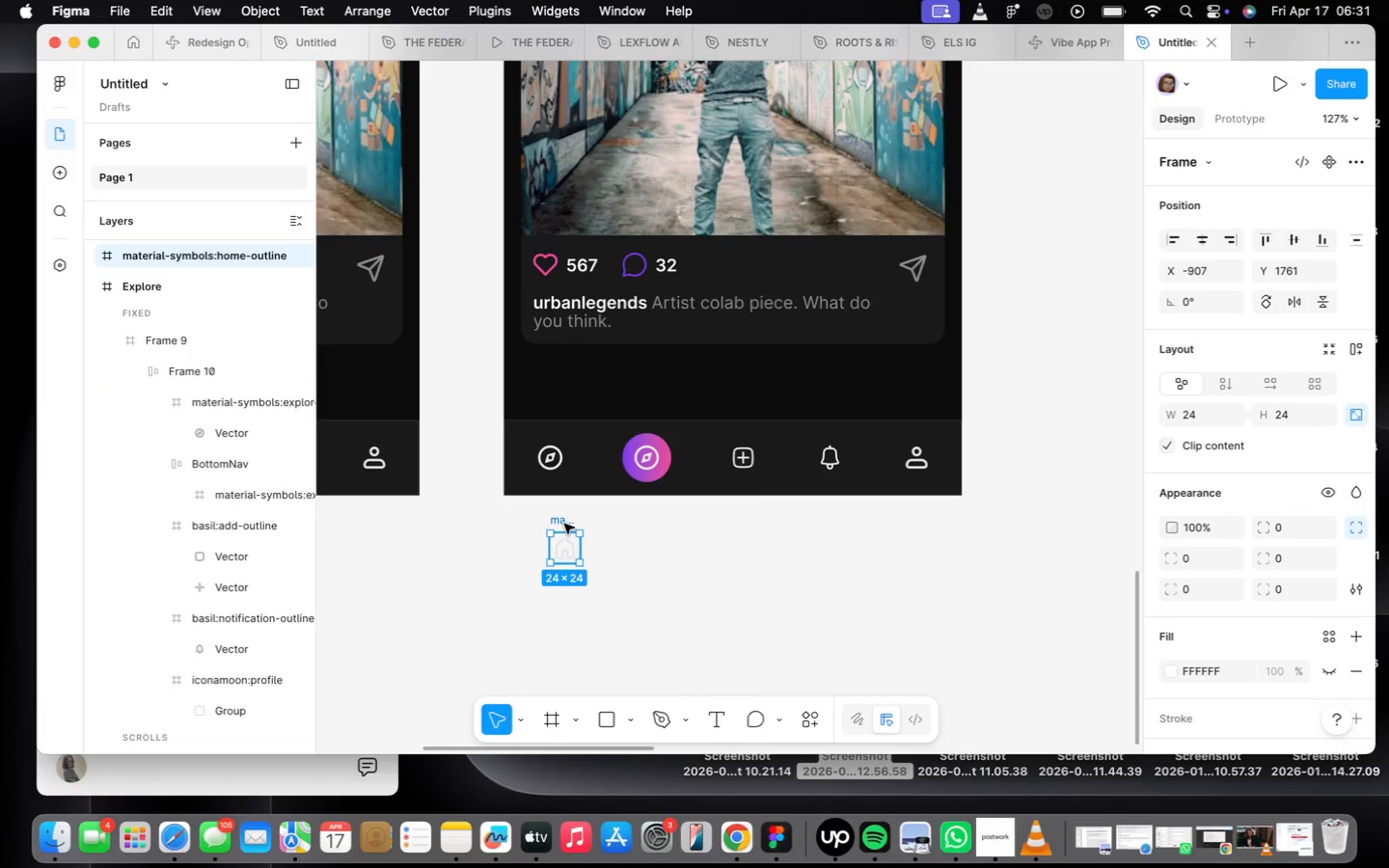 
right_click([564, 524])
 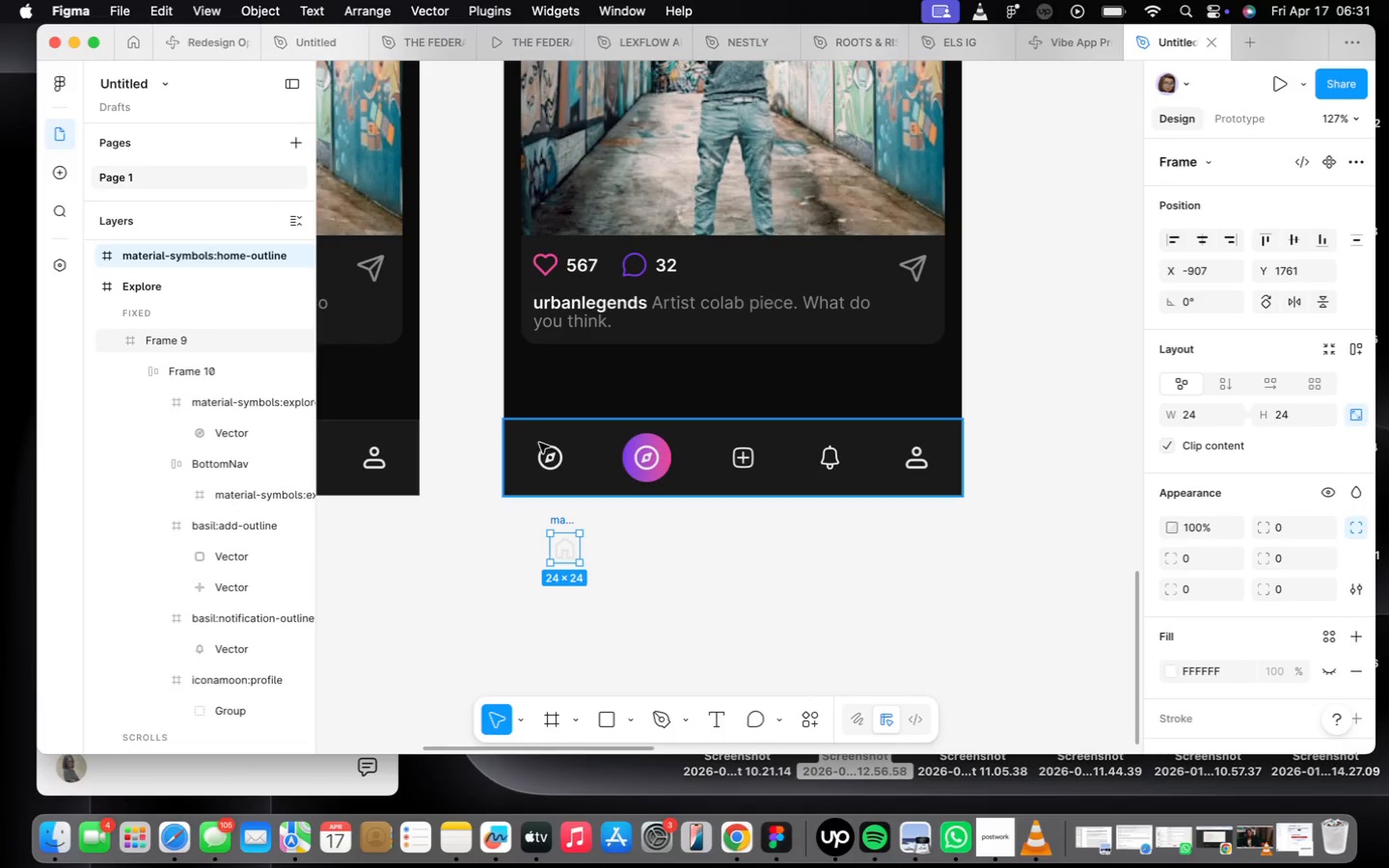 
double_click([542, 451])
 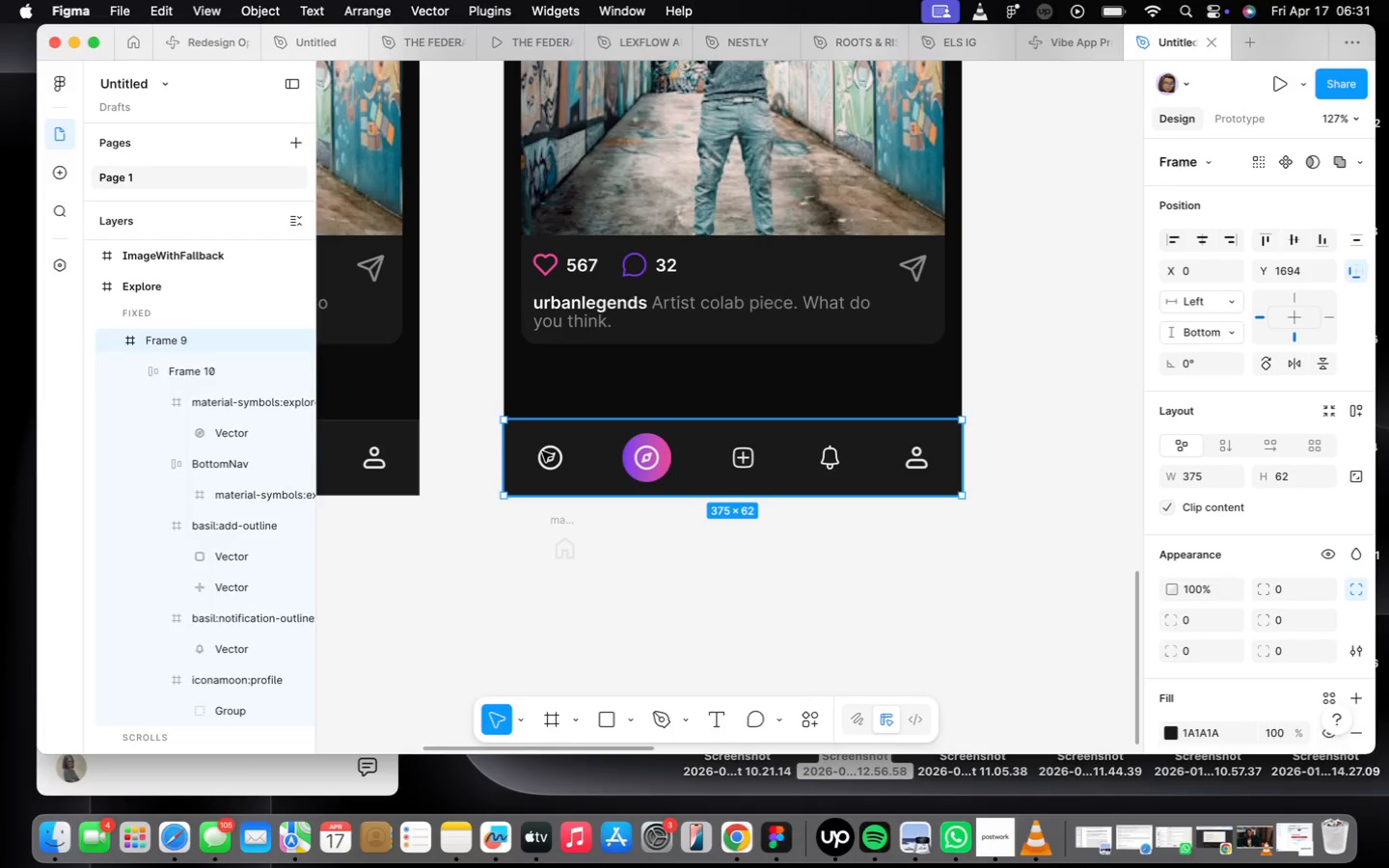 
triple_click([542, 451])
 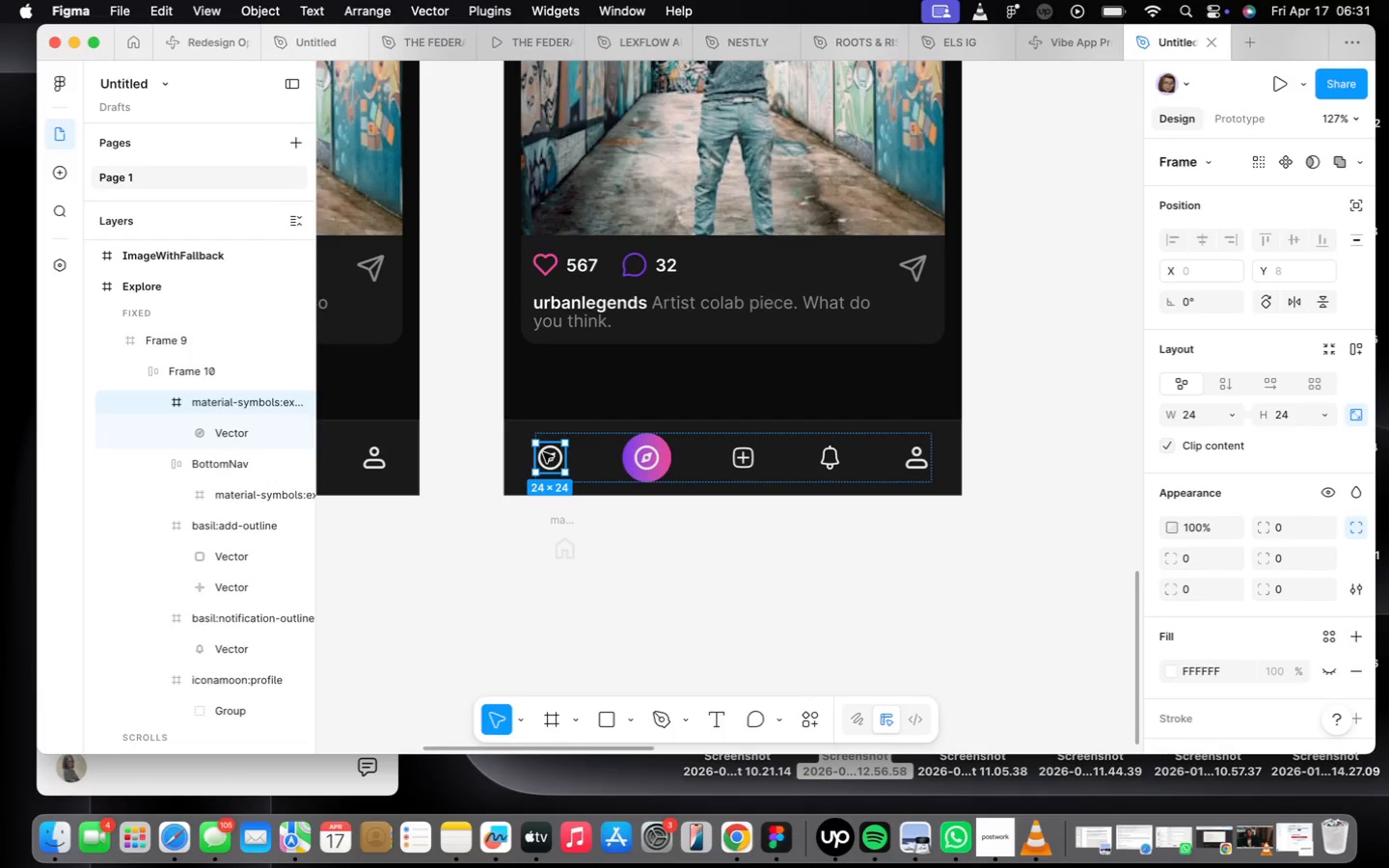 
right_click([545, 455])
 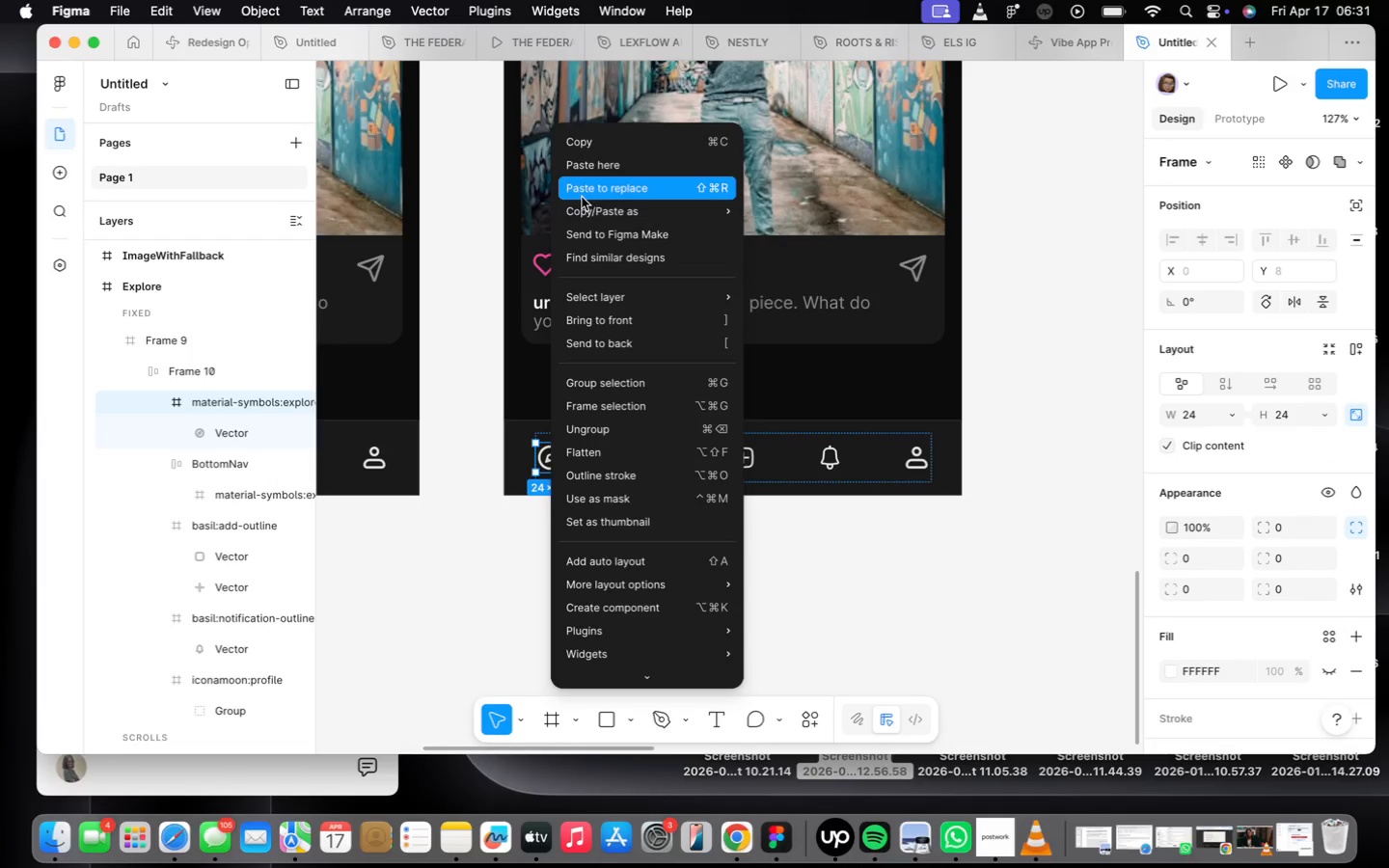 
left_click([588, 185])
 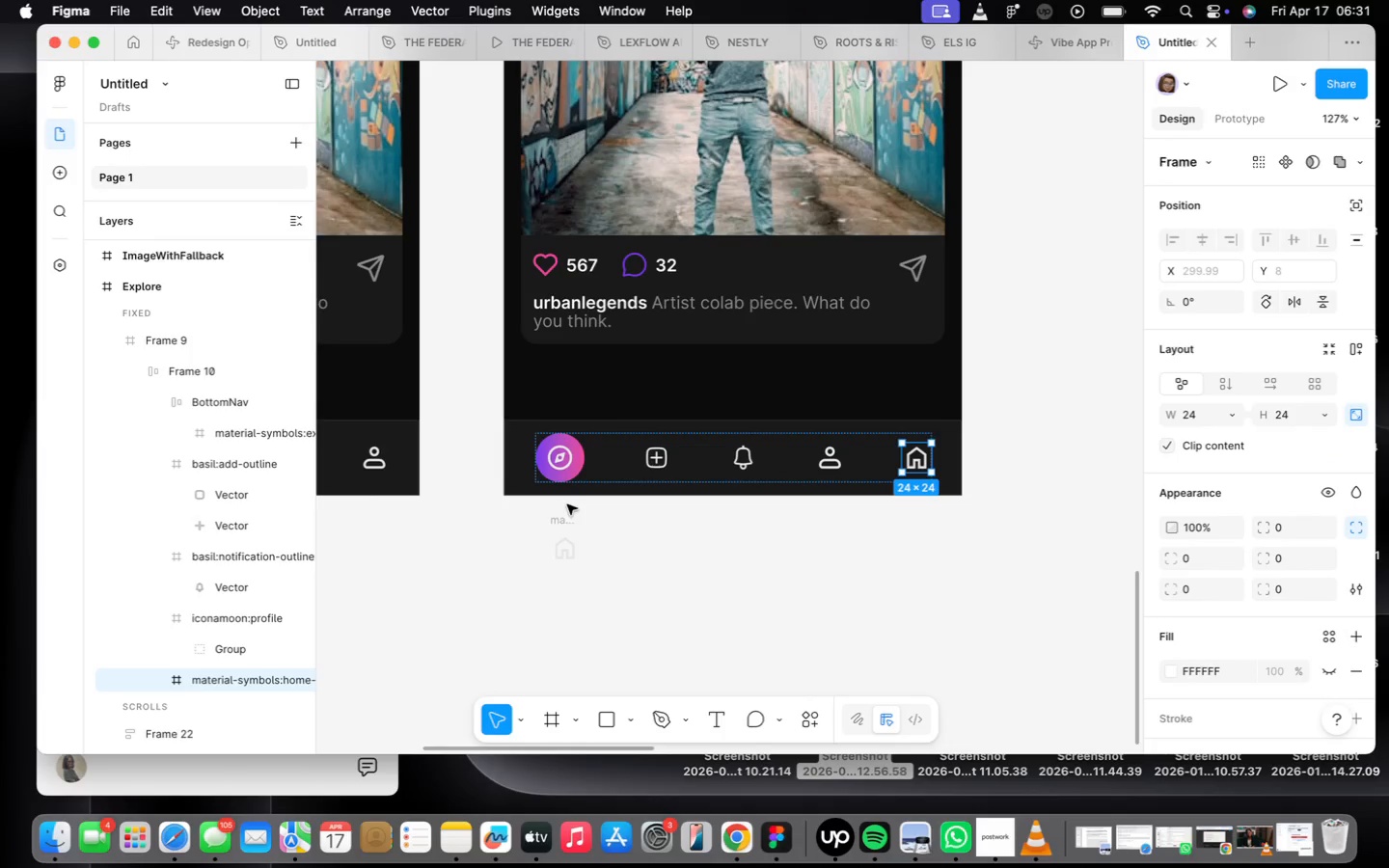 
mouse_move([594, 515])
 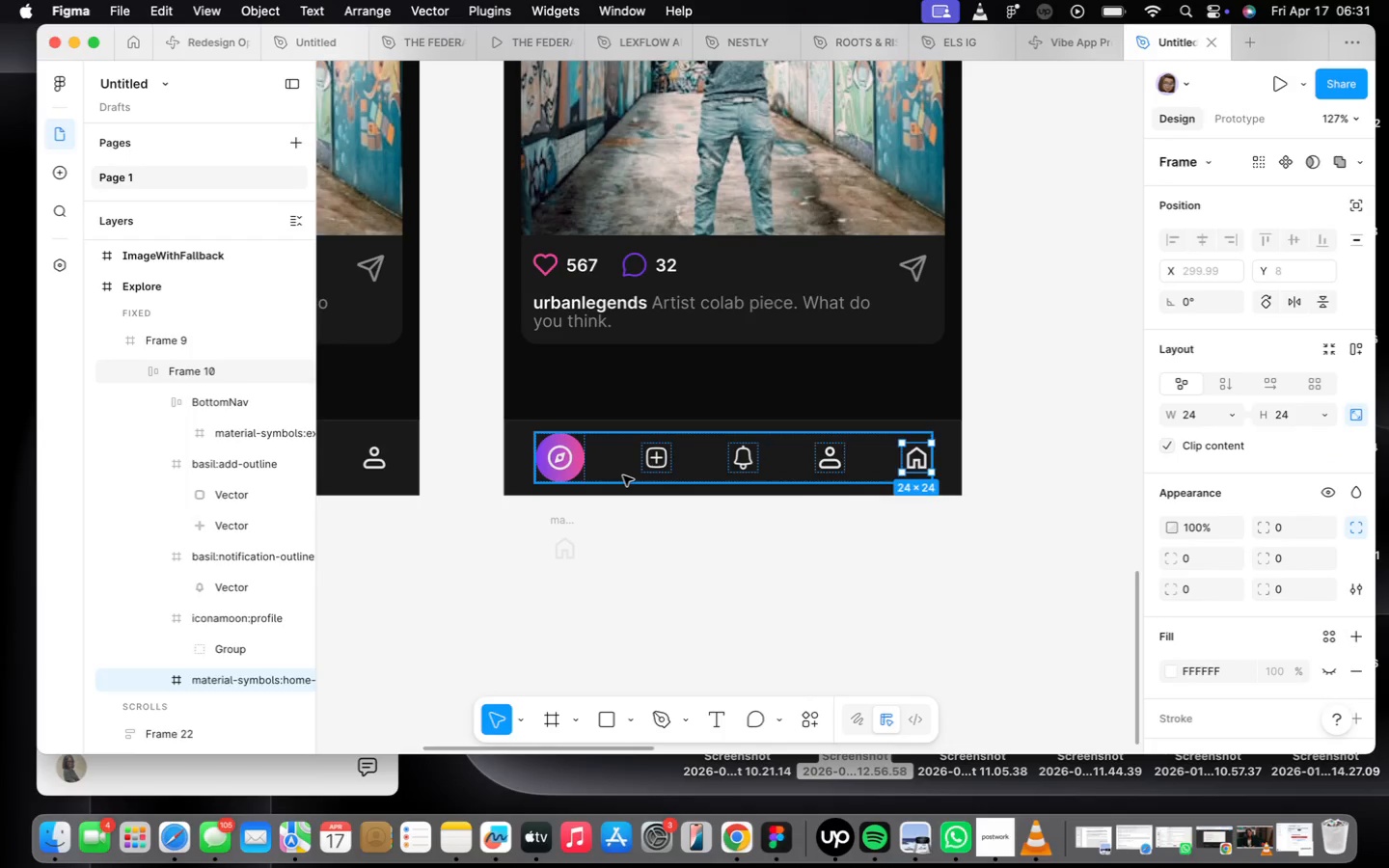 
key(ArrowLeft)
 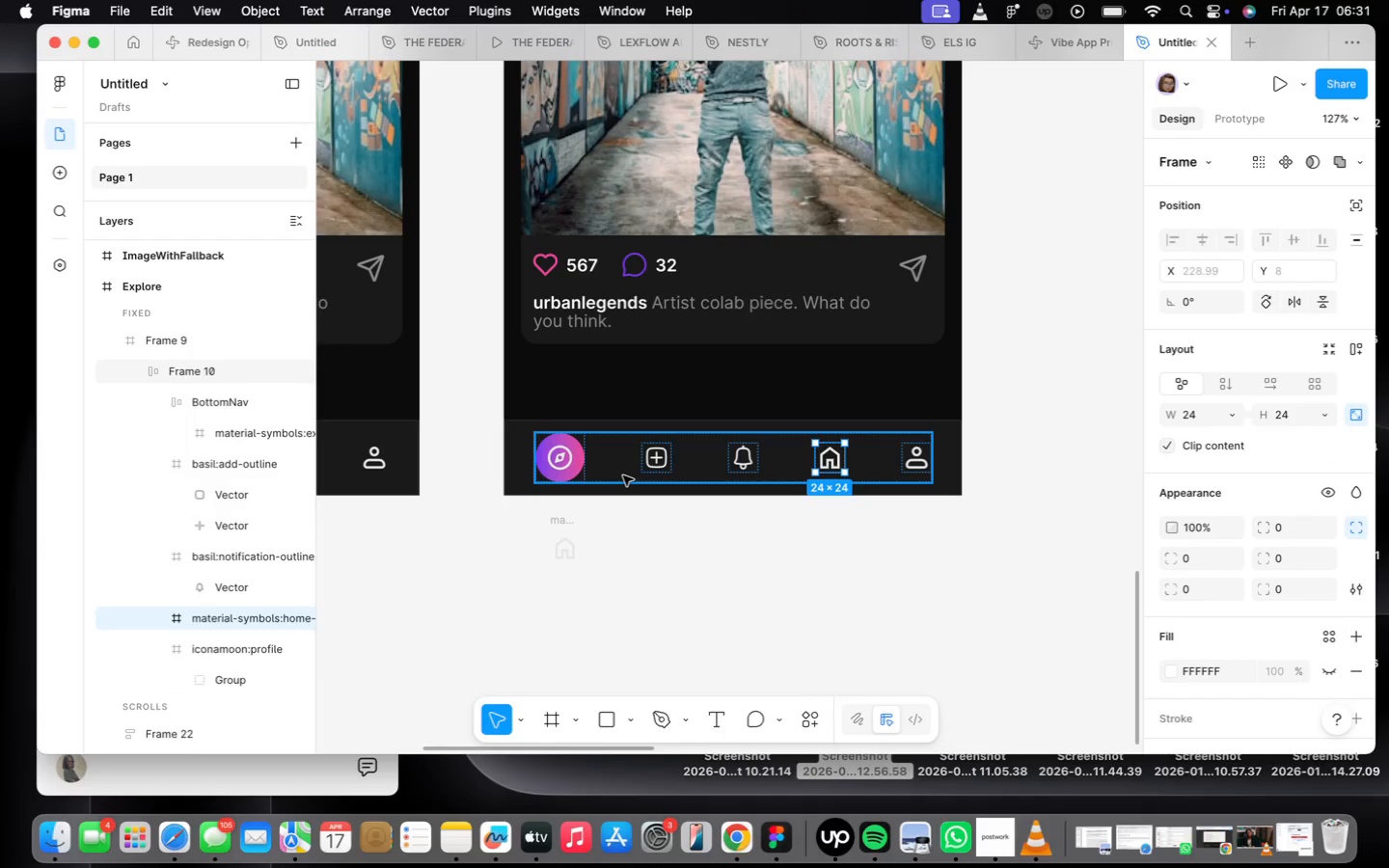 
key(ArrowLeft)
 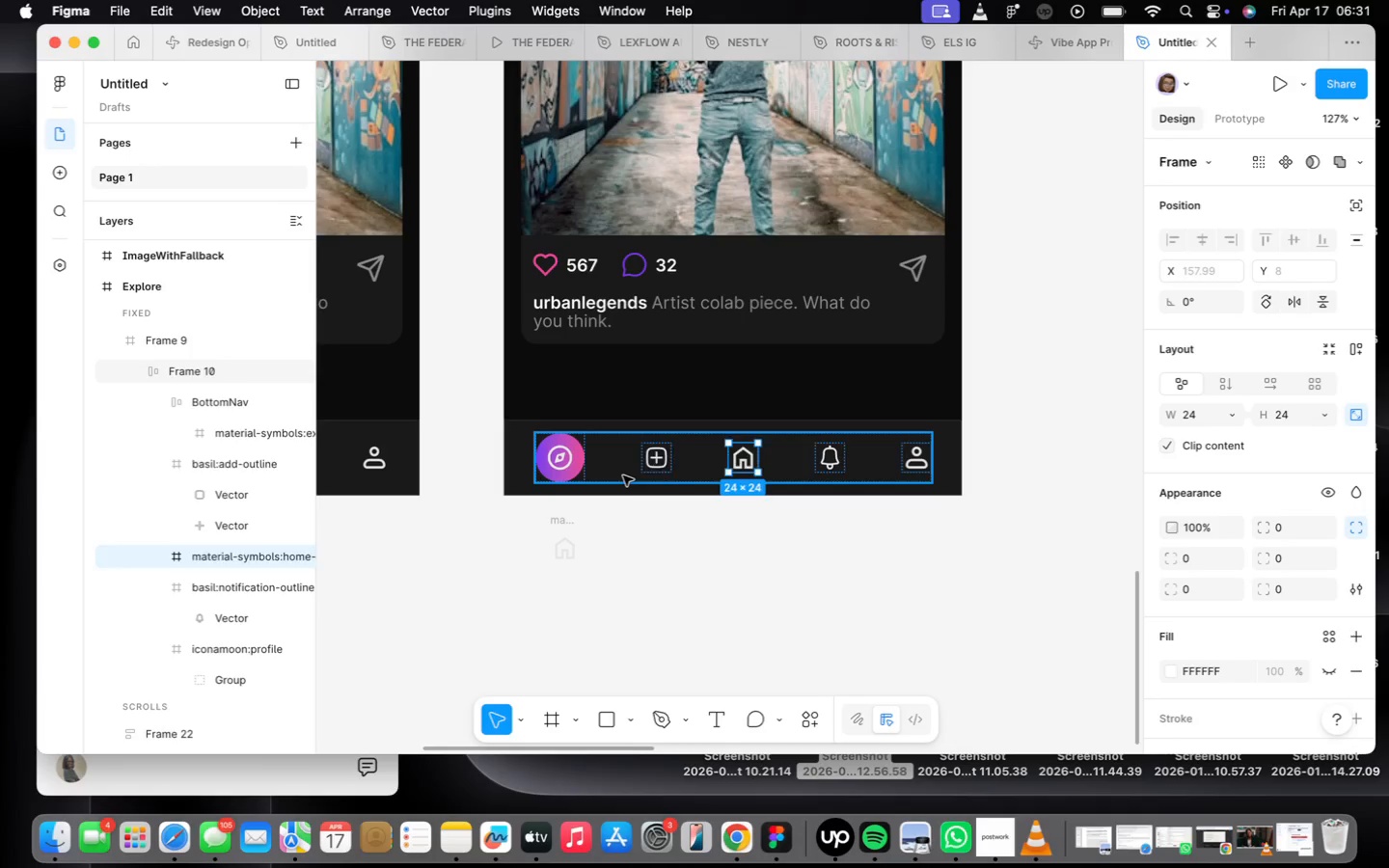 
key(ArrowLeft)
 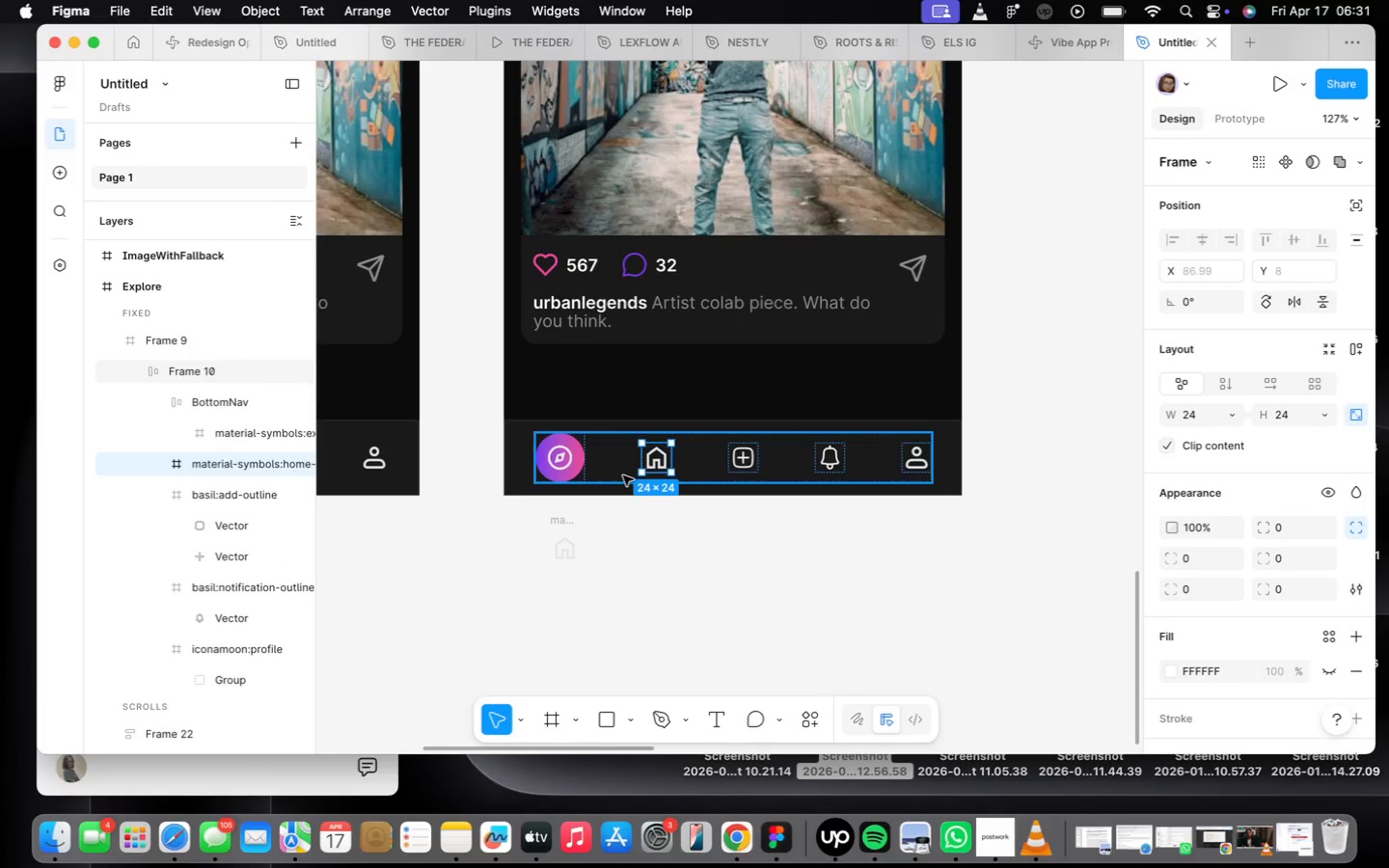 
key(ArrowLeft)
 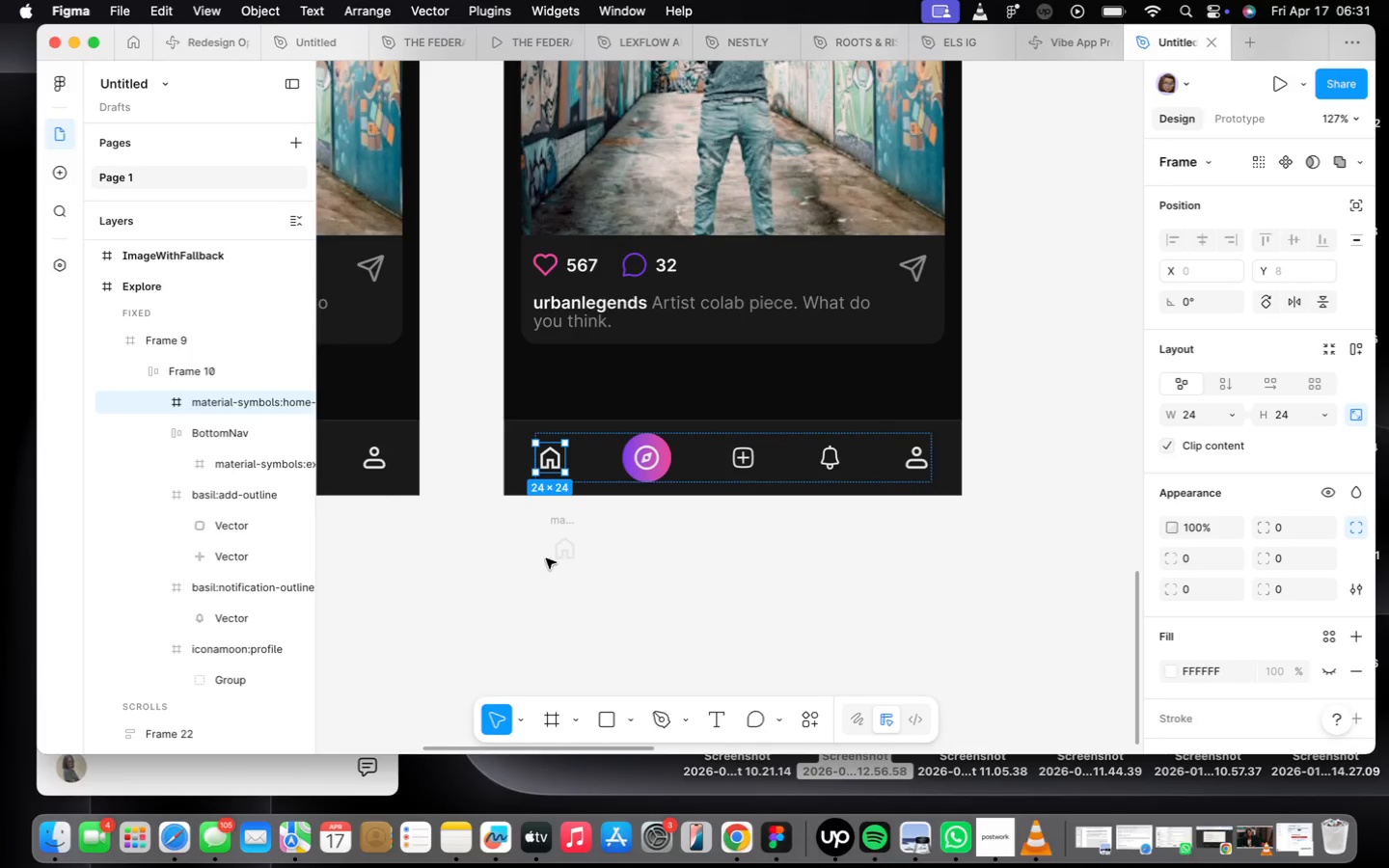 
left_click([556, 520])
 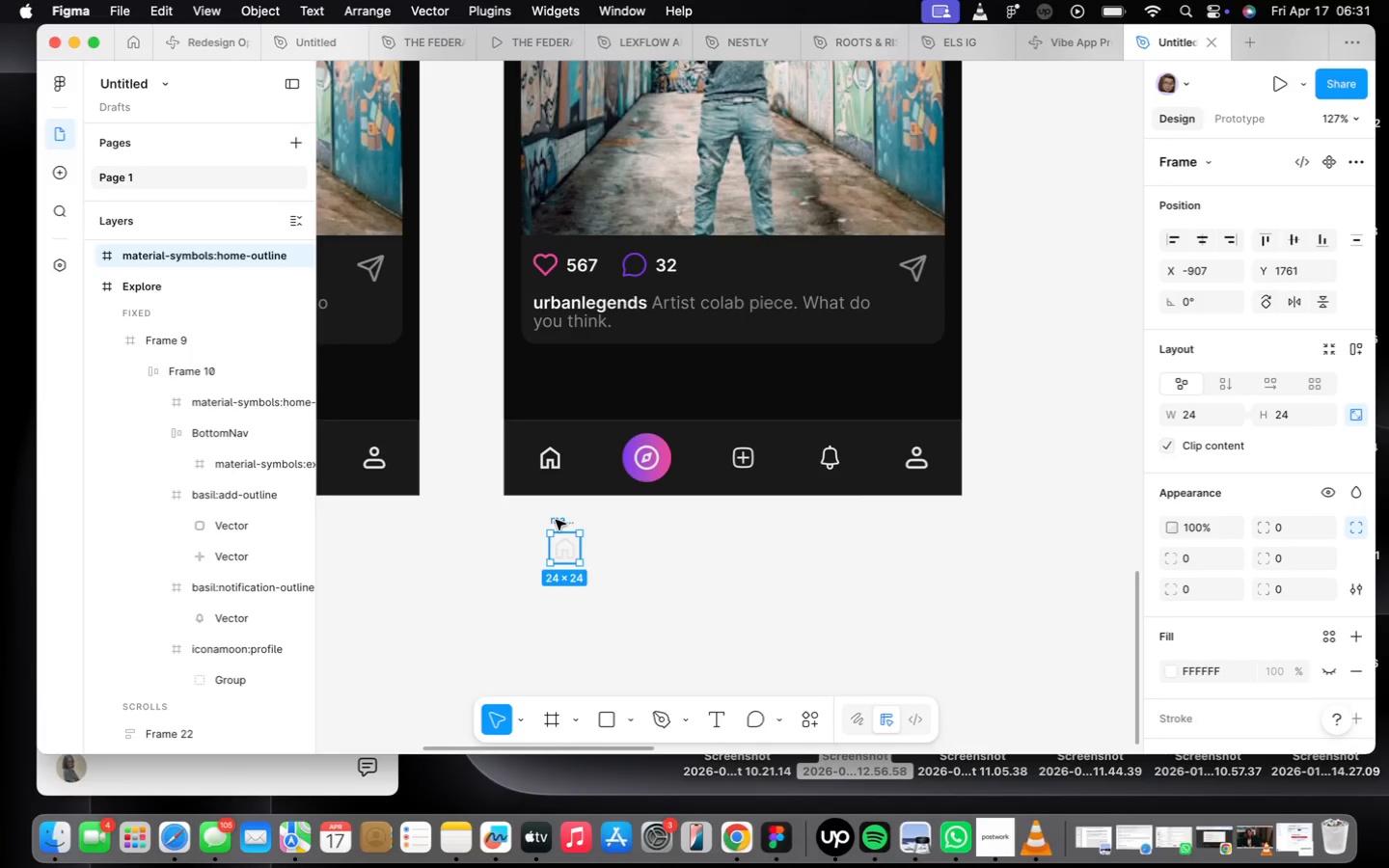 
key(Backspace)
 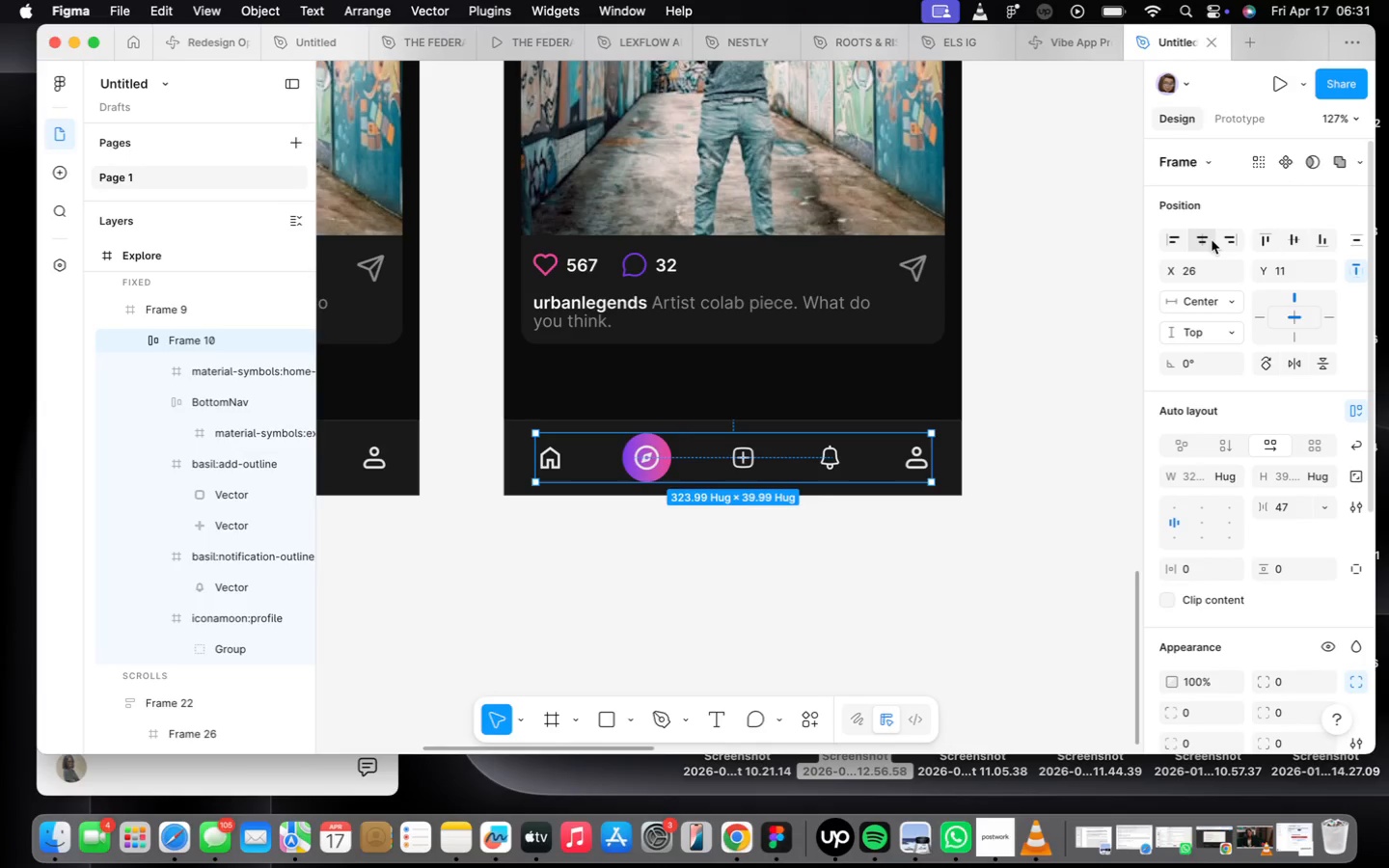 
scroll: coordinate [891, 456], scroll_direction: down, amount: 10.0
 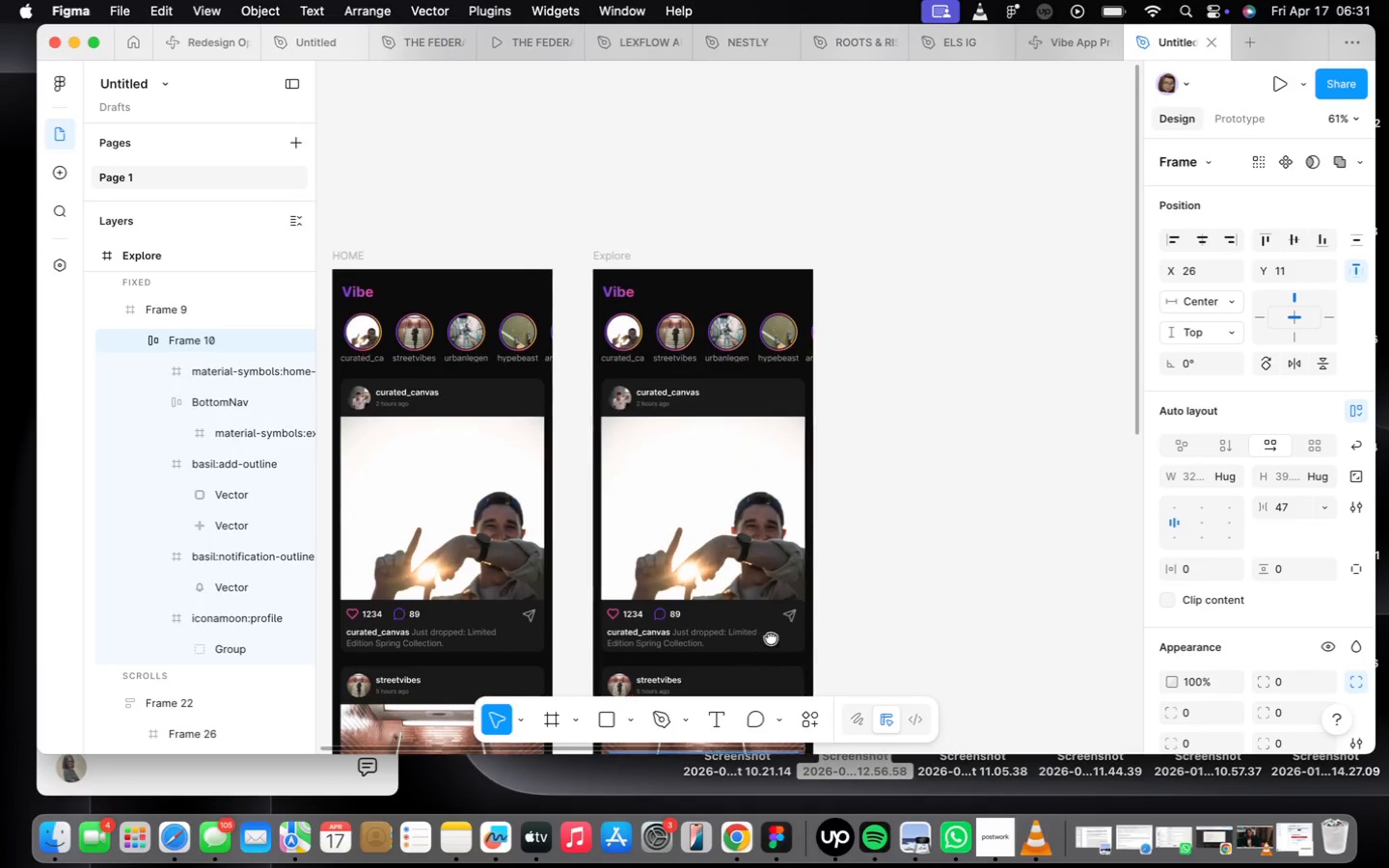 
left_click([704, 335])
 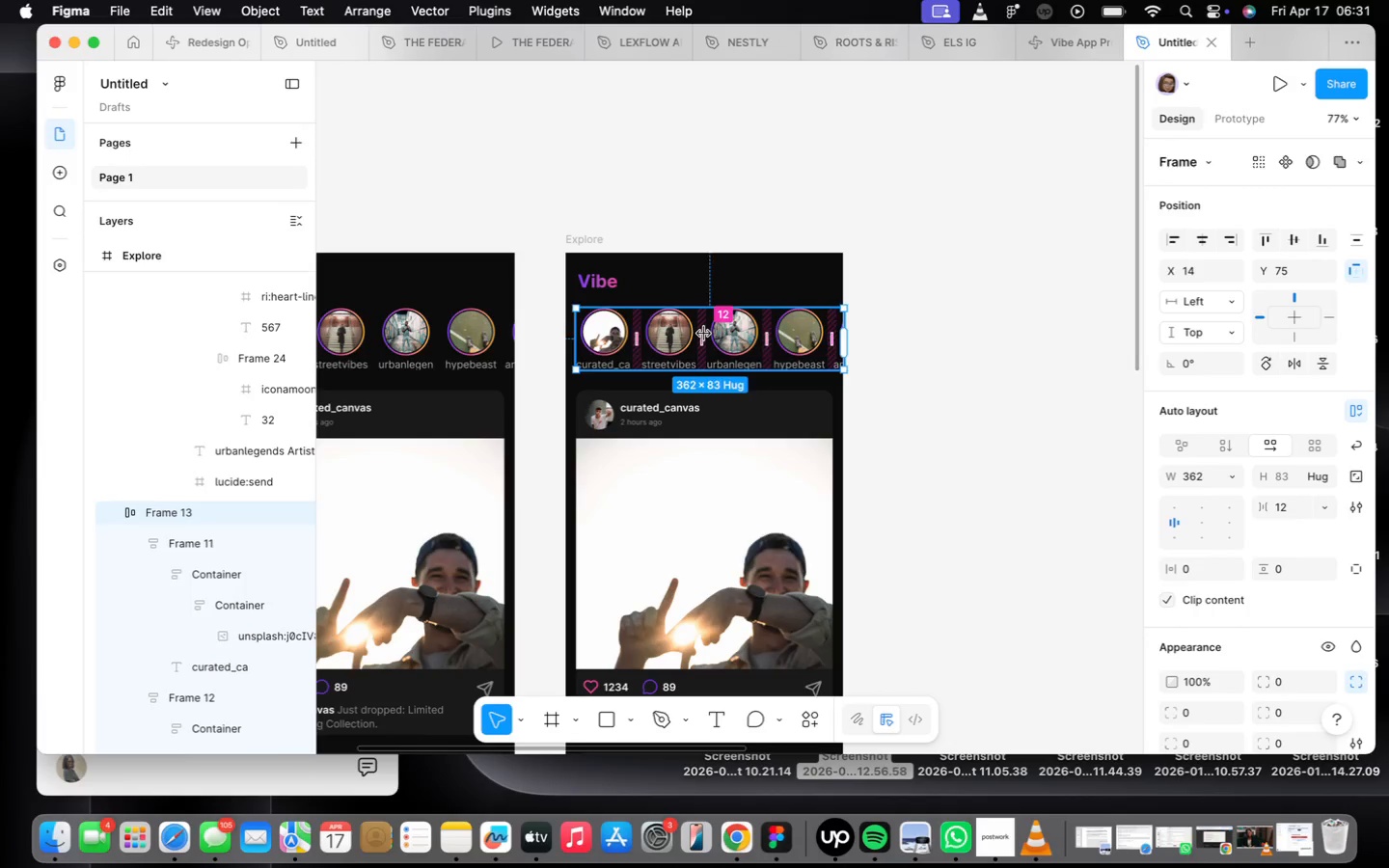 
scroll: coordinate [702, 313], scroll_direction: up, amount: 3.0
 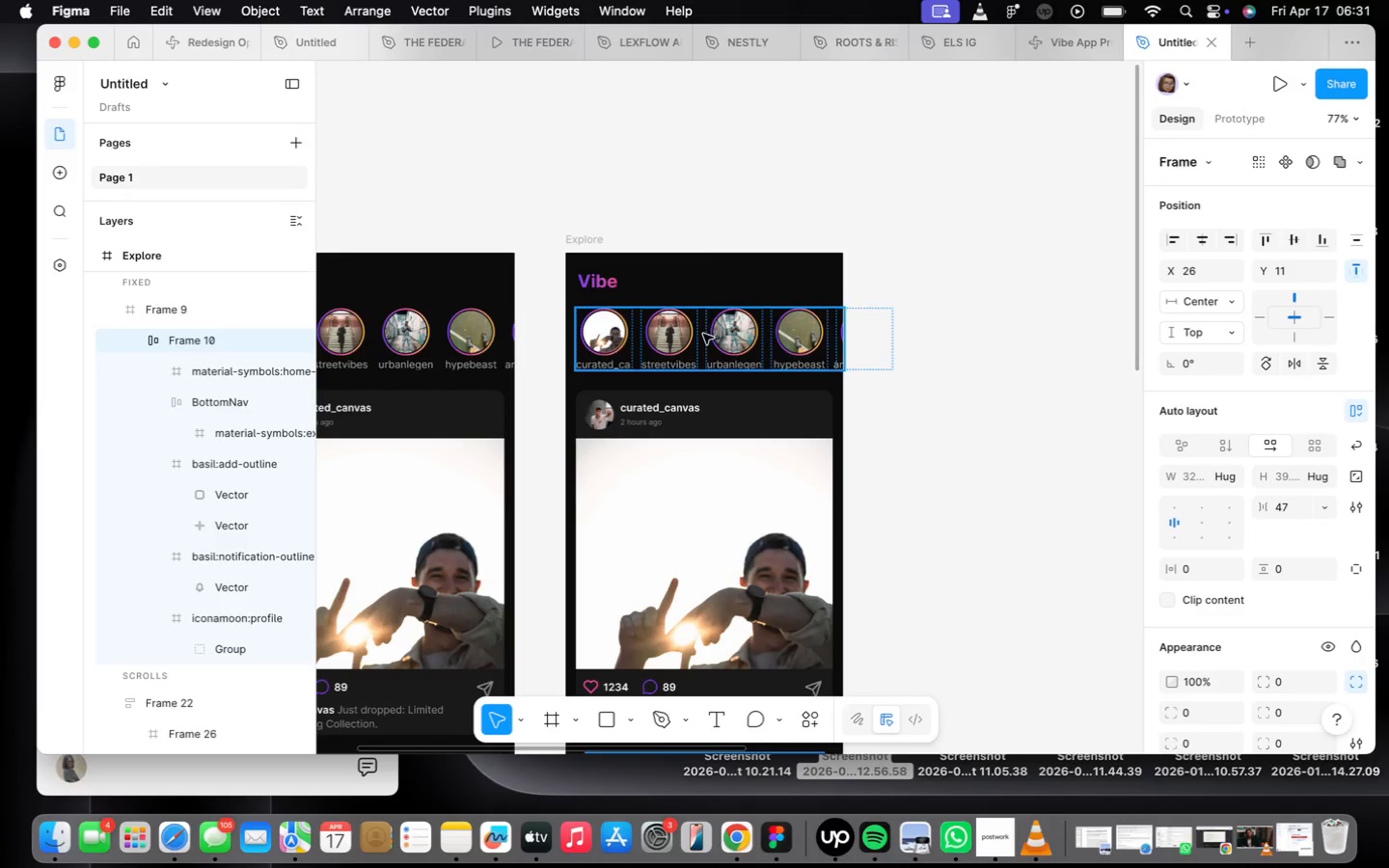 
key(Backspace)
 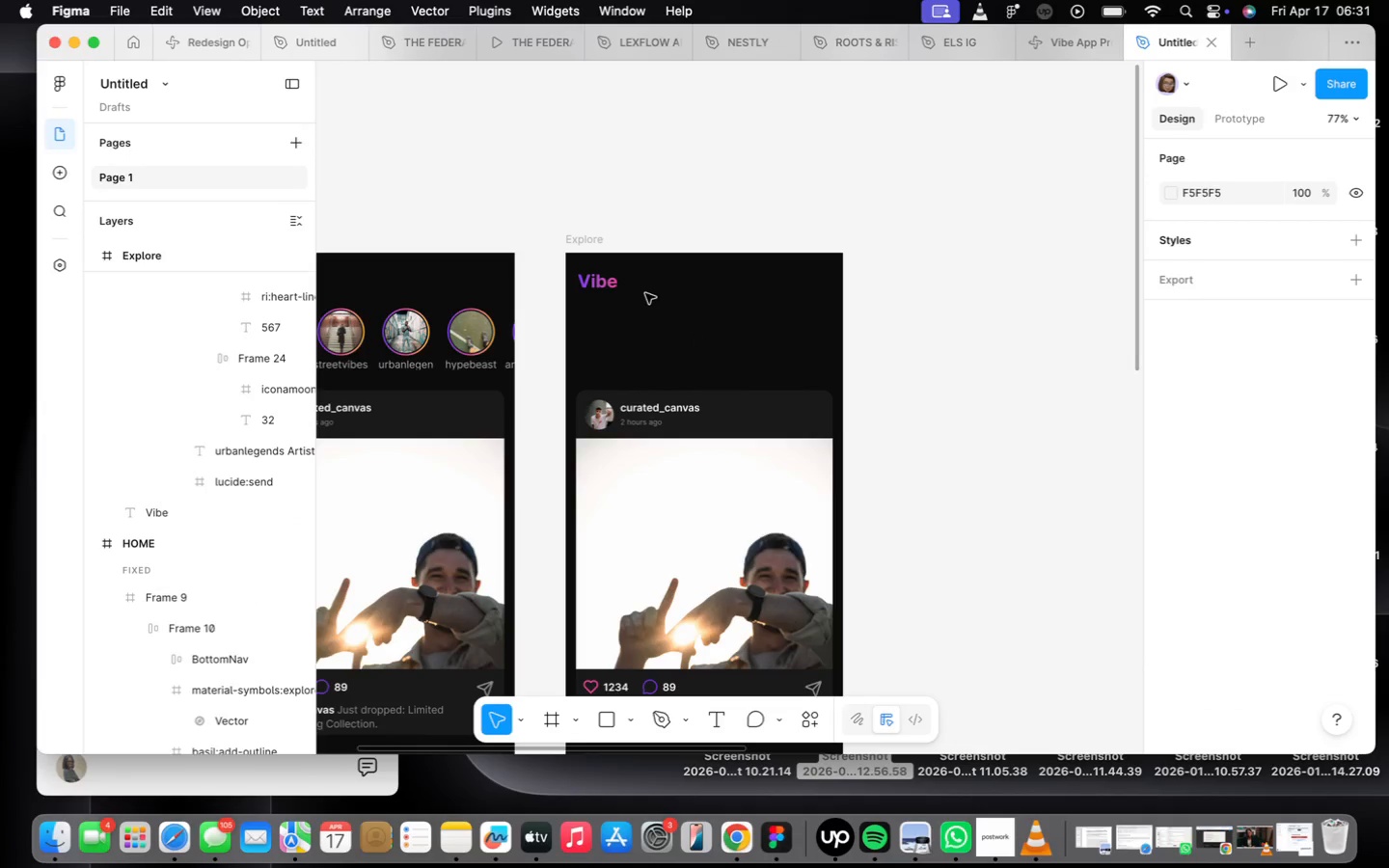 
key(F)
 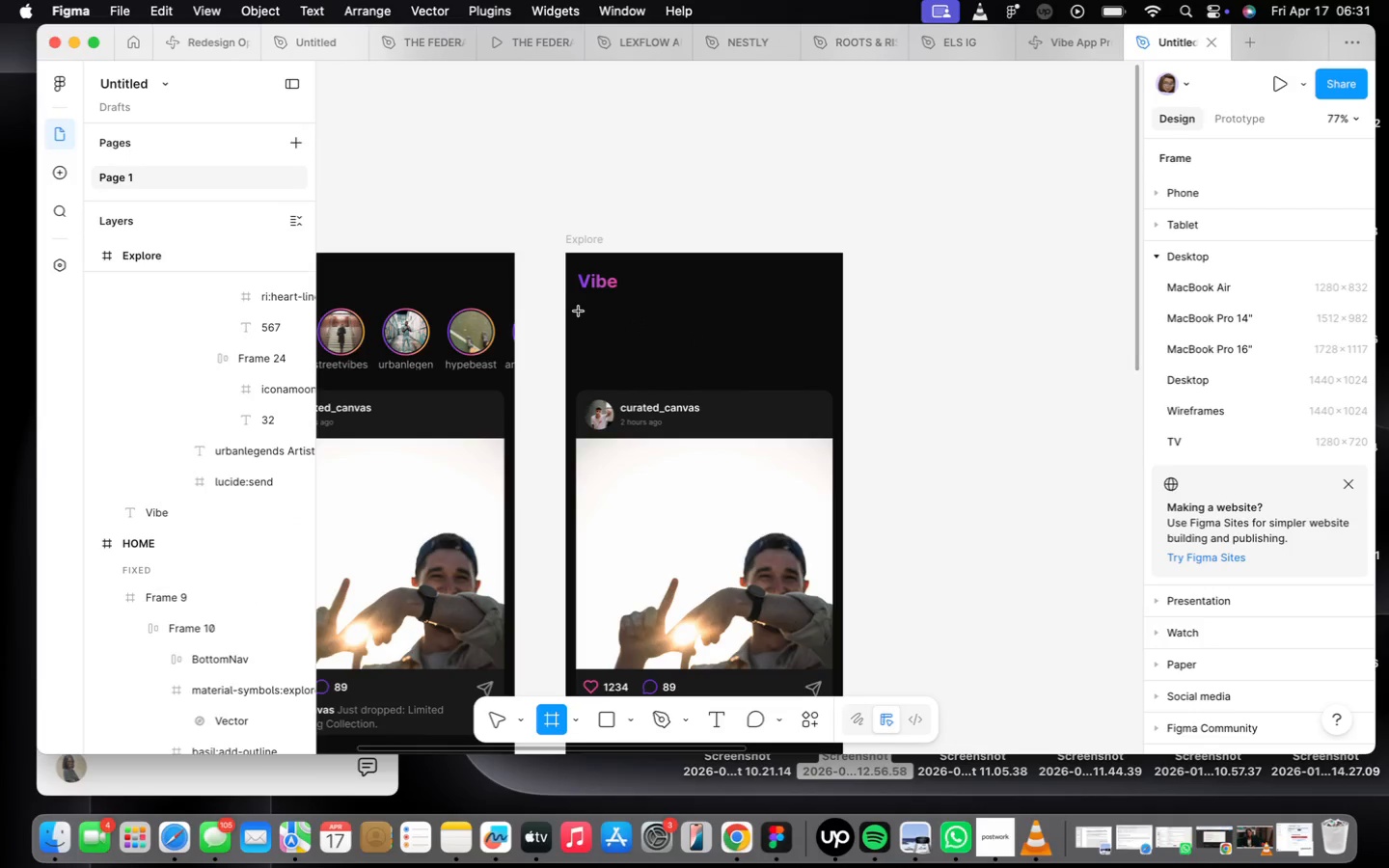 
left_click_drag(start_coordinate=[580, 312], to_coordinate=[829, 353])
 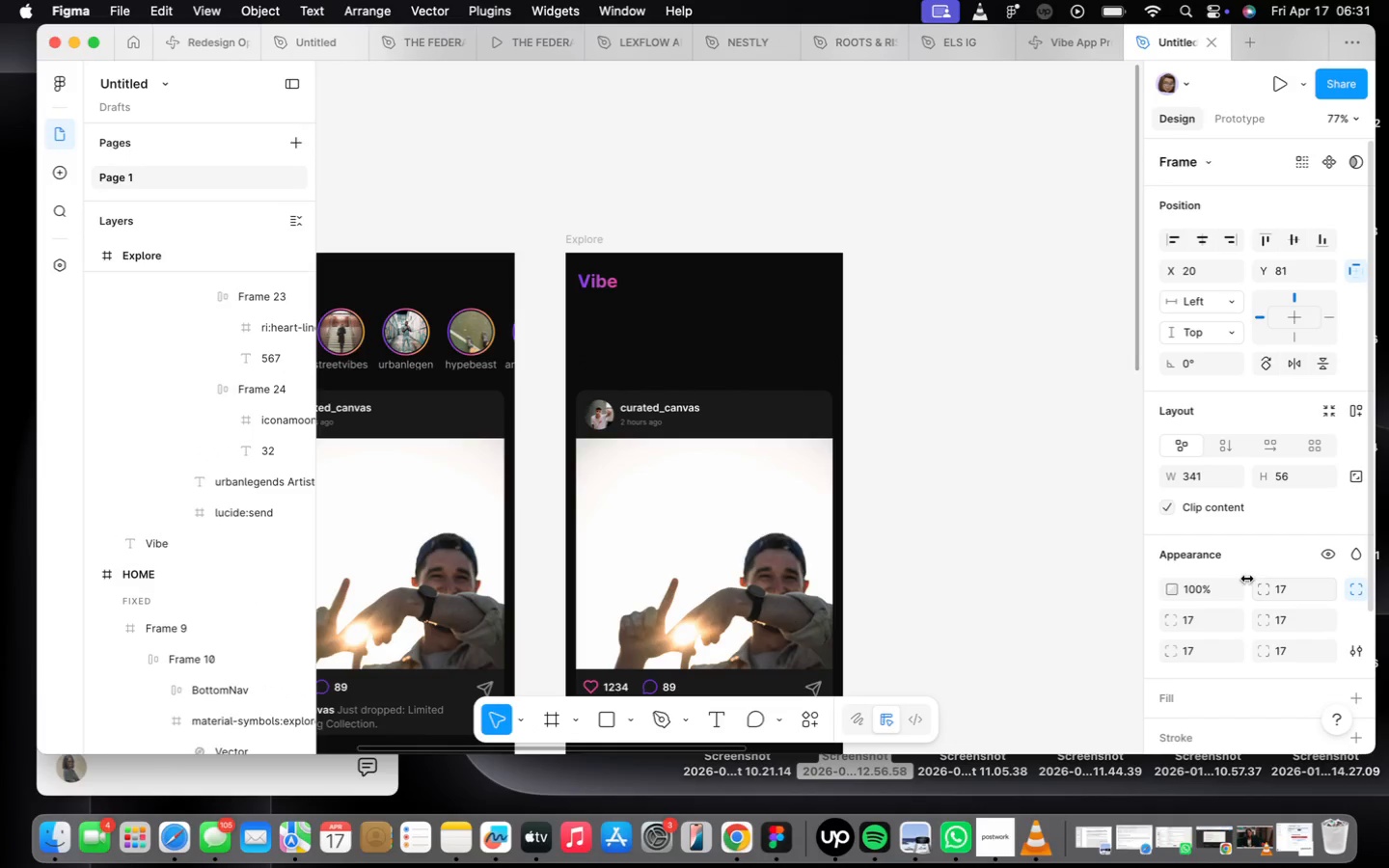 
scroll: coordinate [917, 522], scroll_direction: down, amount: 14.0
 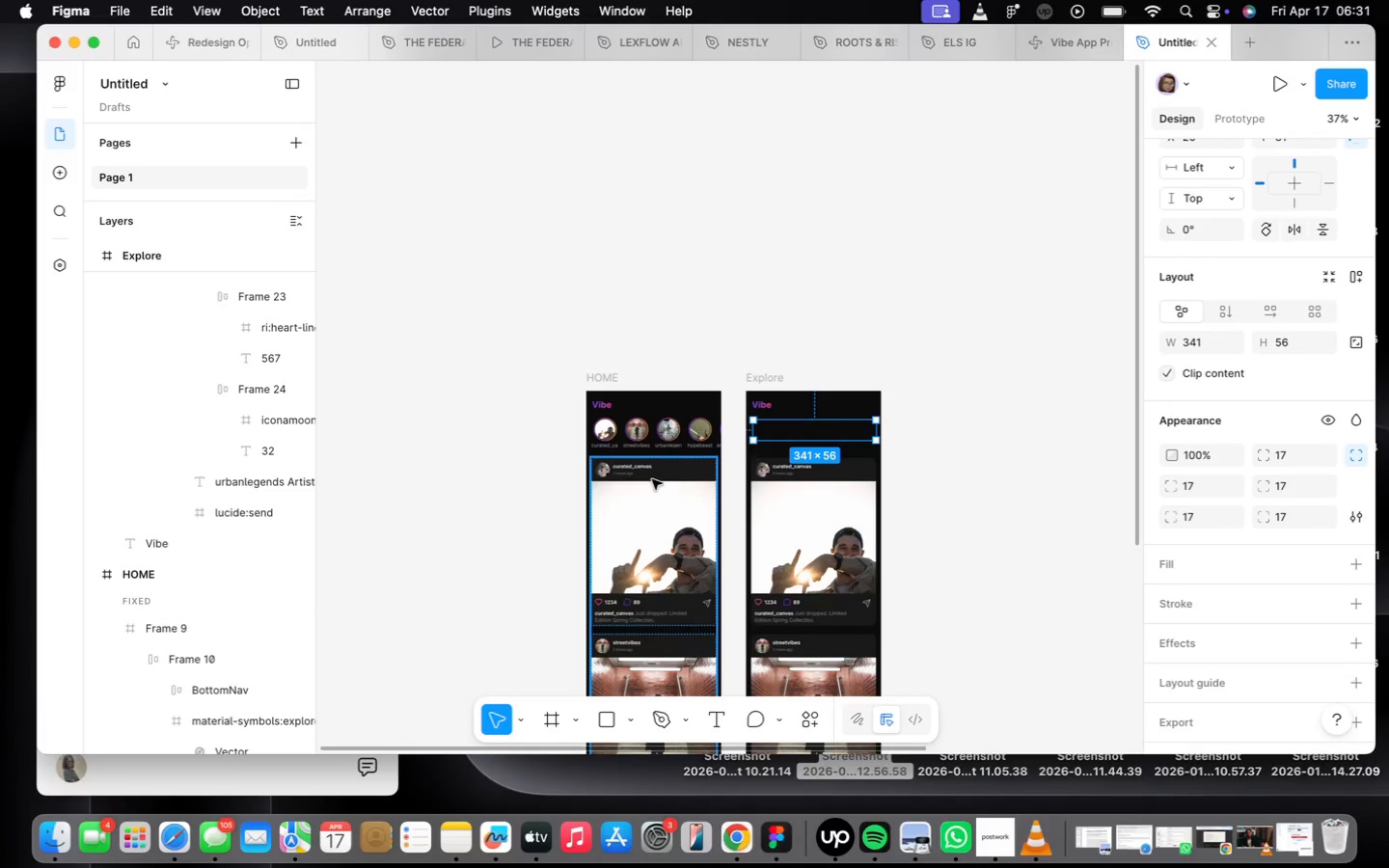 
scroll: coordinate [748, 475], scroll_direction: up, amount: 4.0
 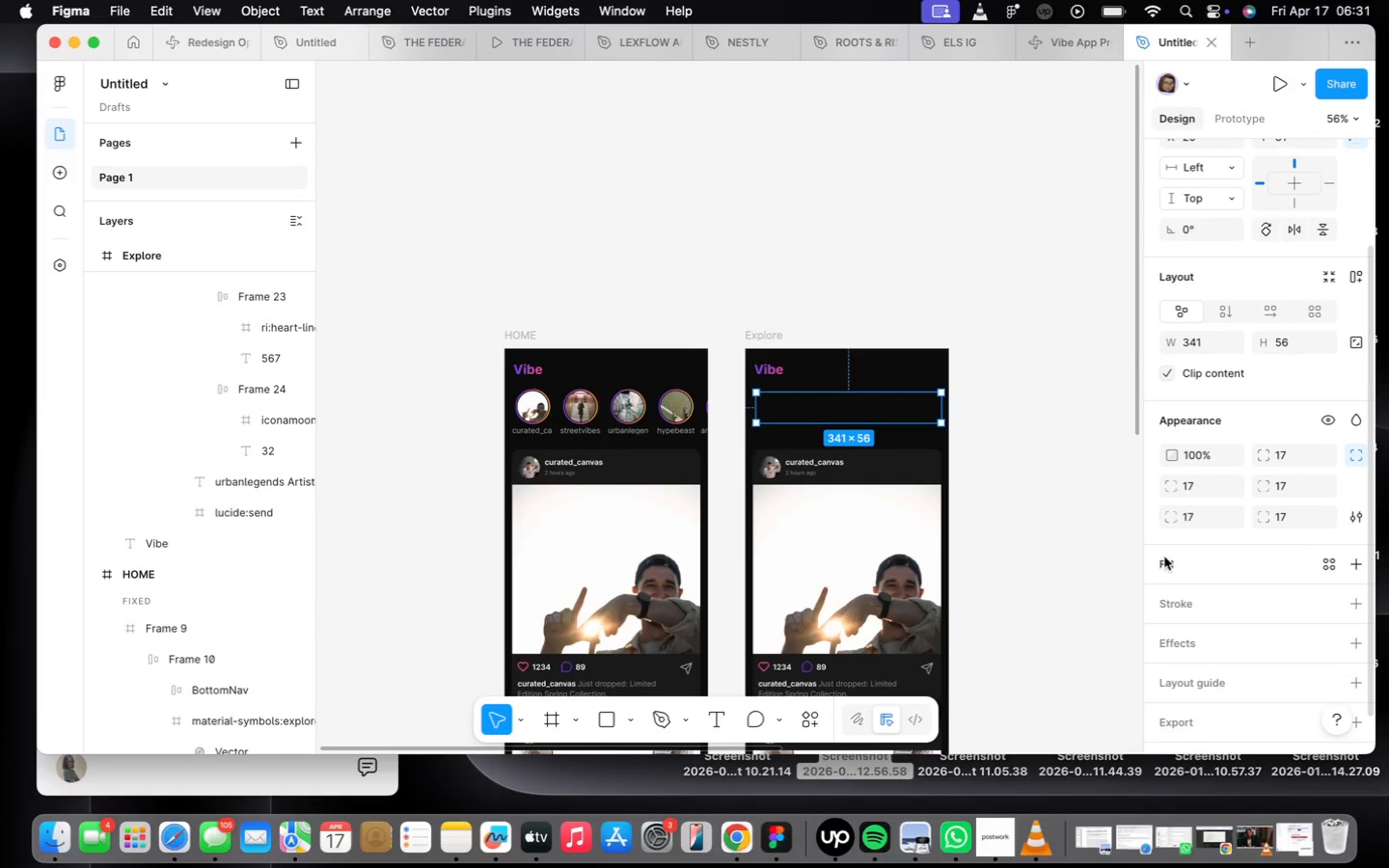 
left_click([1172, 565])
 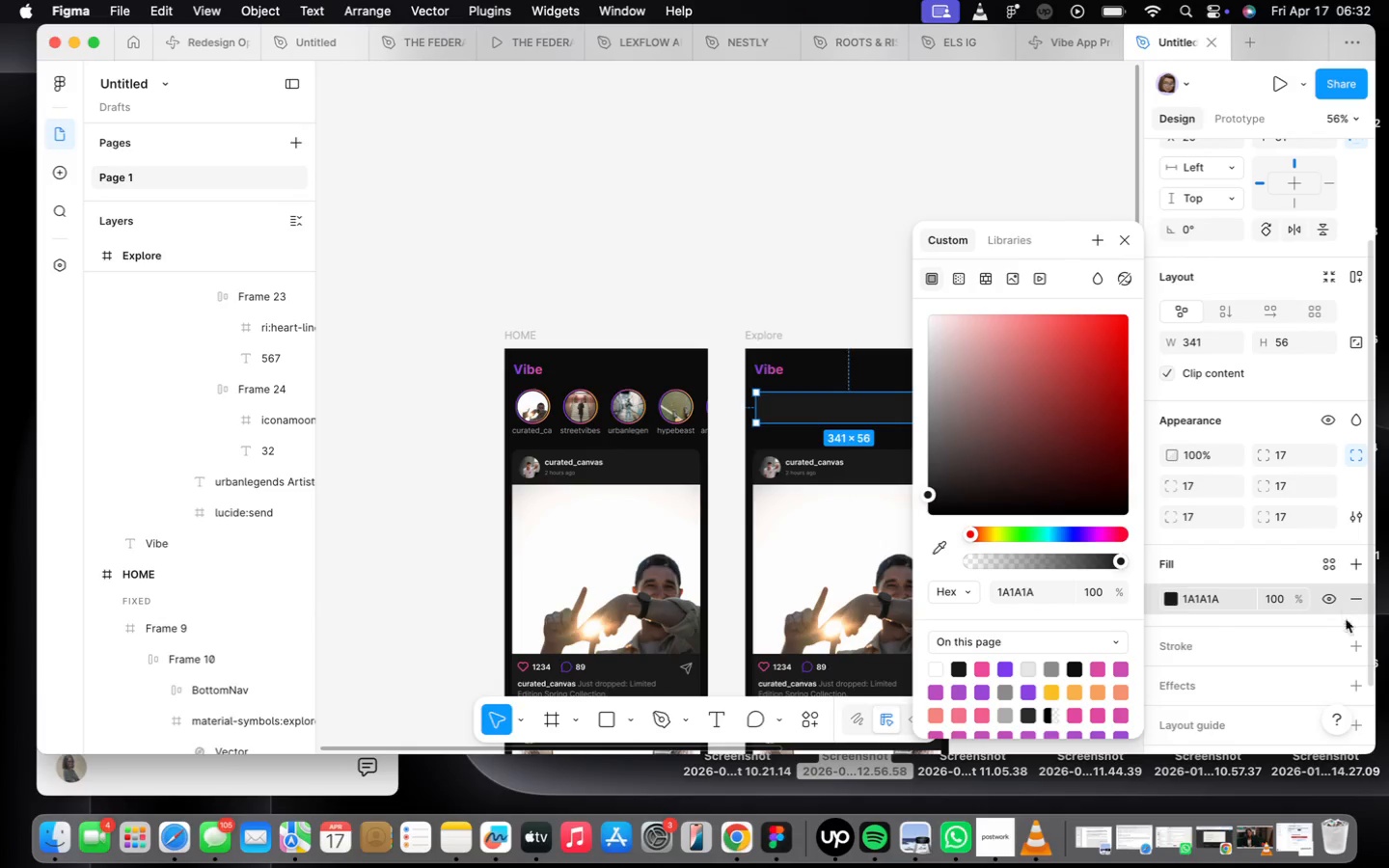 
wait(5.77)
 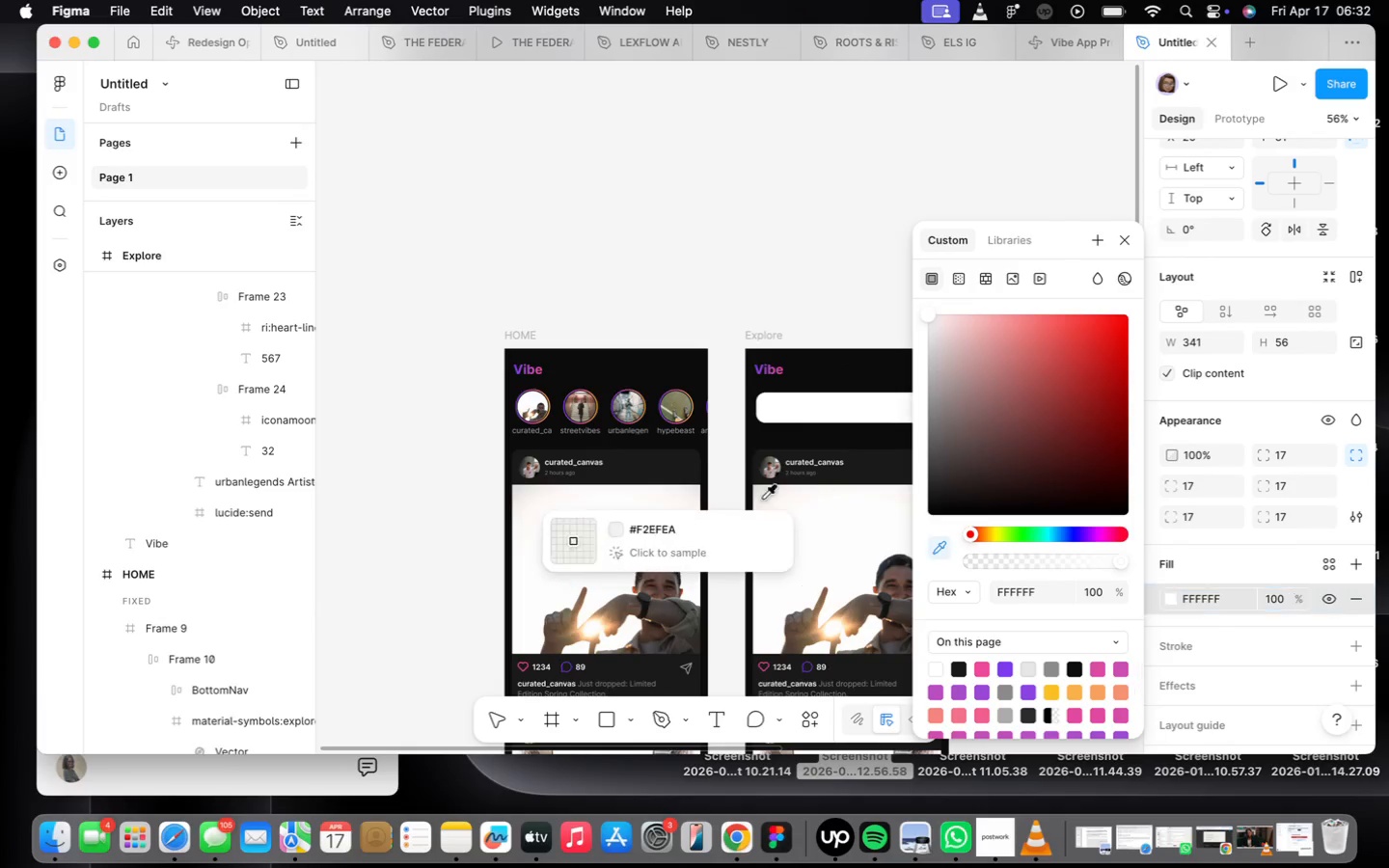 
scroll: coordinate [565, 390], scroll_direction: down, amount: 8.0
 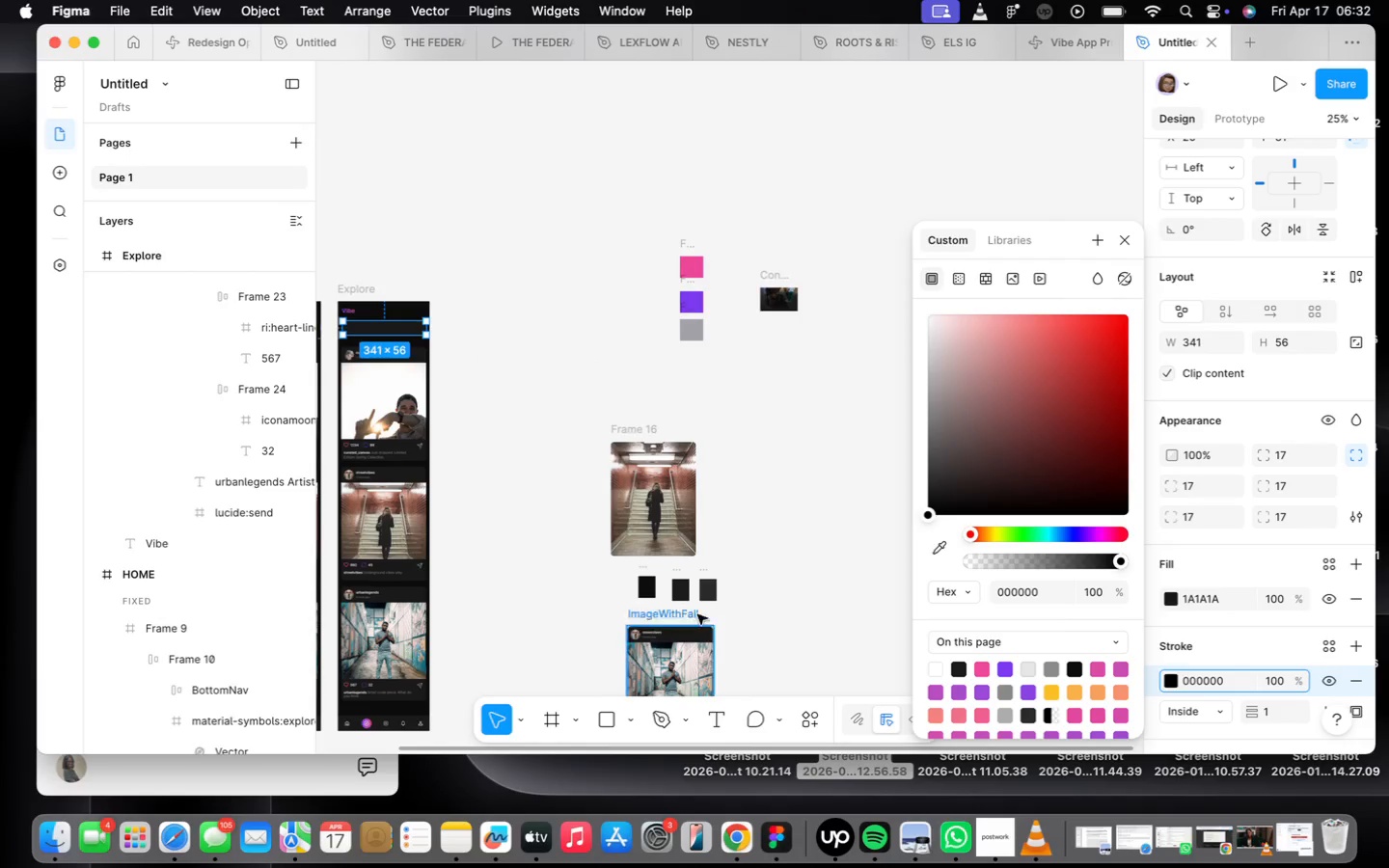 
scroll: coordinate [698, 589], scroll_direction: up, amount: 16.0
 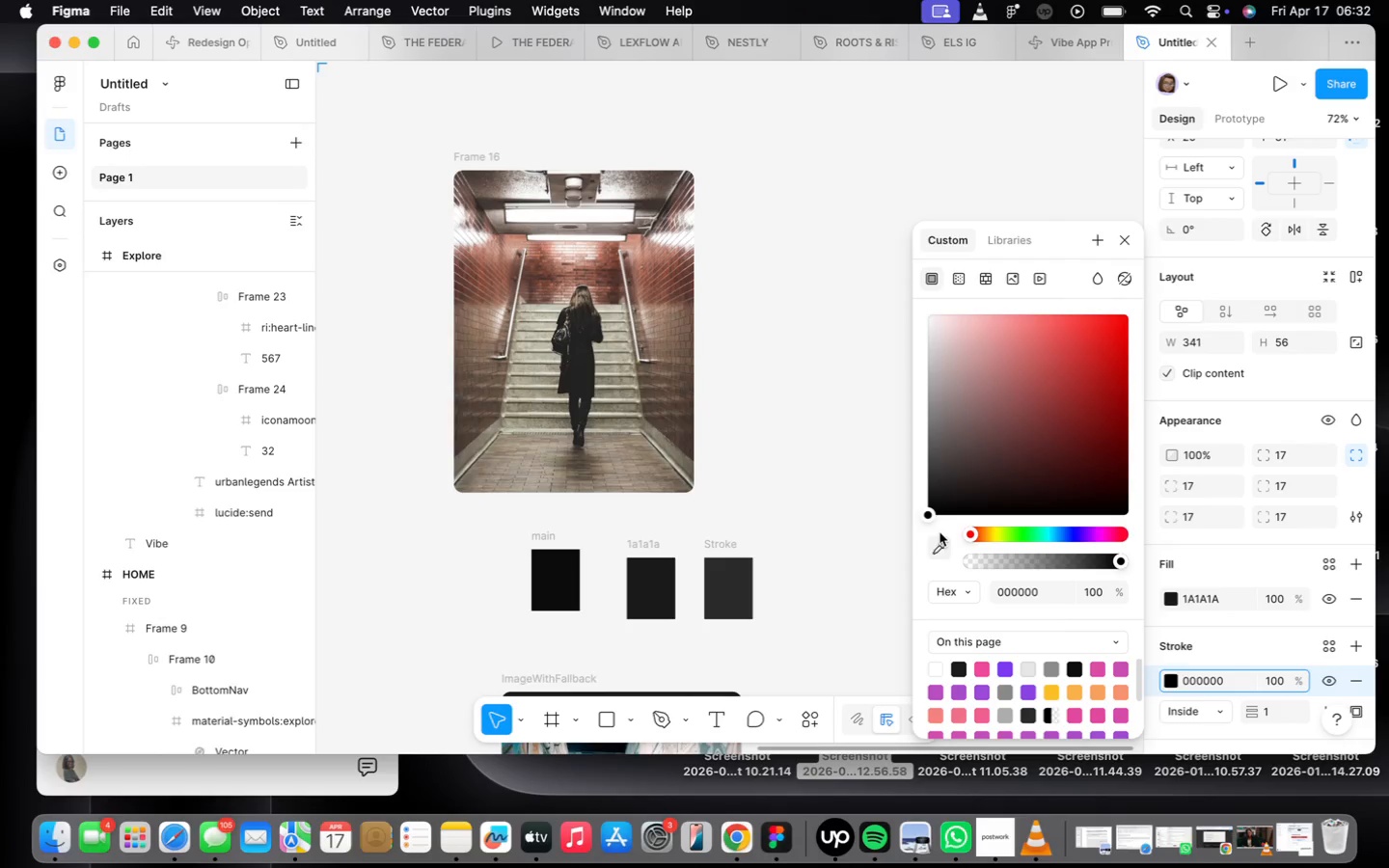 
left_click([936, 546])
 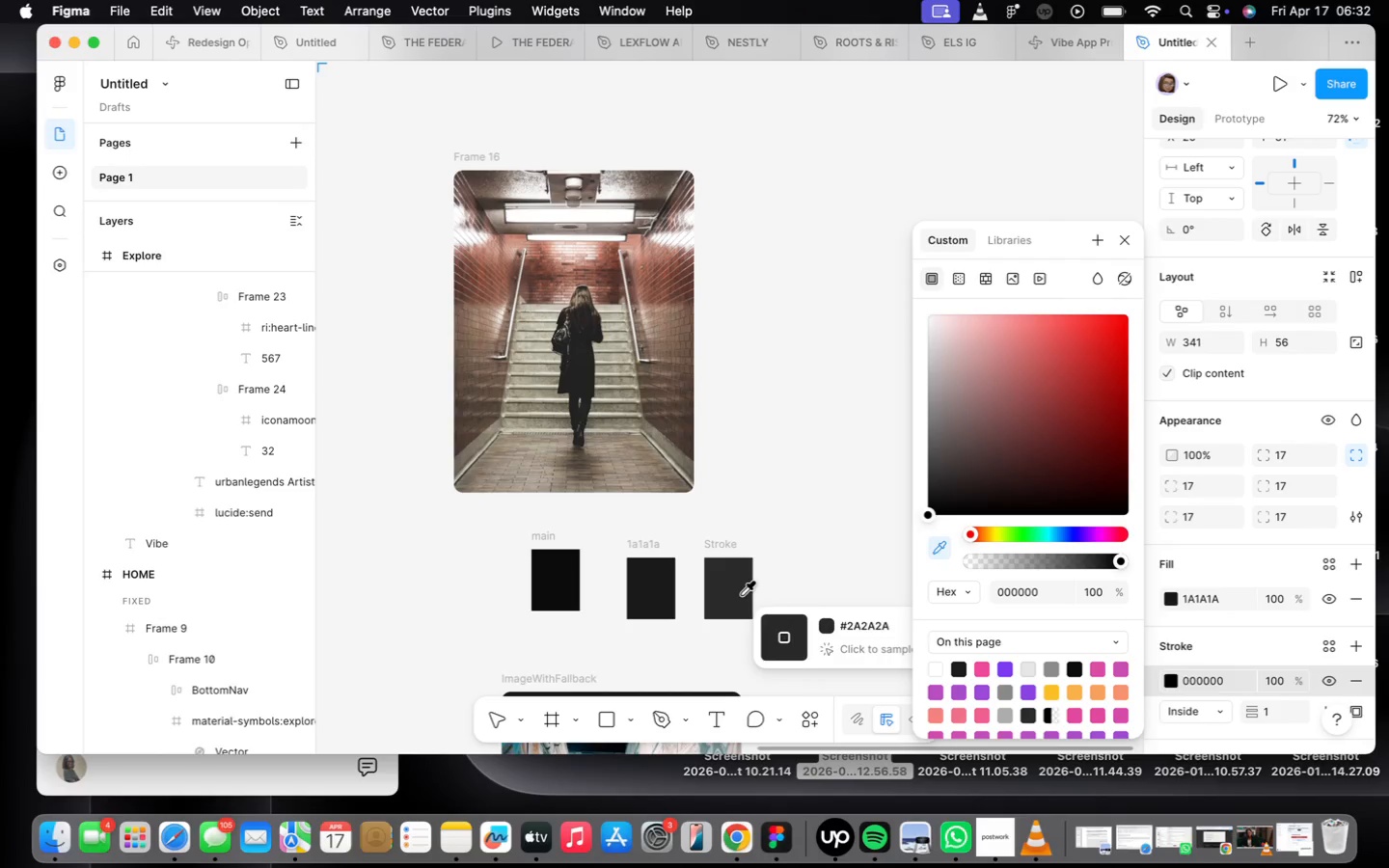 
left_click([736, 592])
 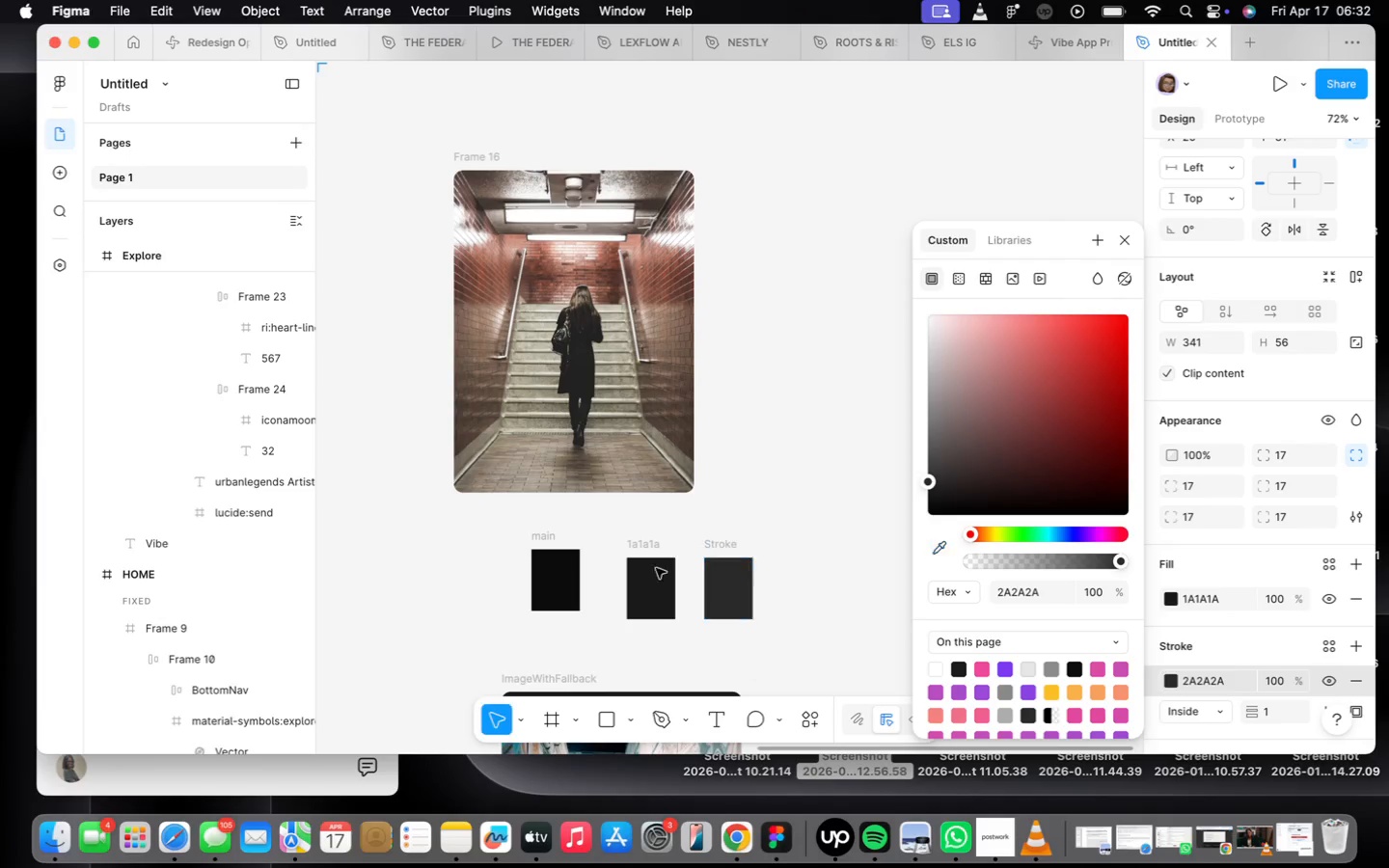 
scroll: coordinate [621, 519], scroll_direction: down, amount: 10.0
 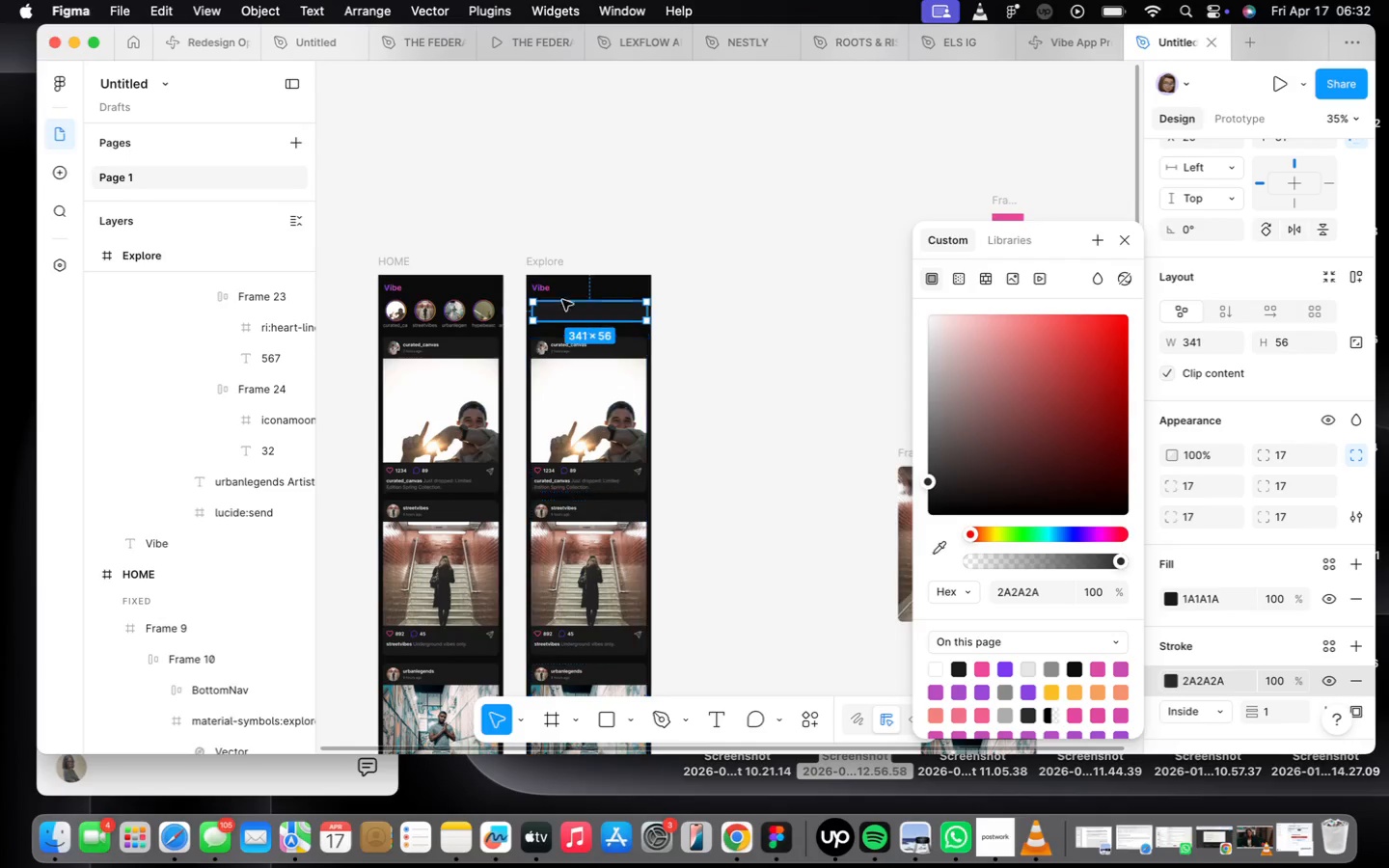 
scroll: coordinate [662, 361], scroll_direction: up, amount: 19.0
 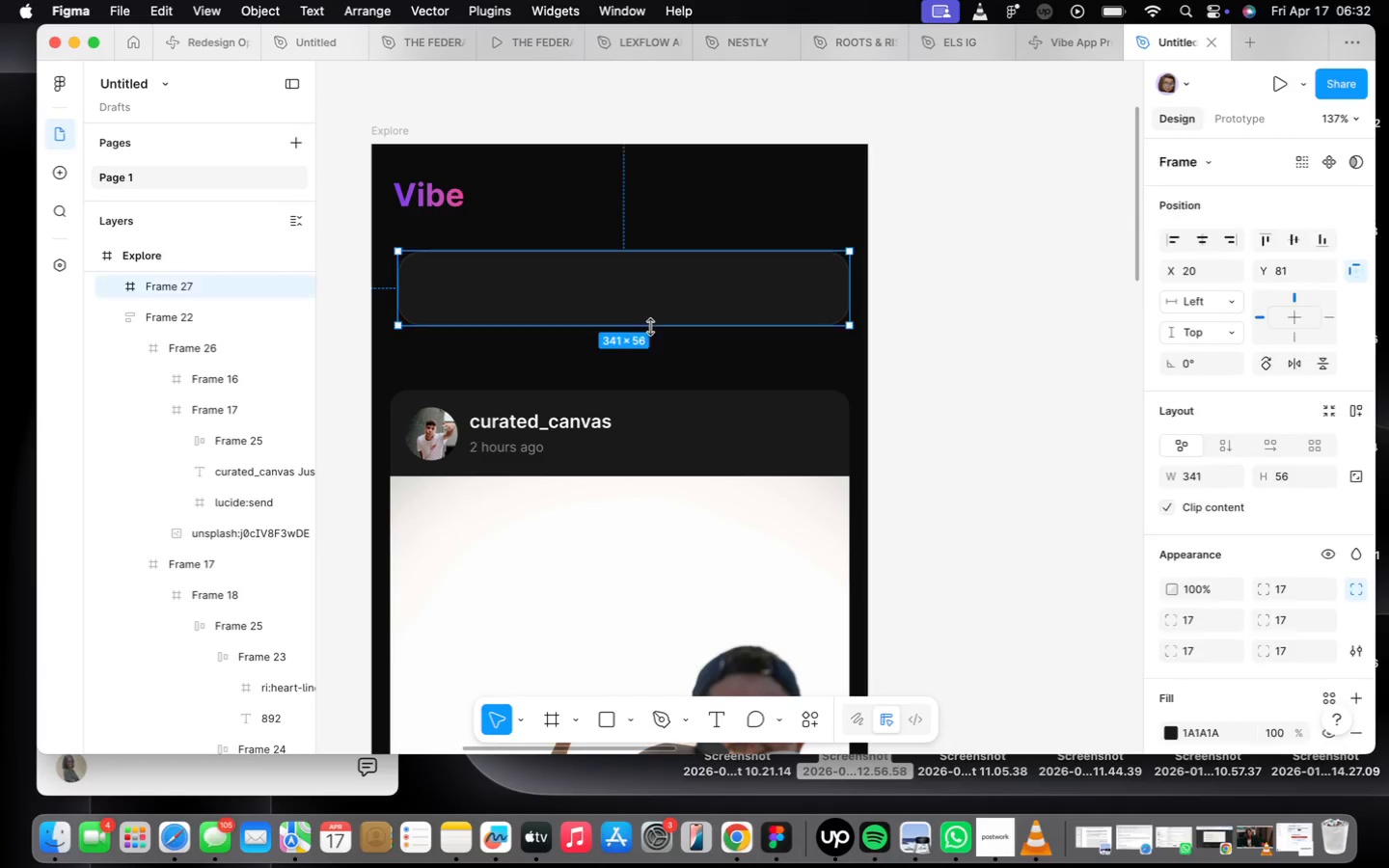 
left_click_drag(start_coordinate=[654, 323], to_coordinate=[655, 312])
 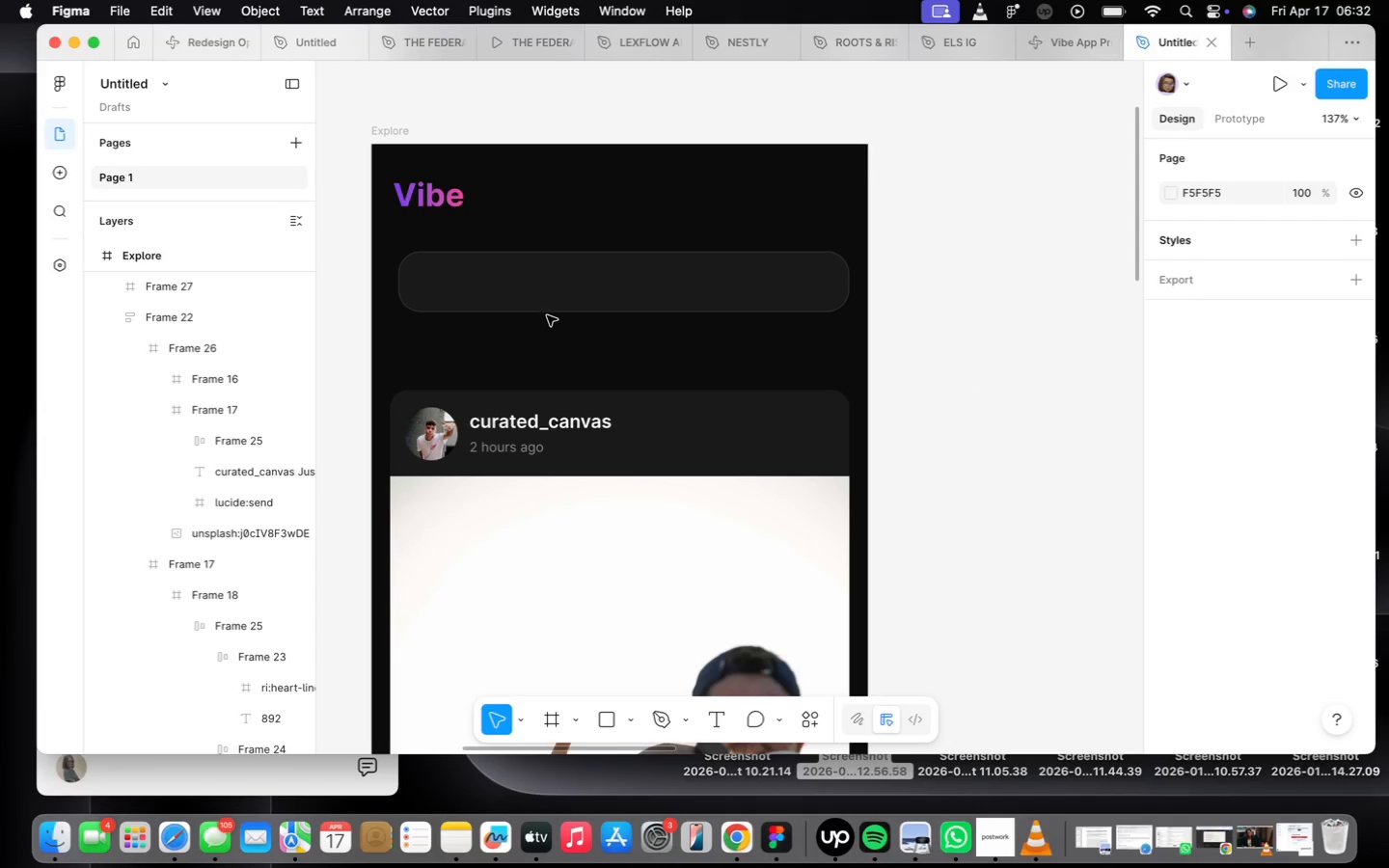 
right_click([548, 337])
 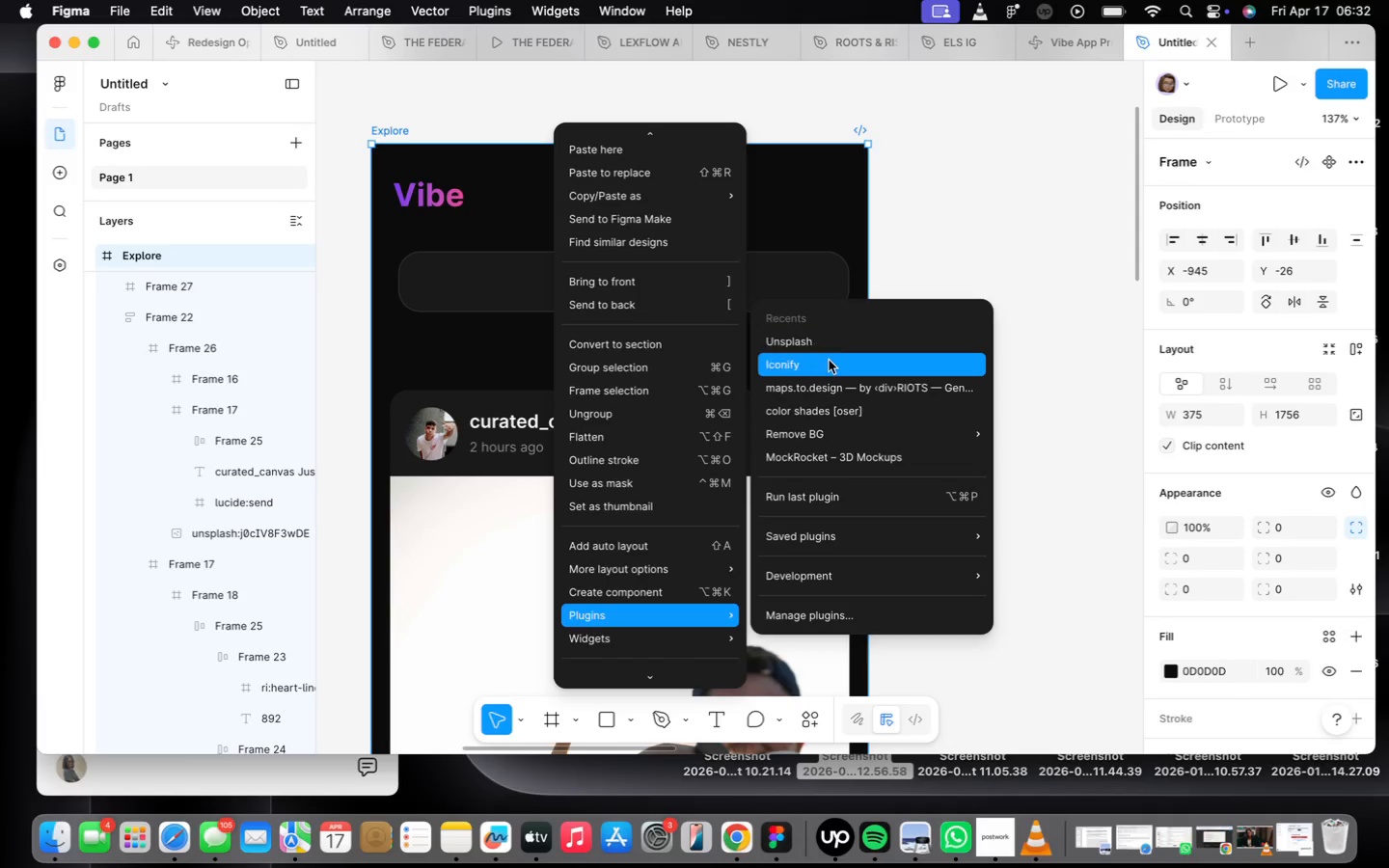 
wait(7.48)
 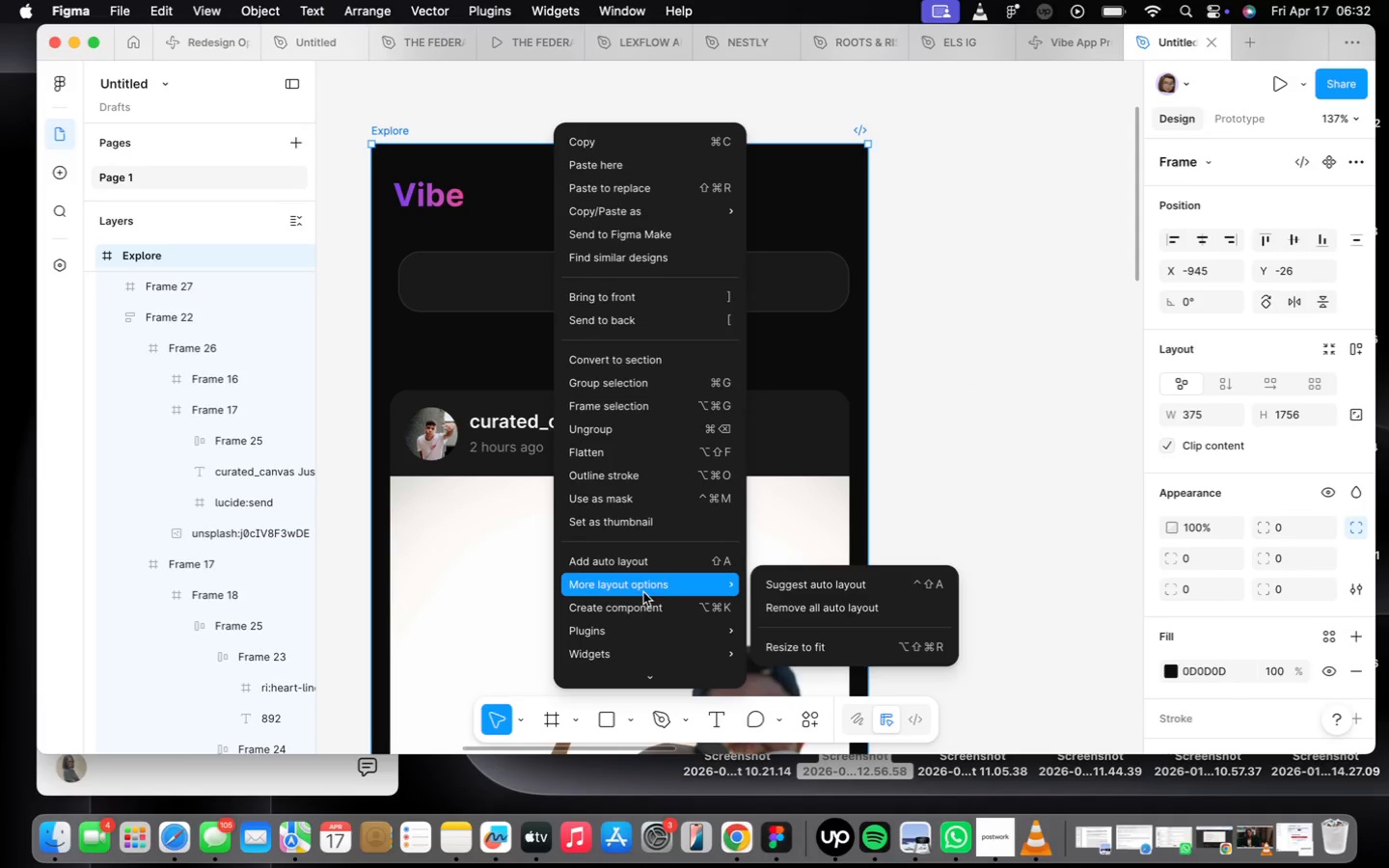 
left_click([760, 149])
 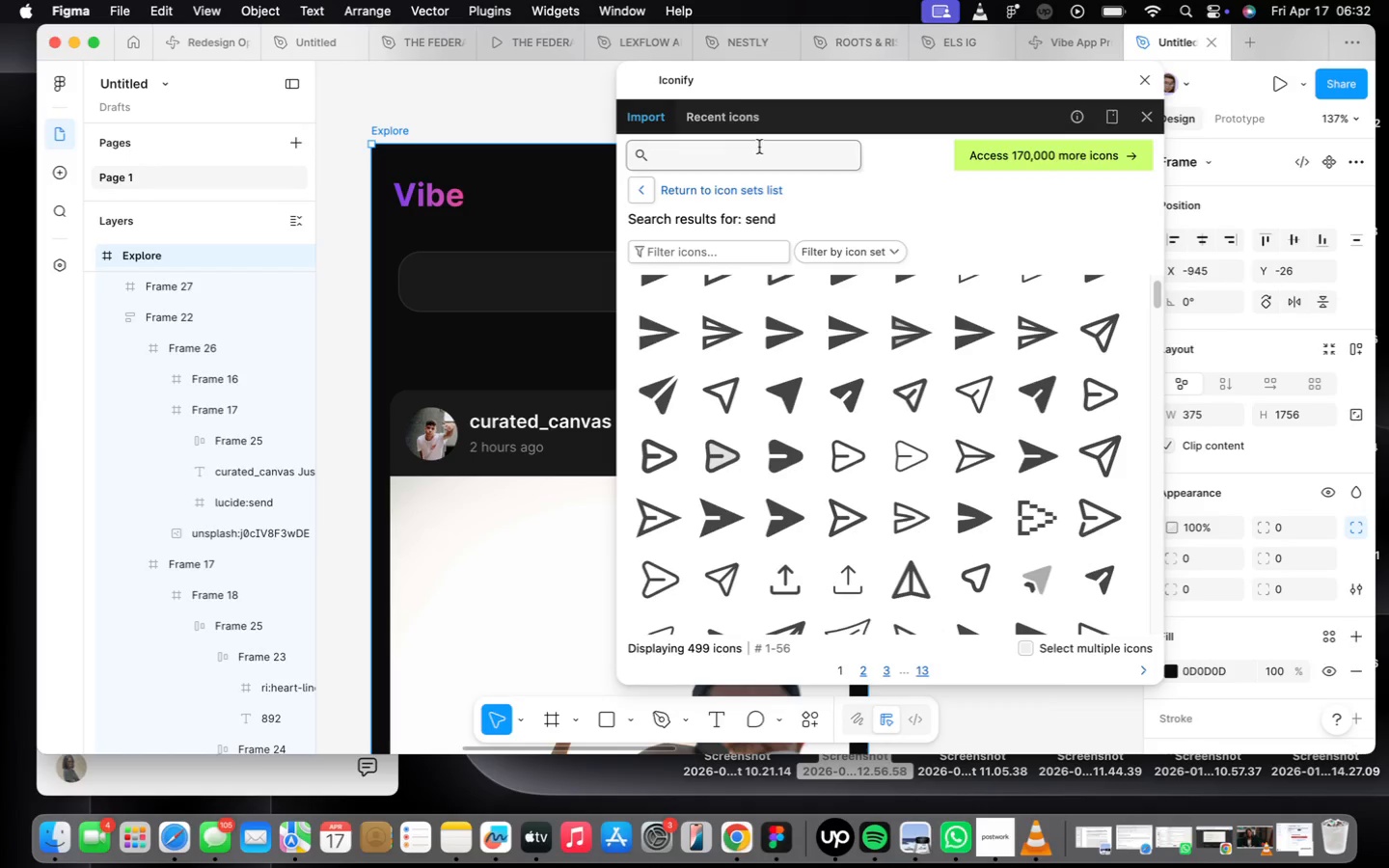 
type(search)
 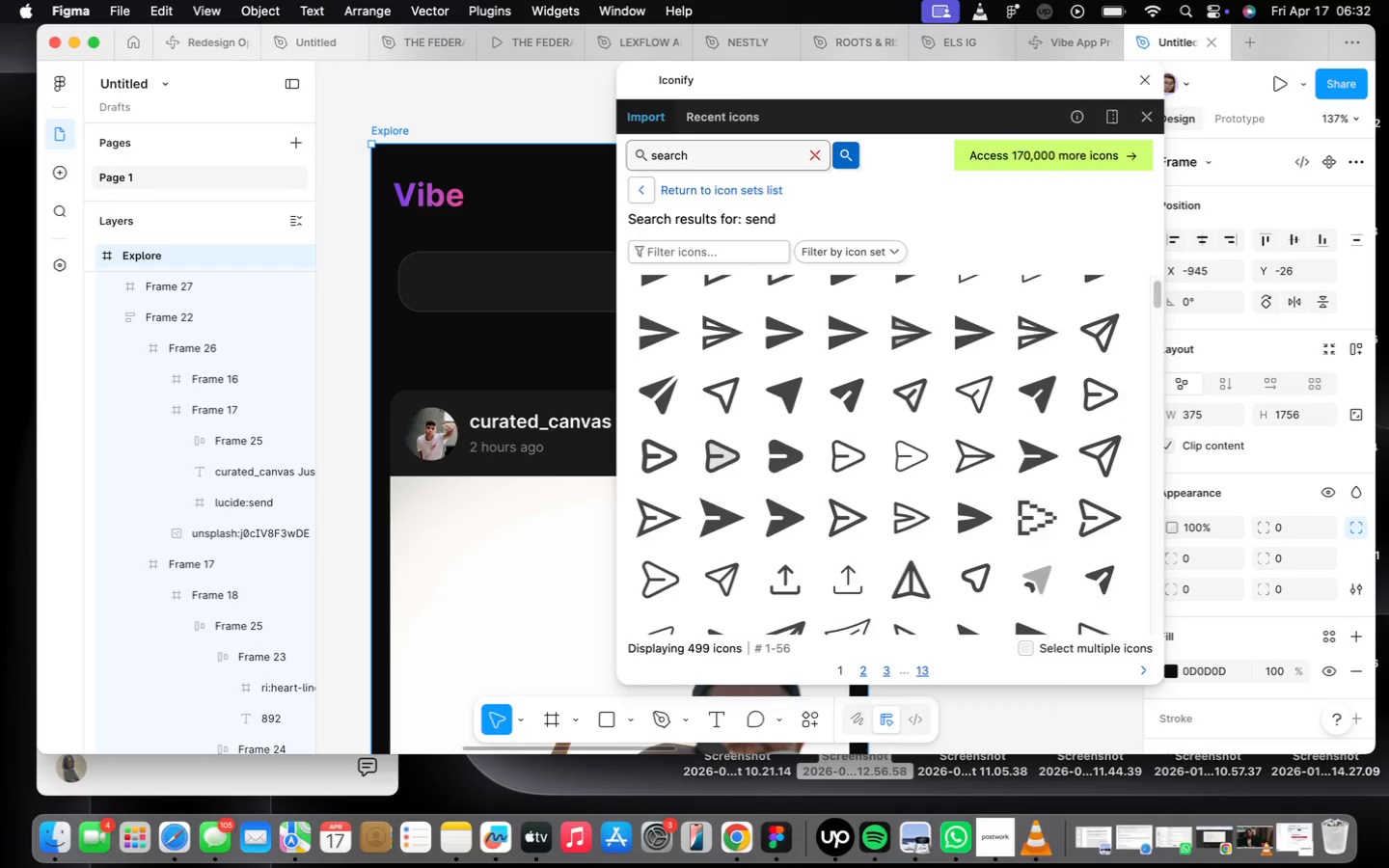 
key(Enter)
 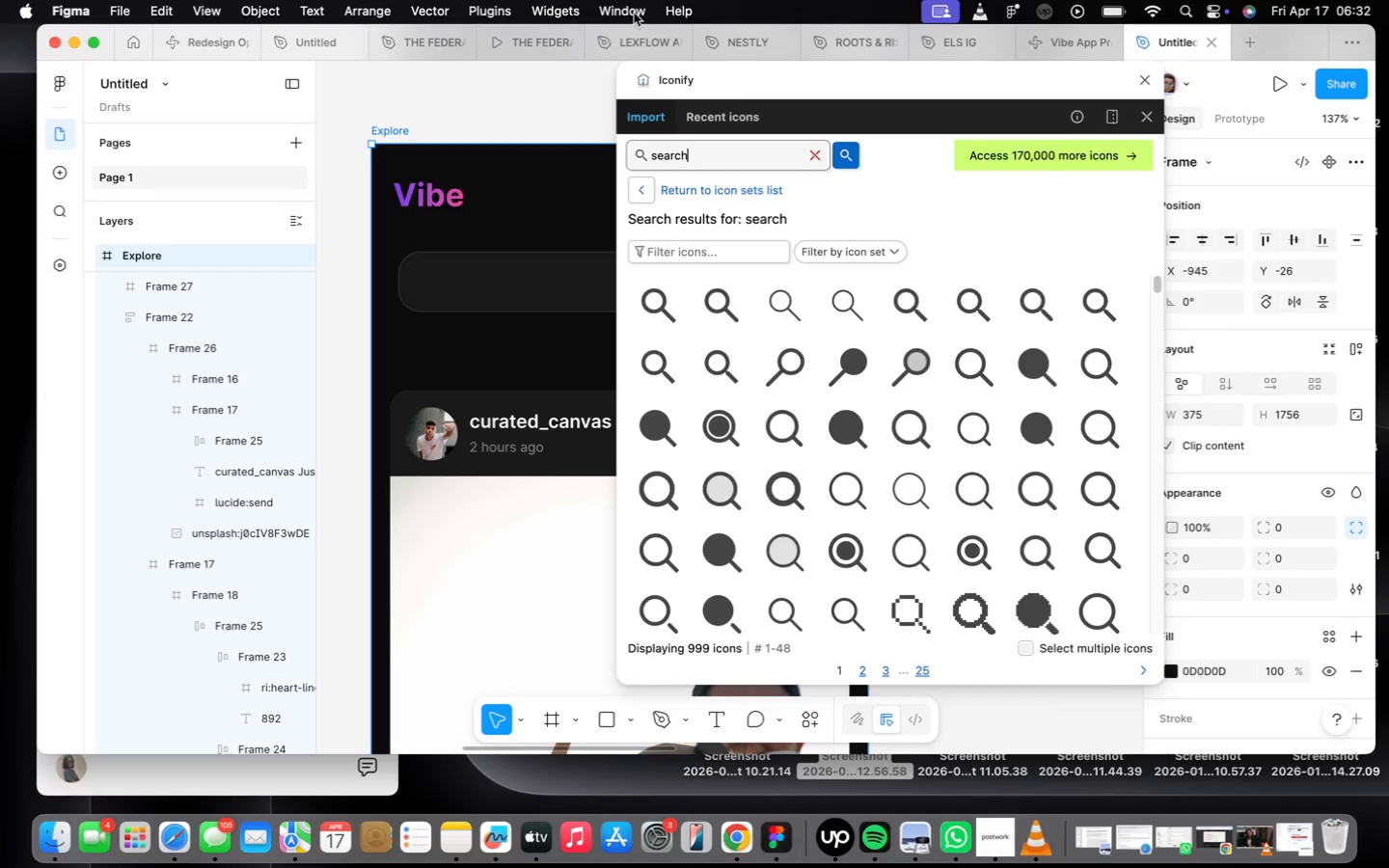 
wait(11.75)
 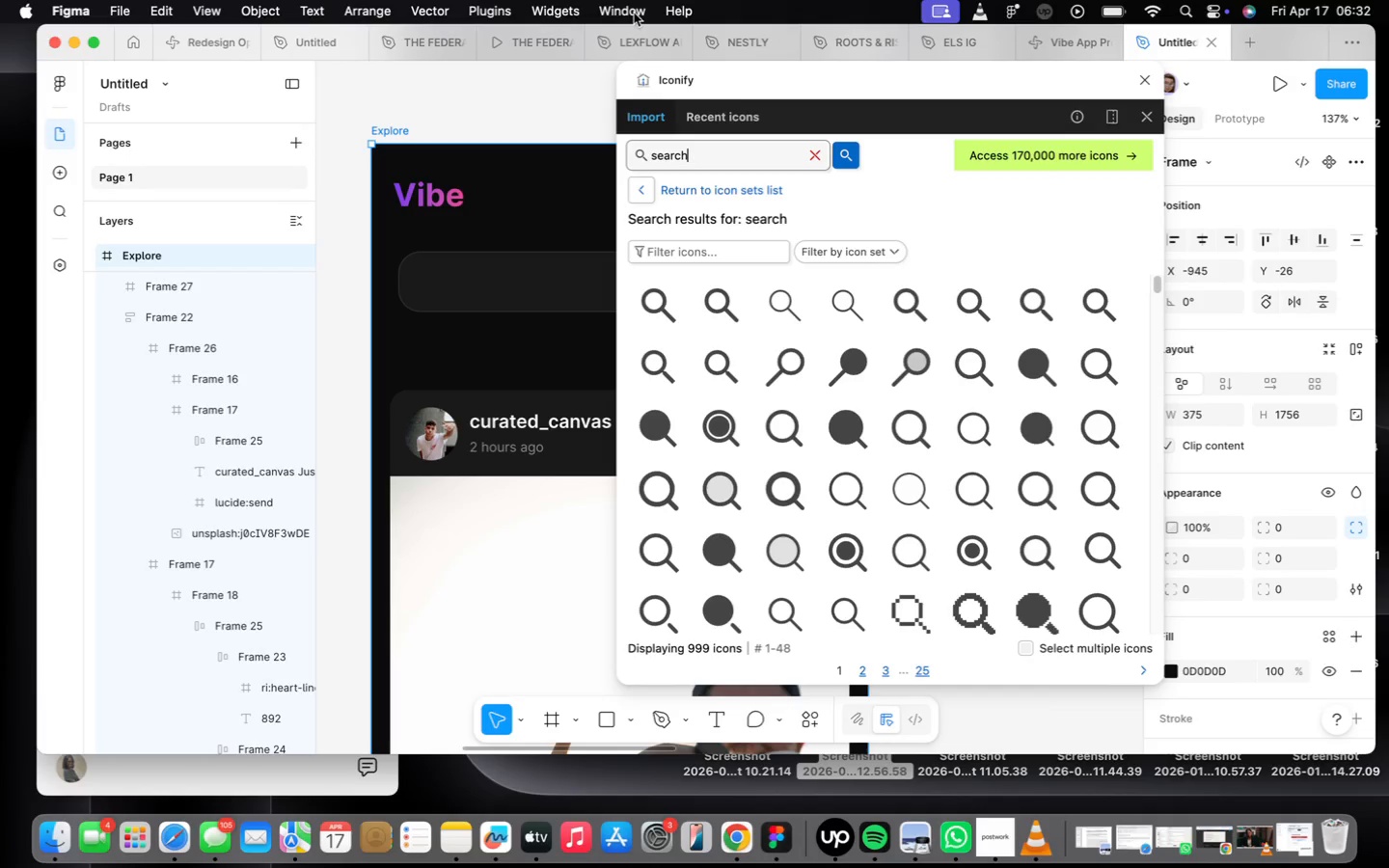 
left_click([794, 436])
 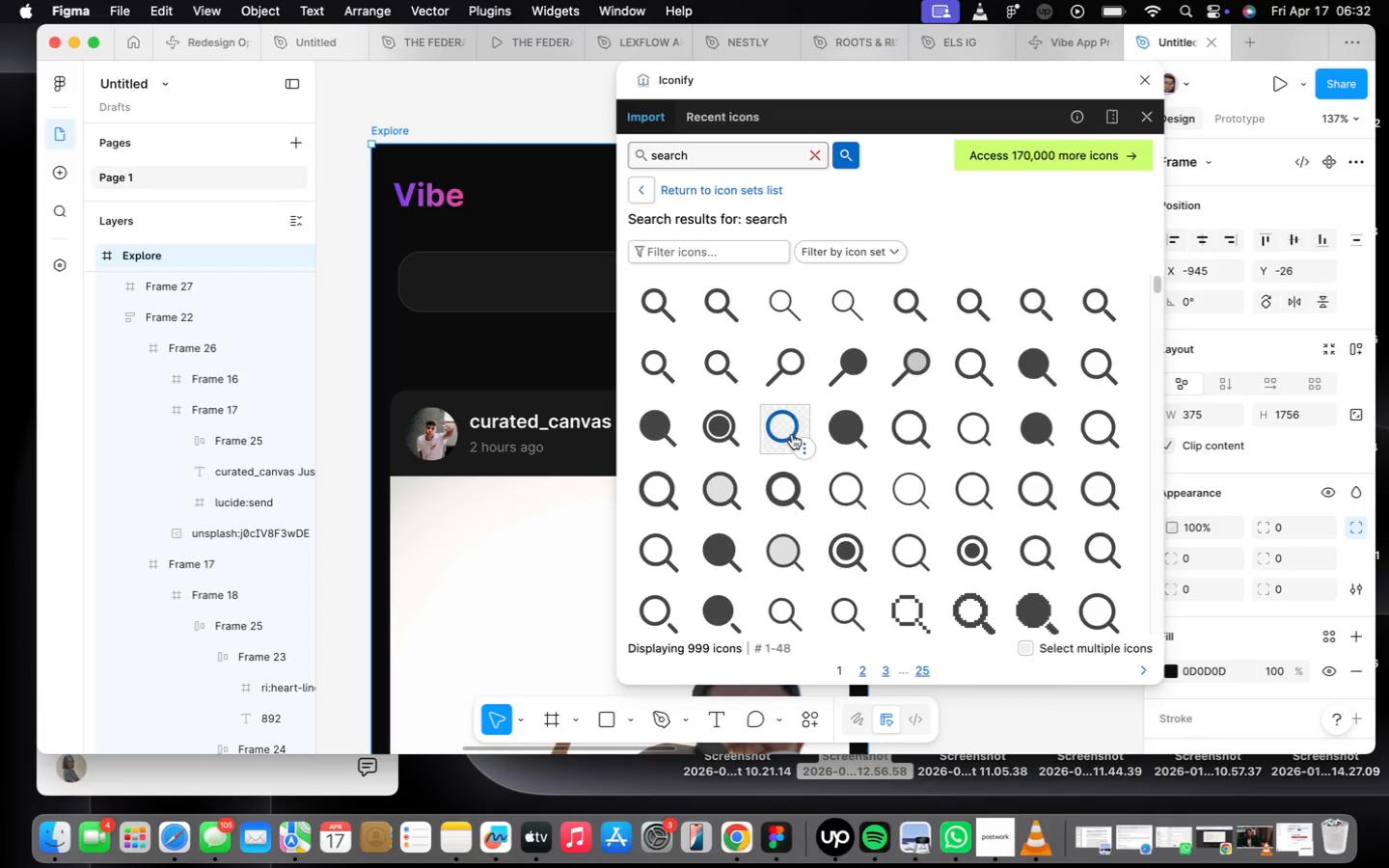 
left_click([788, 431])
 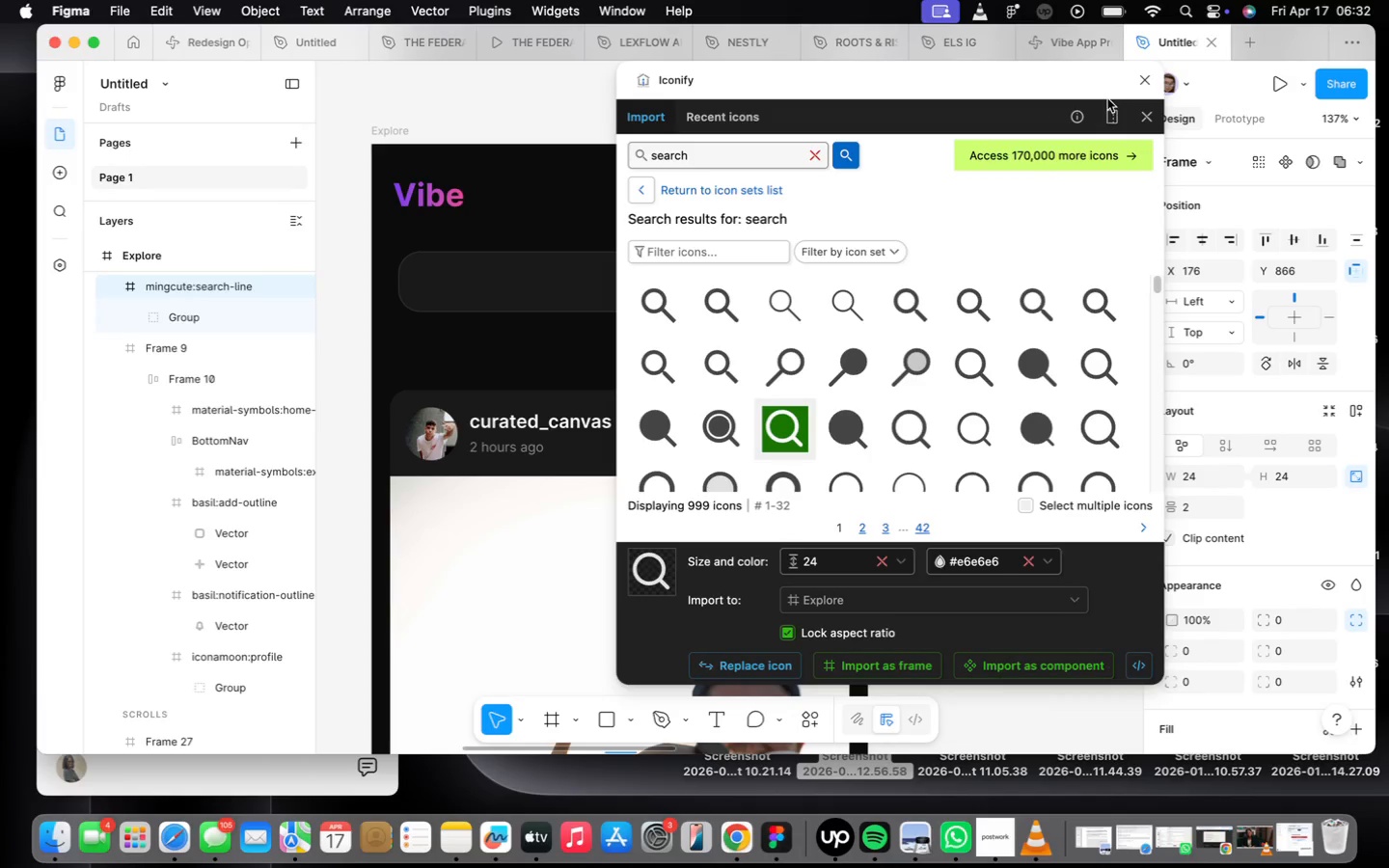 
left_click([1141, 82])
 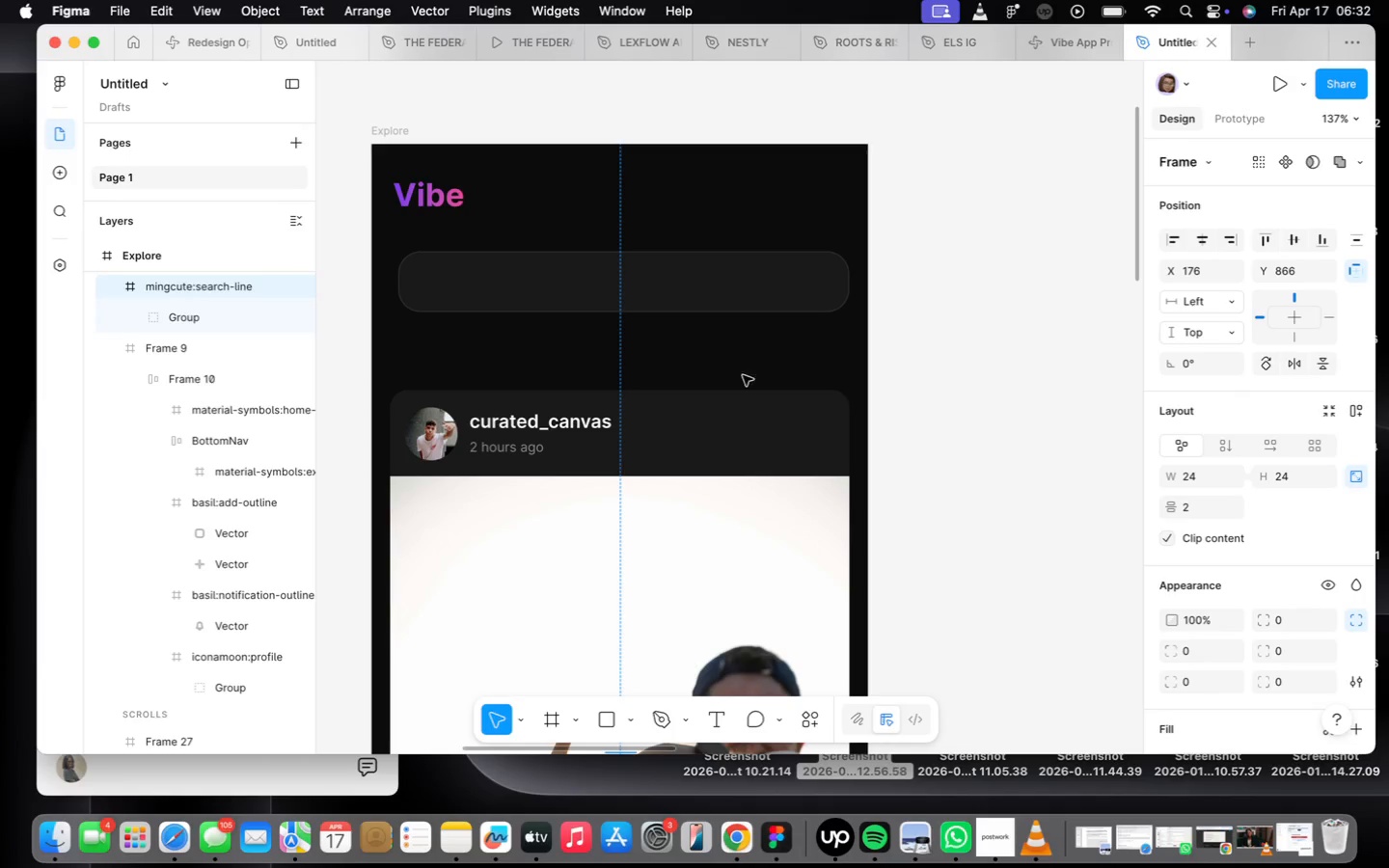 
scroll: coordinate [893, 352], scroll_direction: down, amount: 3.0
 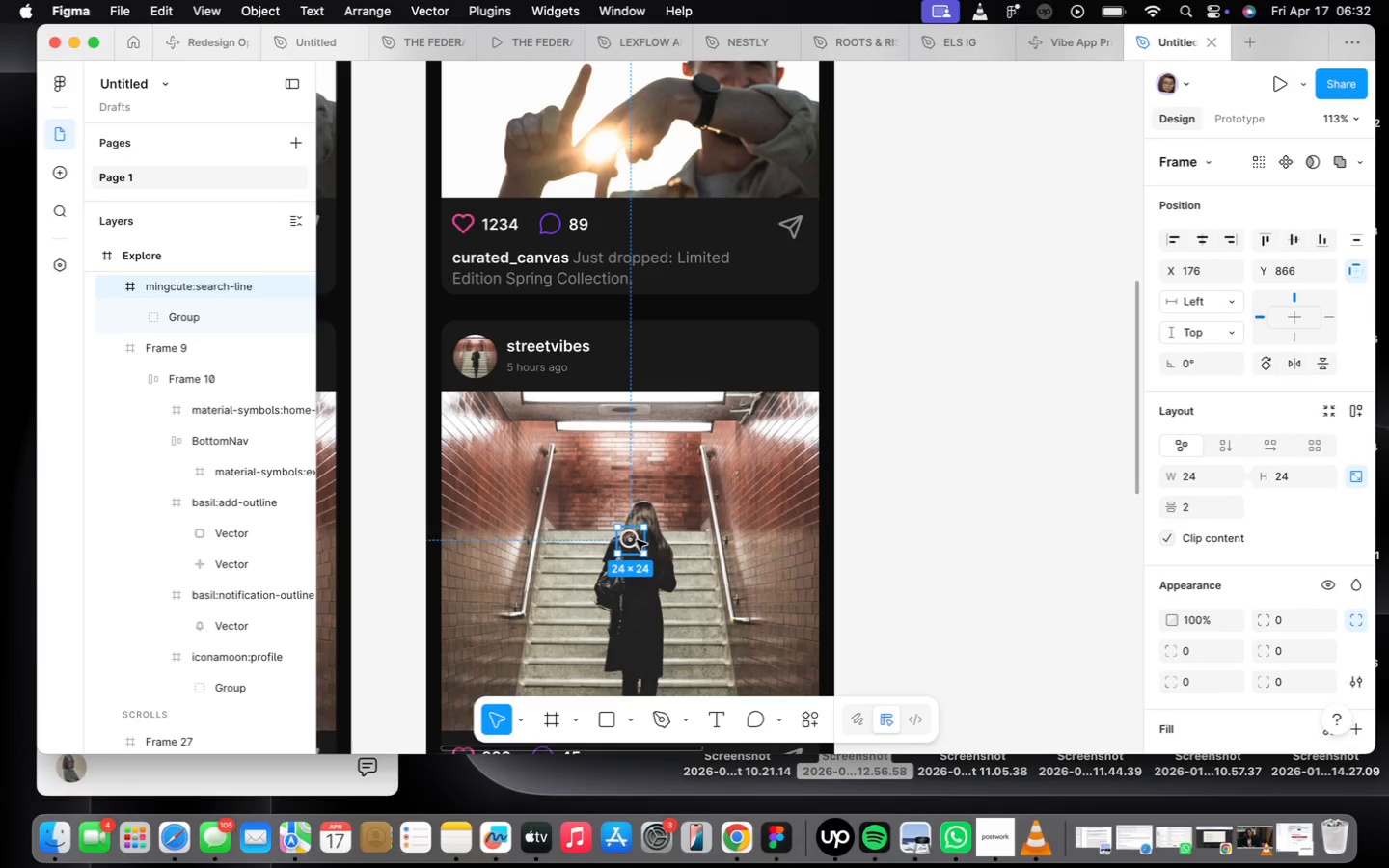 
left_click_drag(start_coordinate=[637, 540], to_coordinate=[491, 189])
 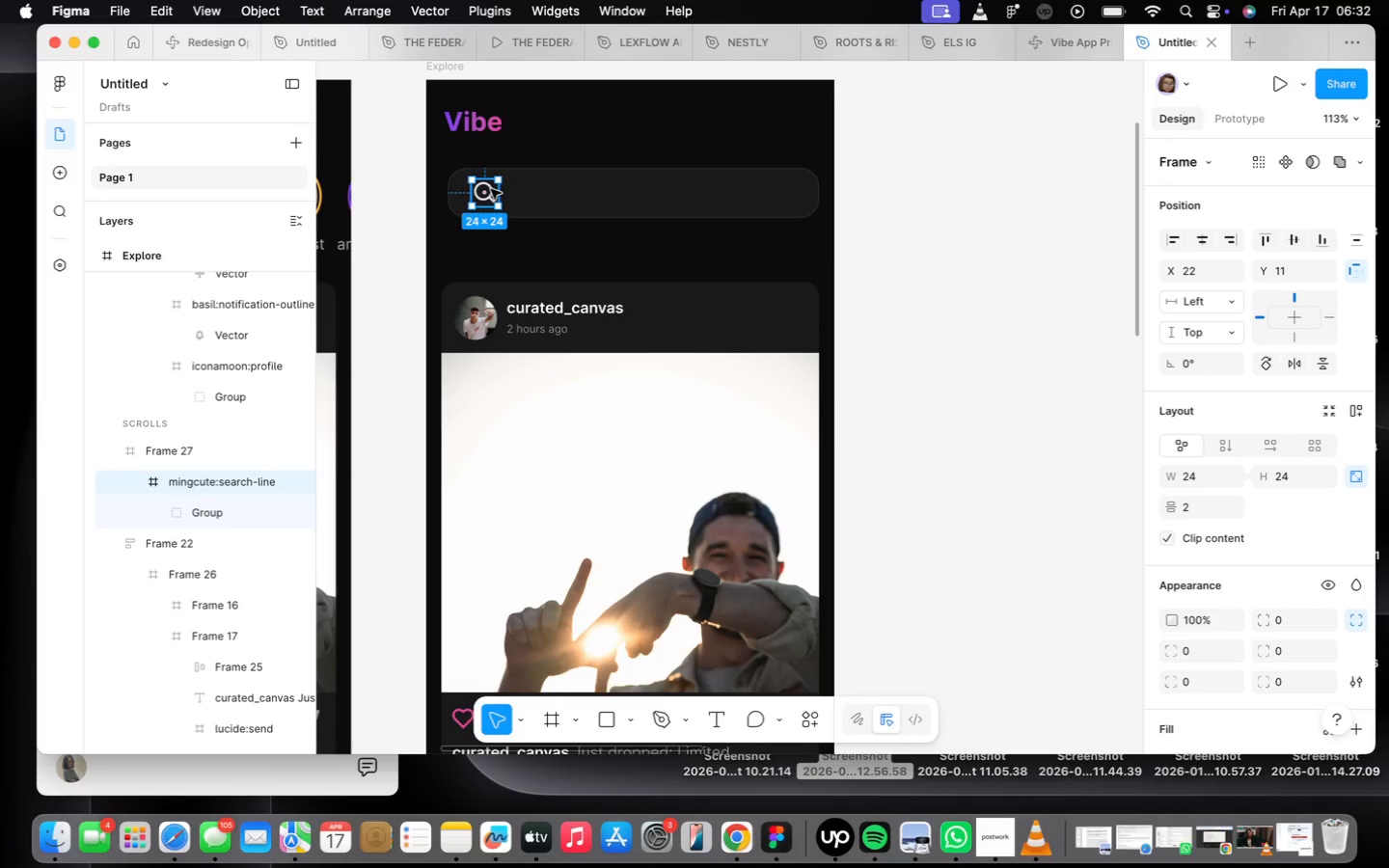 
scroll: coordinate [482, 197], scroll_direction: up, amount: 5.0
 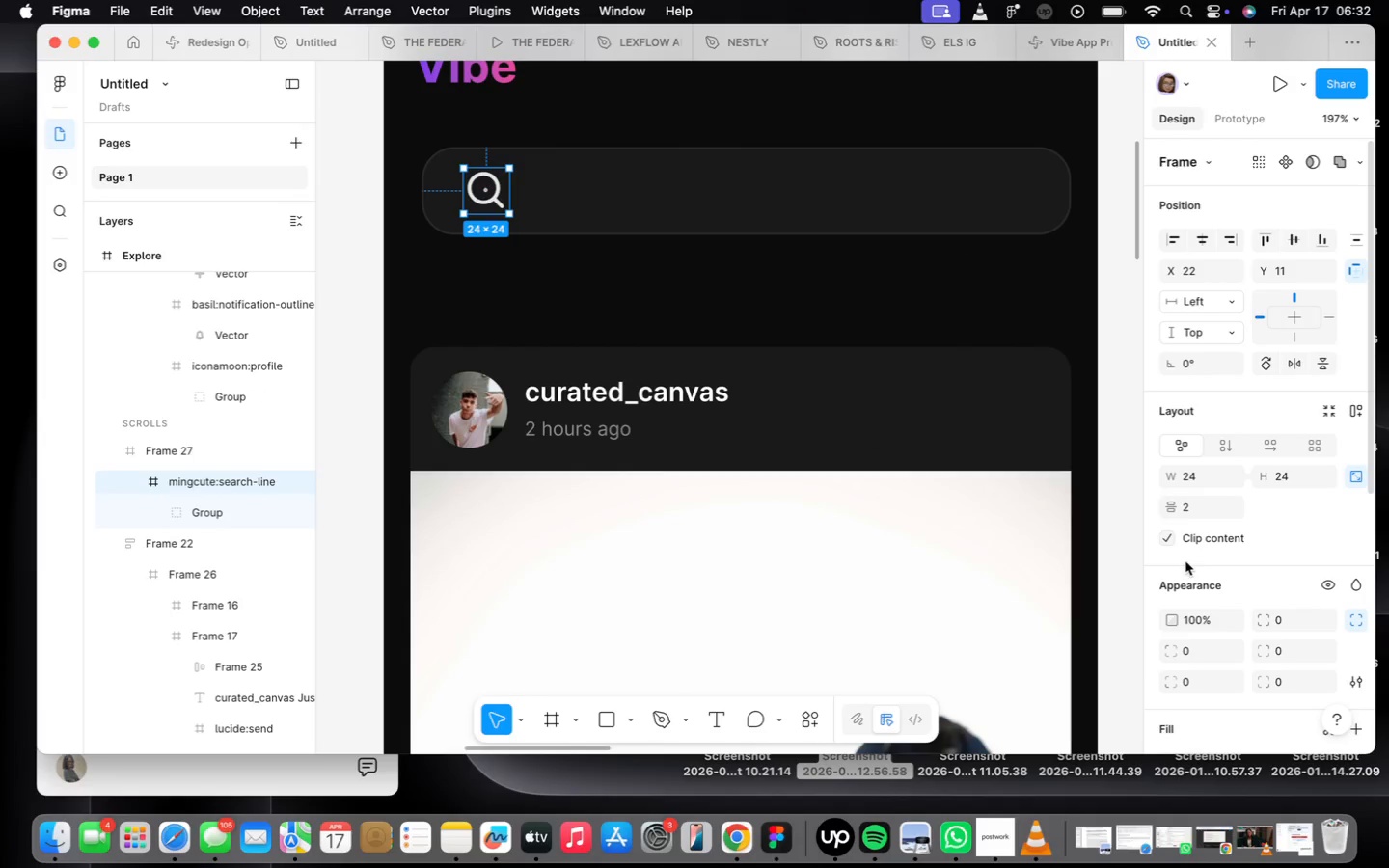 
scroll: coordinate [1165, 521], scroll_direction: down, amount: 16.0
 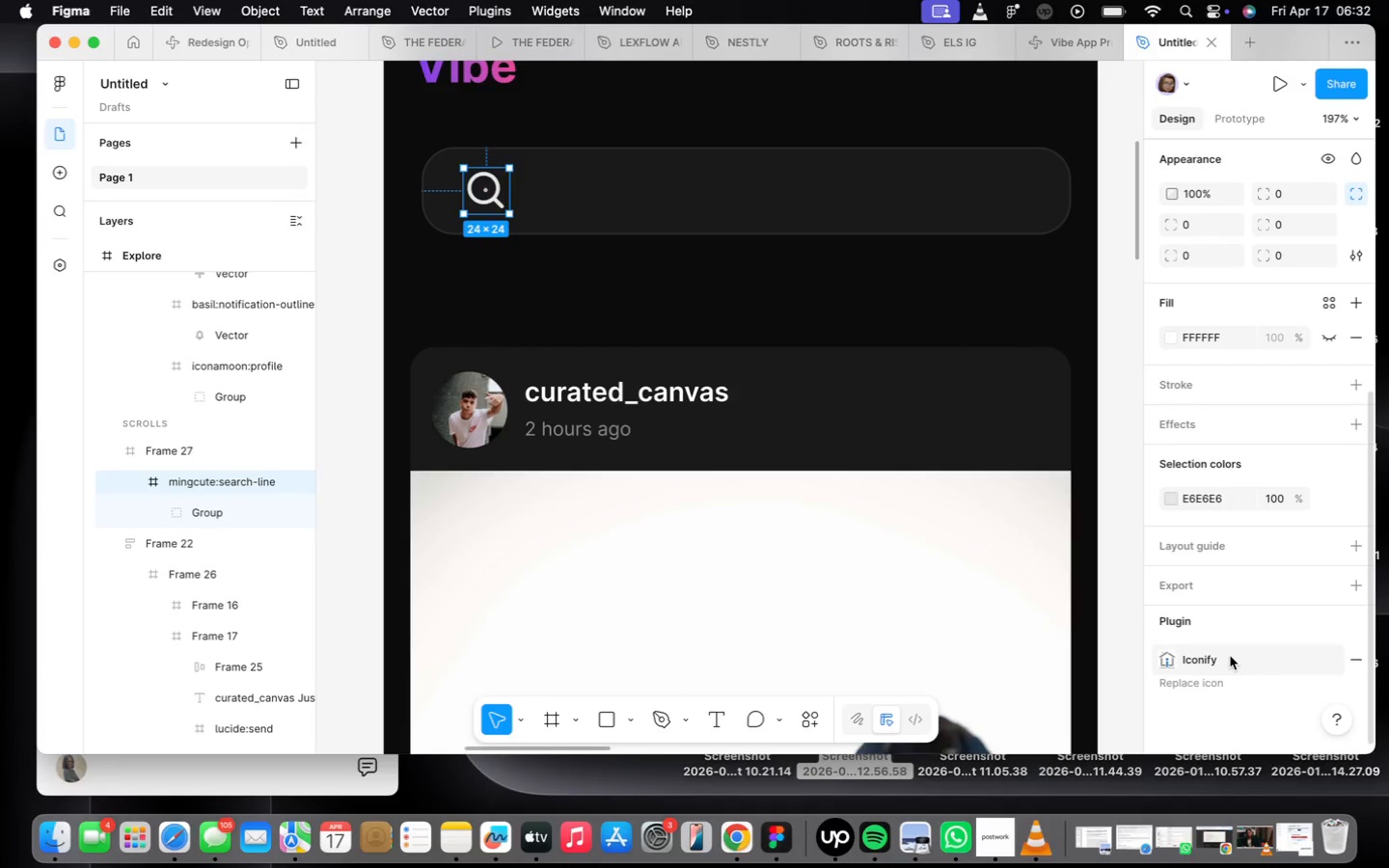 
left_click([1167, 501])
 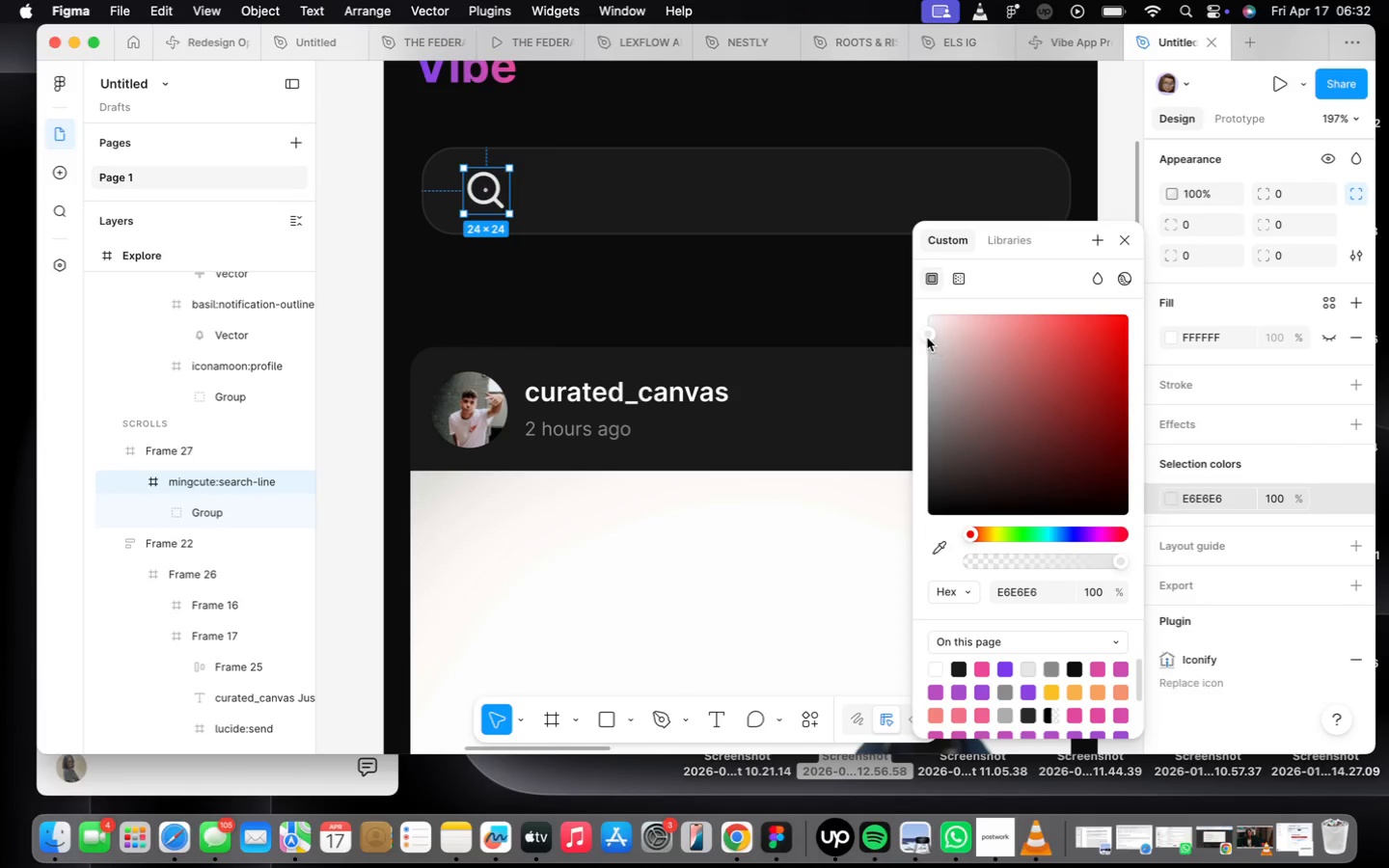 
left_click_drag(start_coordinate=[928, 331], to_coordinate=[926, 448])
 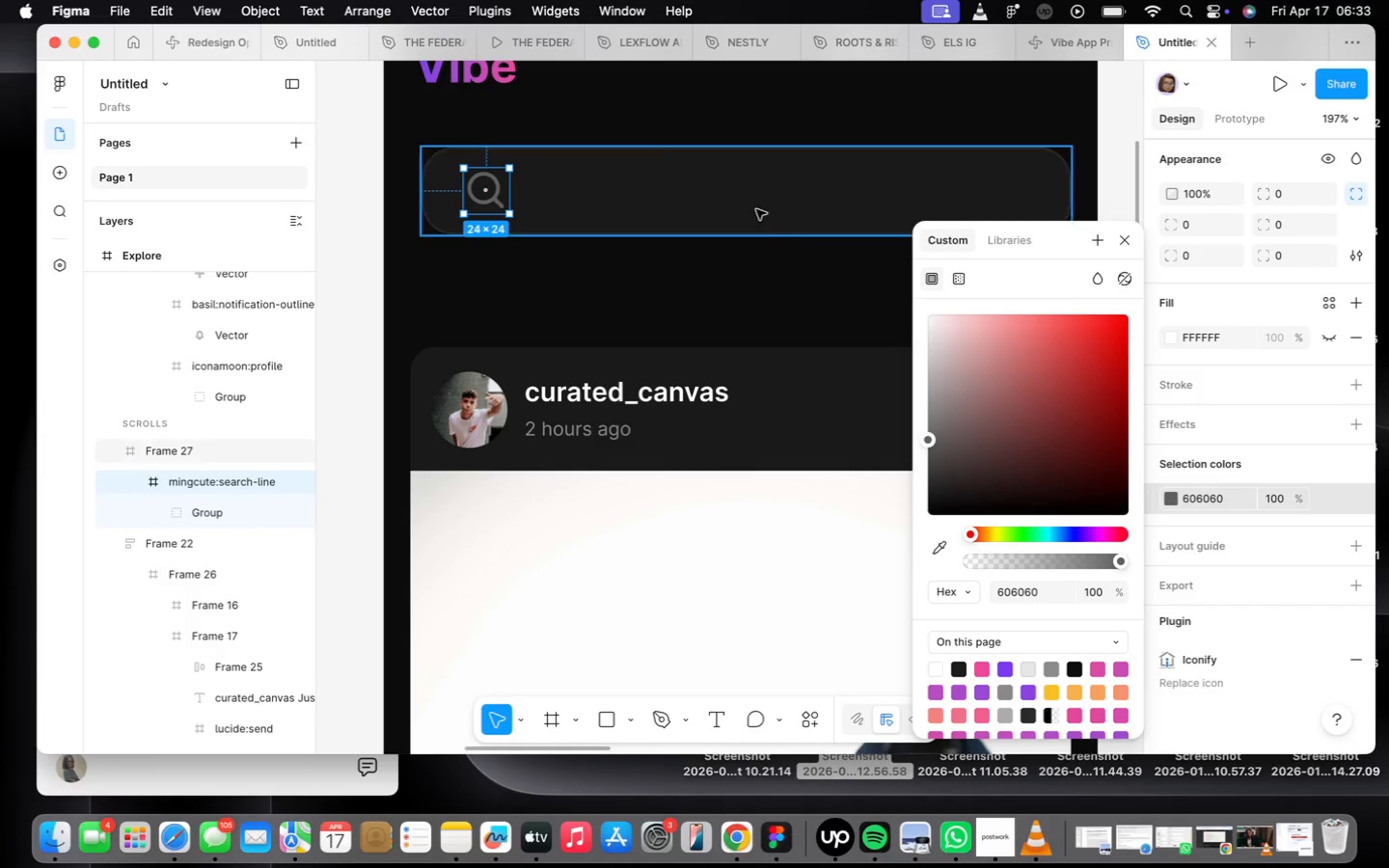 
left_click([743, 282])
 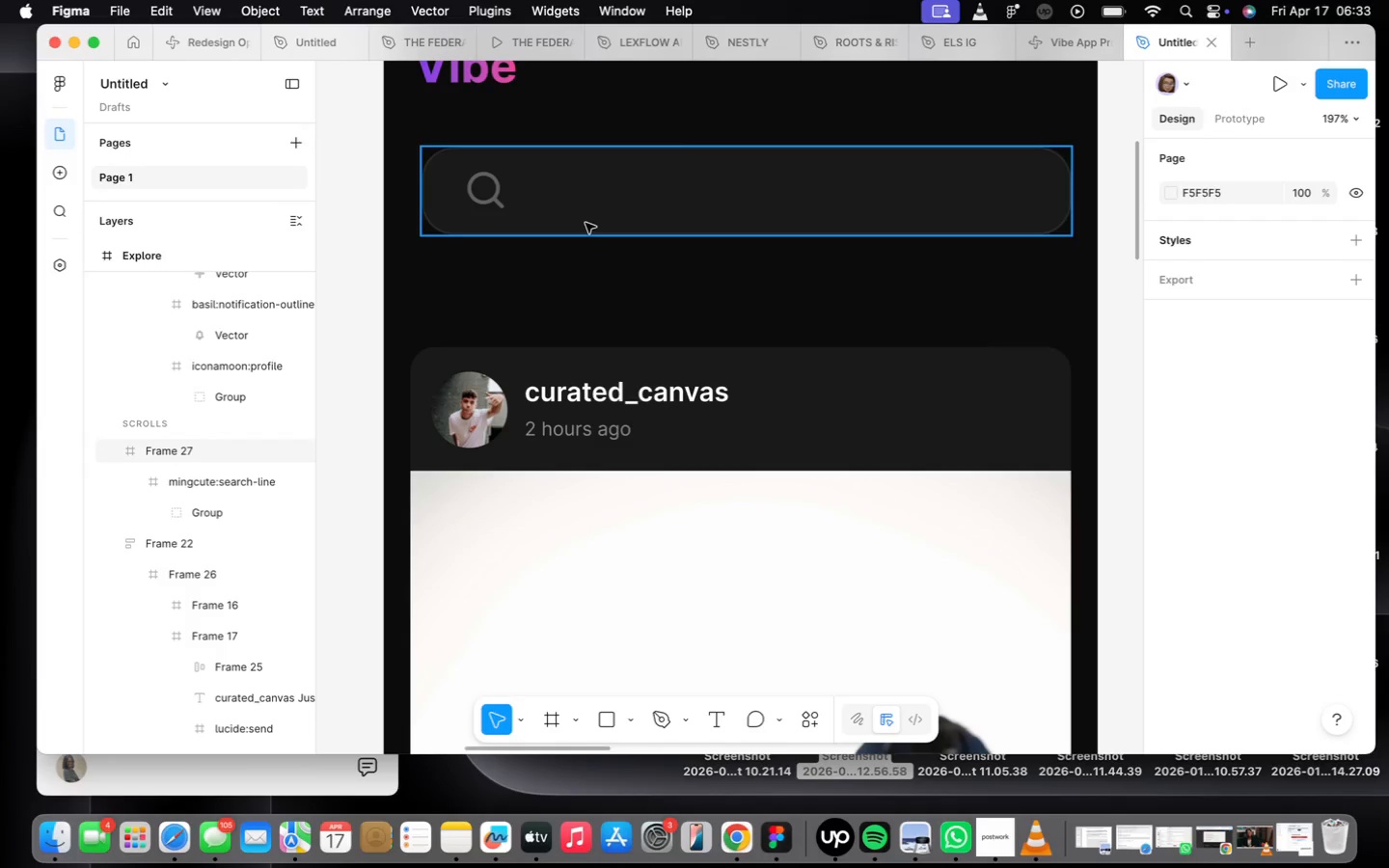 
scroll: coordinate [459, 241], scroll_direction: up, amount: 3.0
 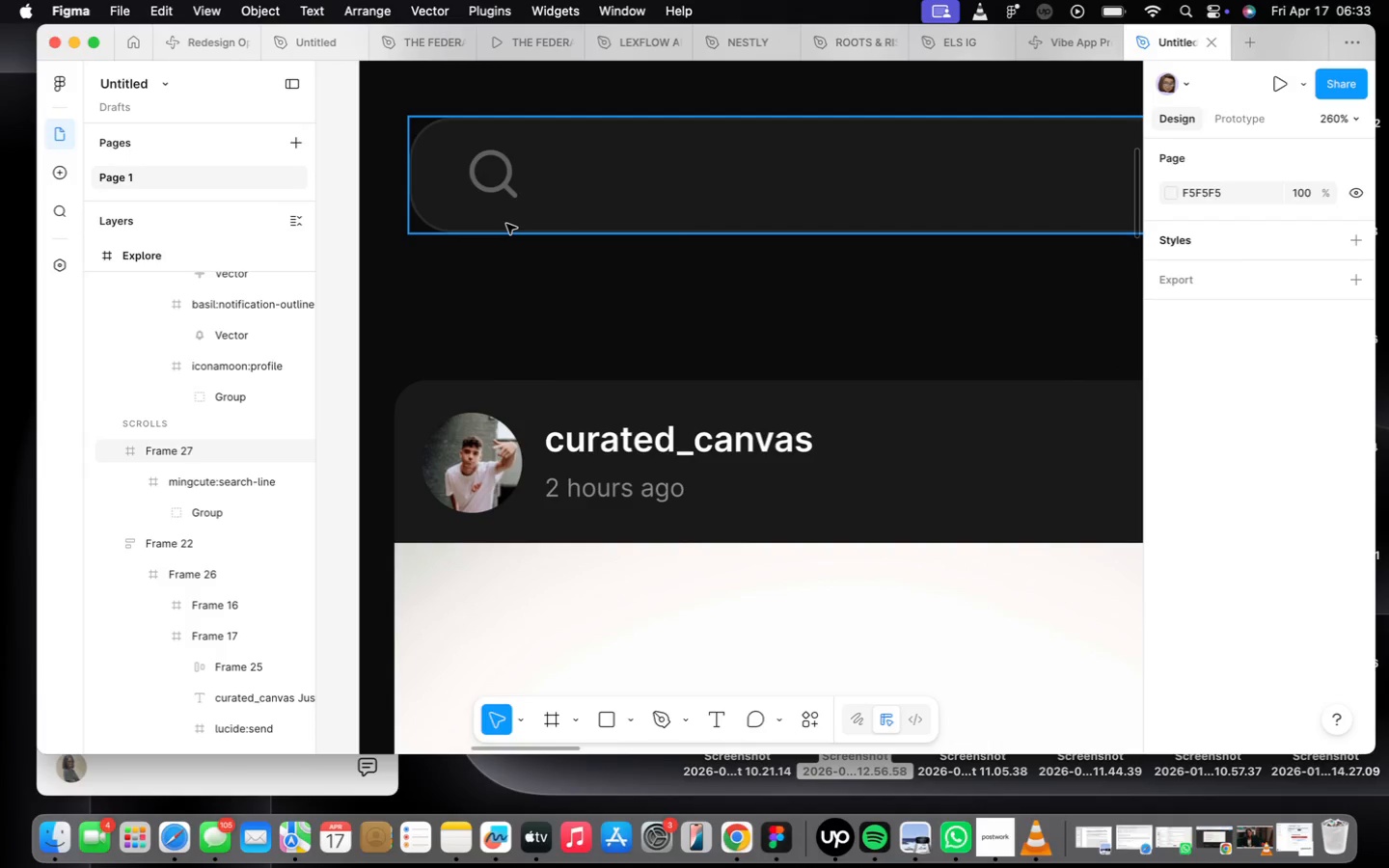 
scroll: coordinate [585, 350], scroll_direction: down, amount: 9.0
 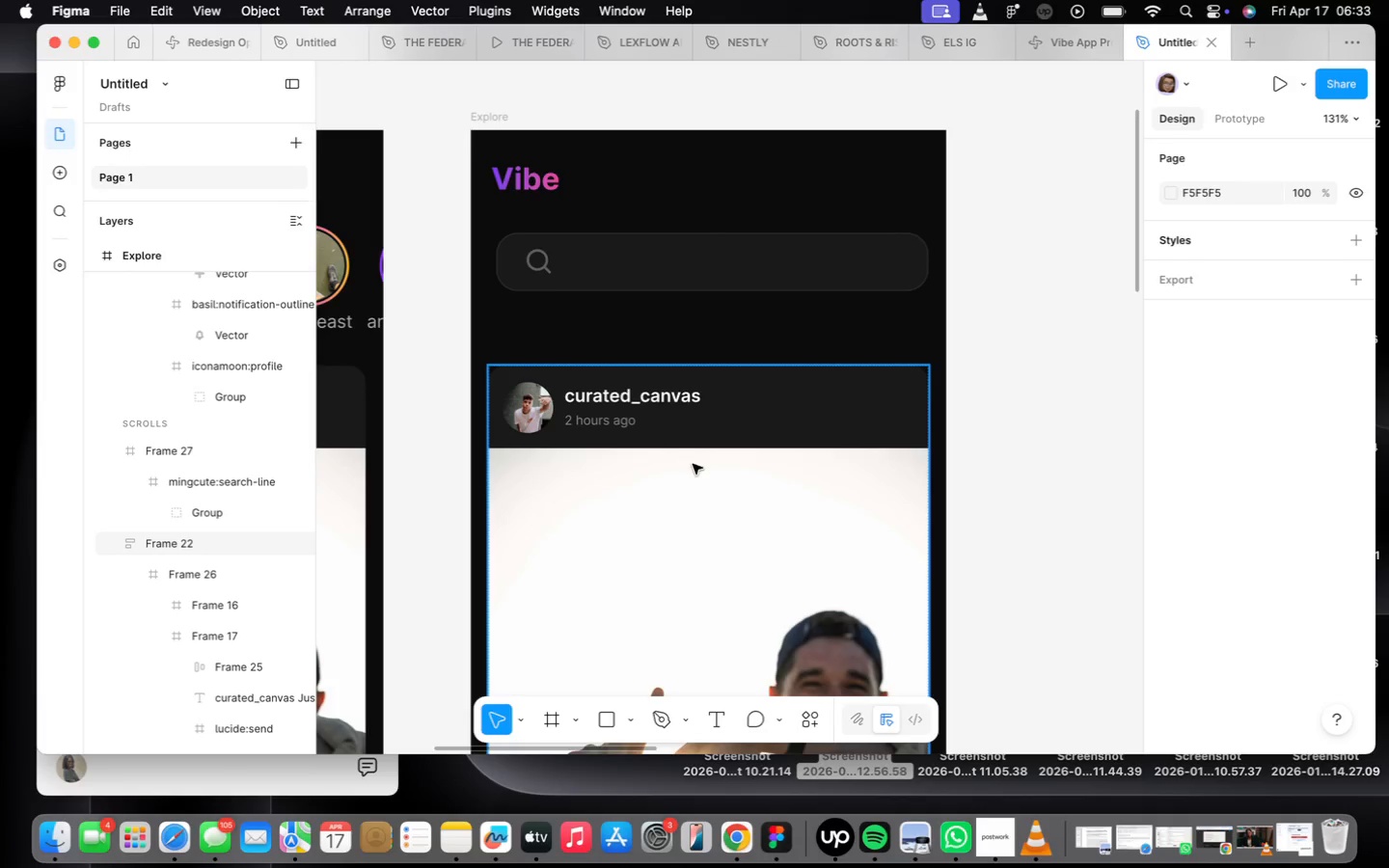 
left_click_drag(start_coordinate=[675, 475], to_coordinate=[868, 401])
 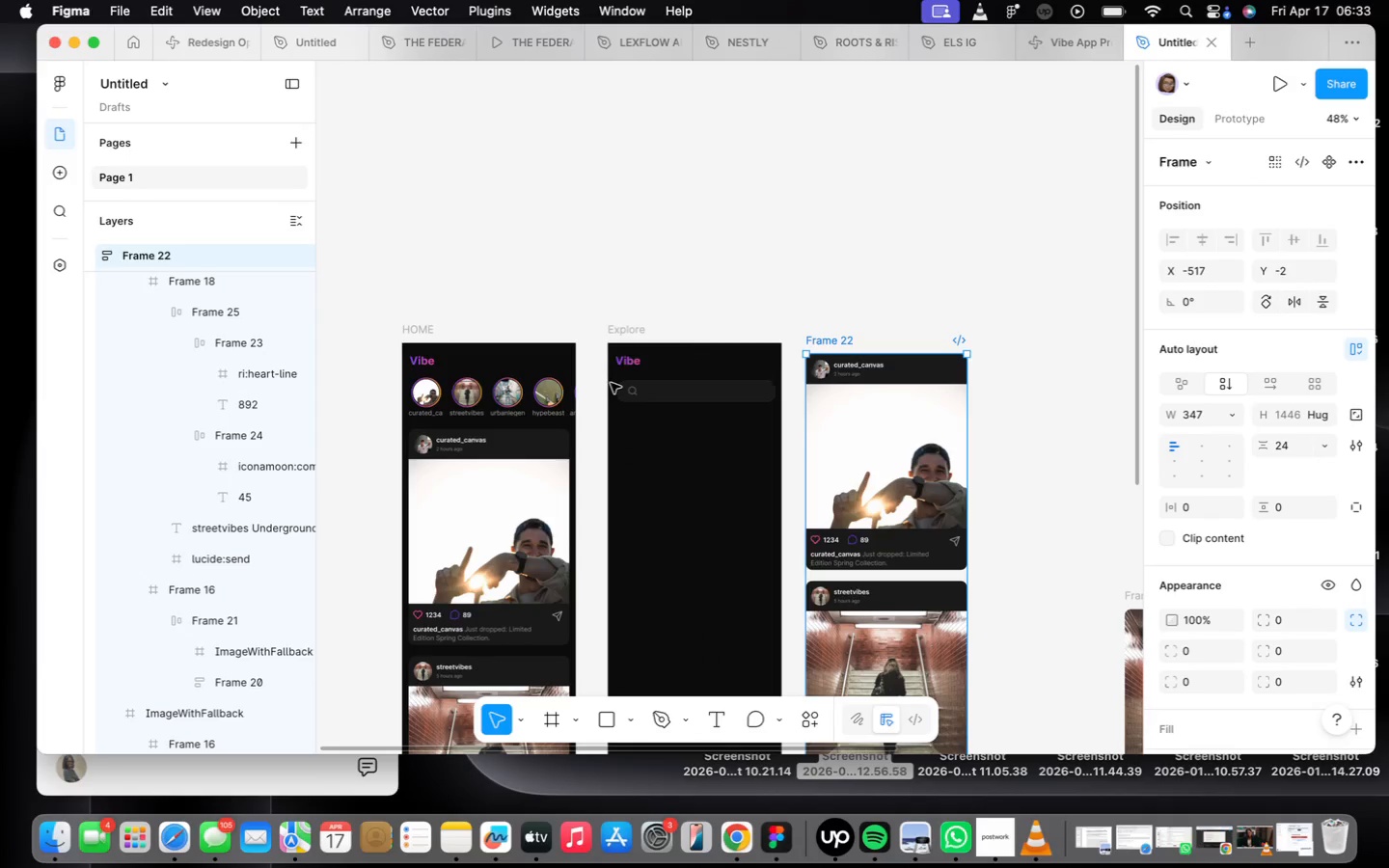 
scroll: coordinate [687, 465], scroll_direction: down, amount: 15.0
 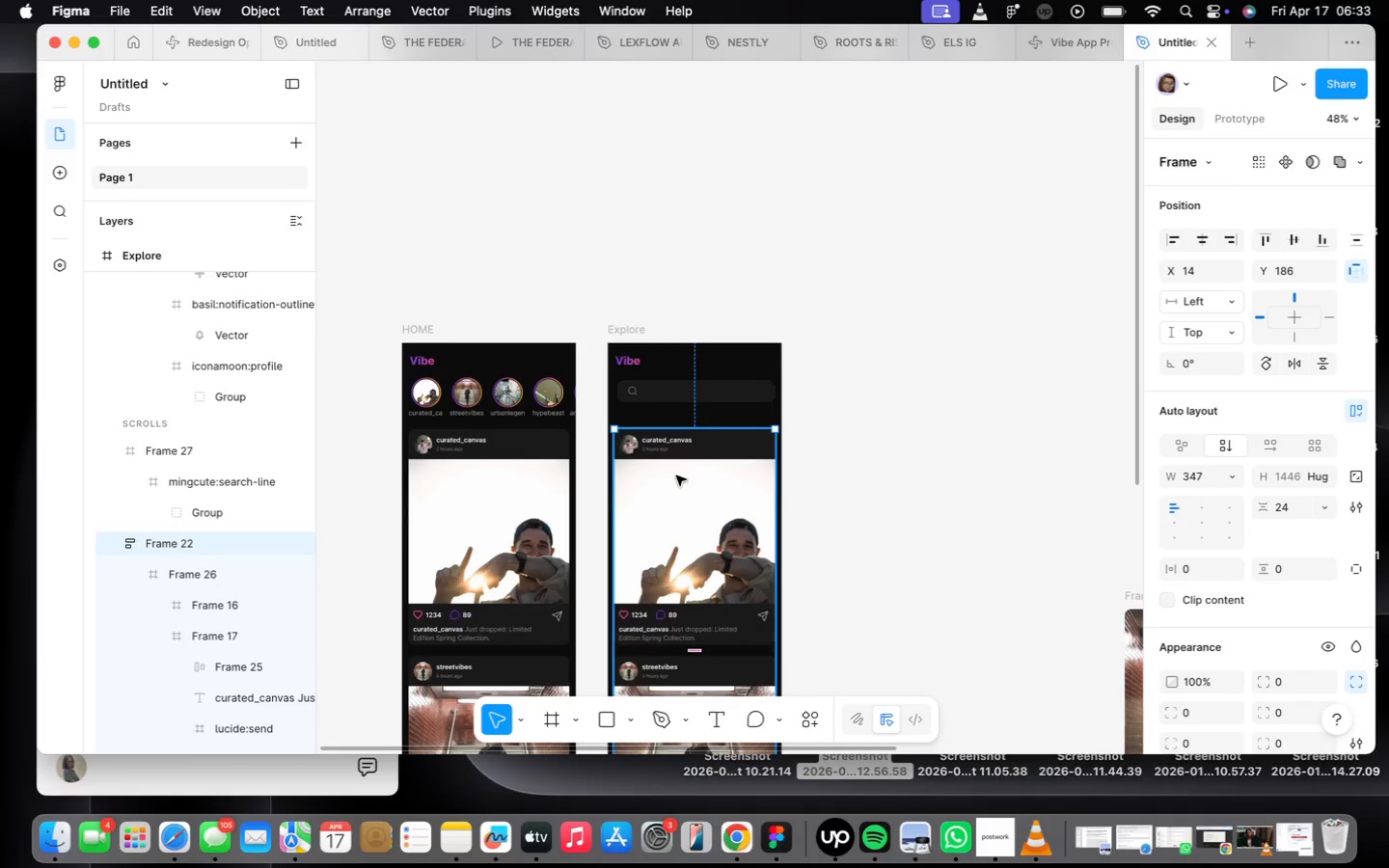 
scroll: coordinate [687, 411], scroll_direction: up, amount: 30.0
 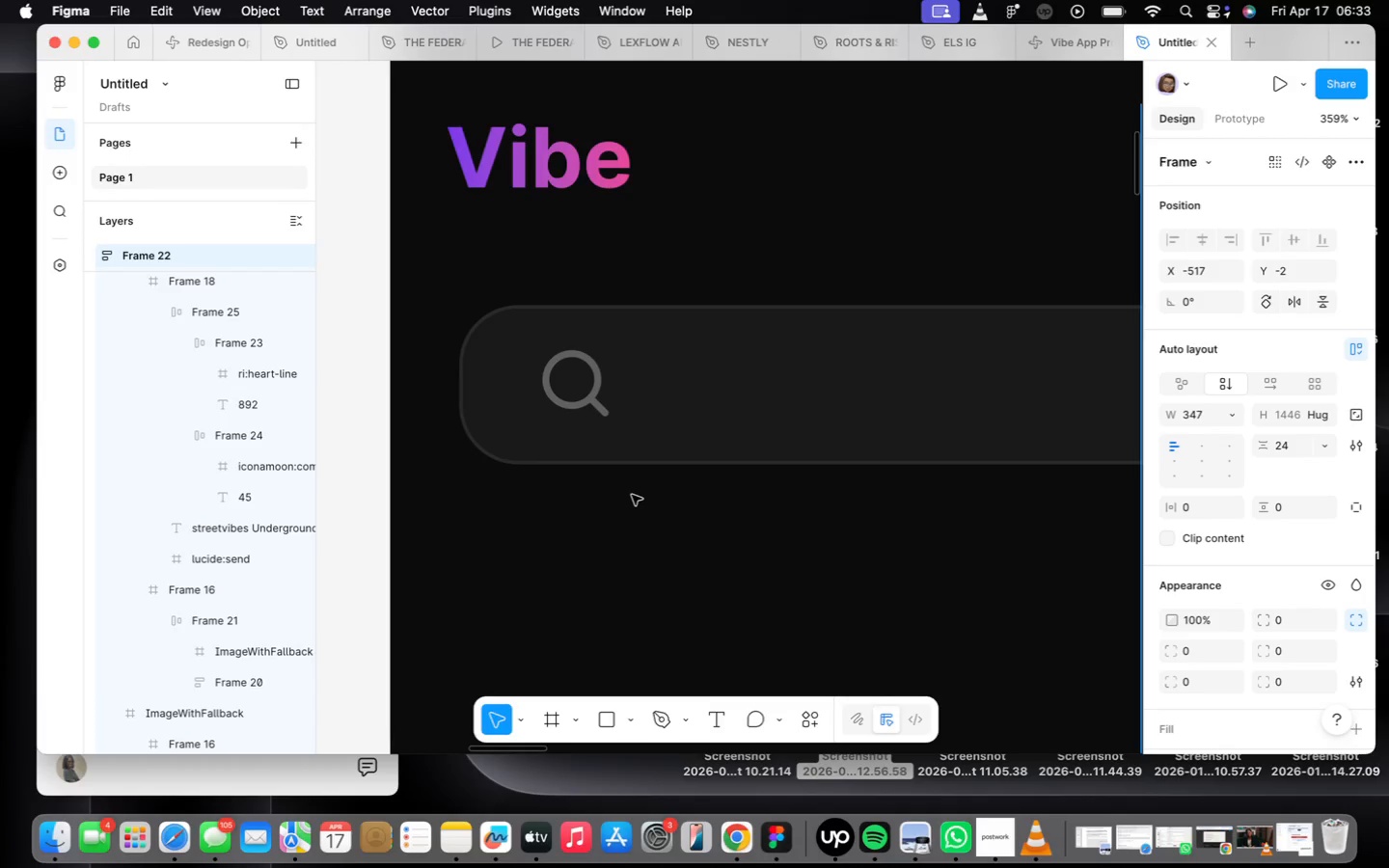 
left_click([625, 507])
 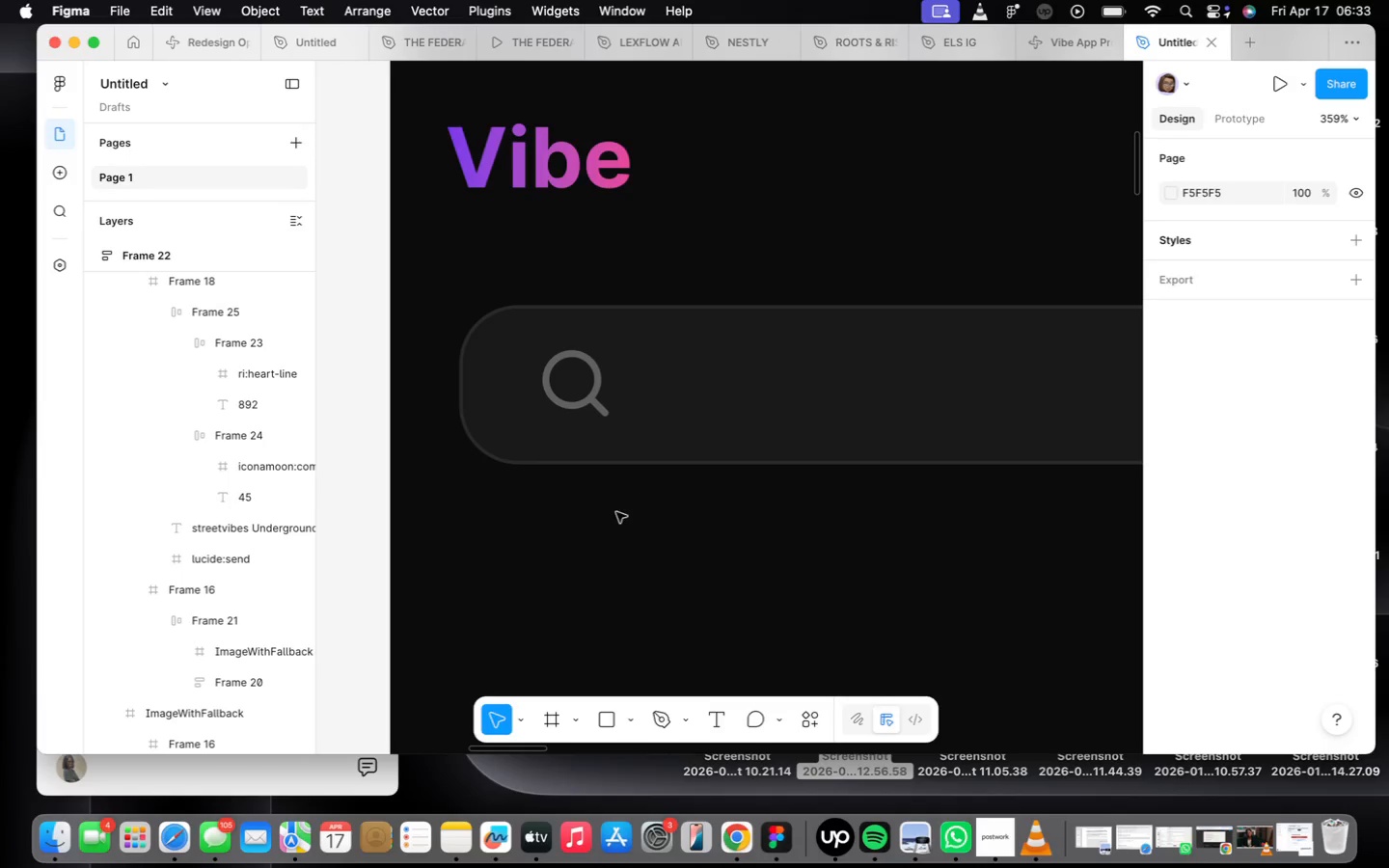 
key(F)
 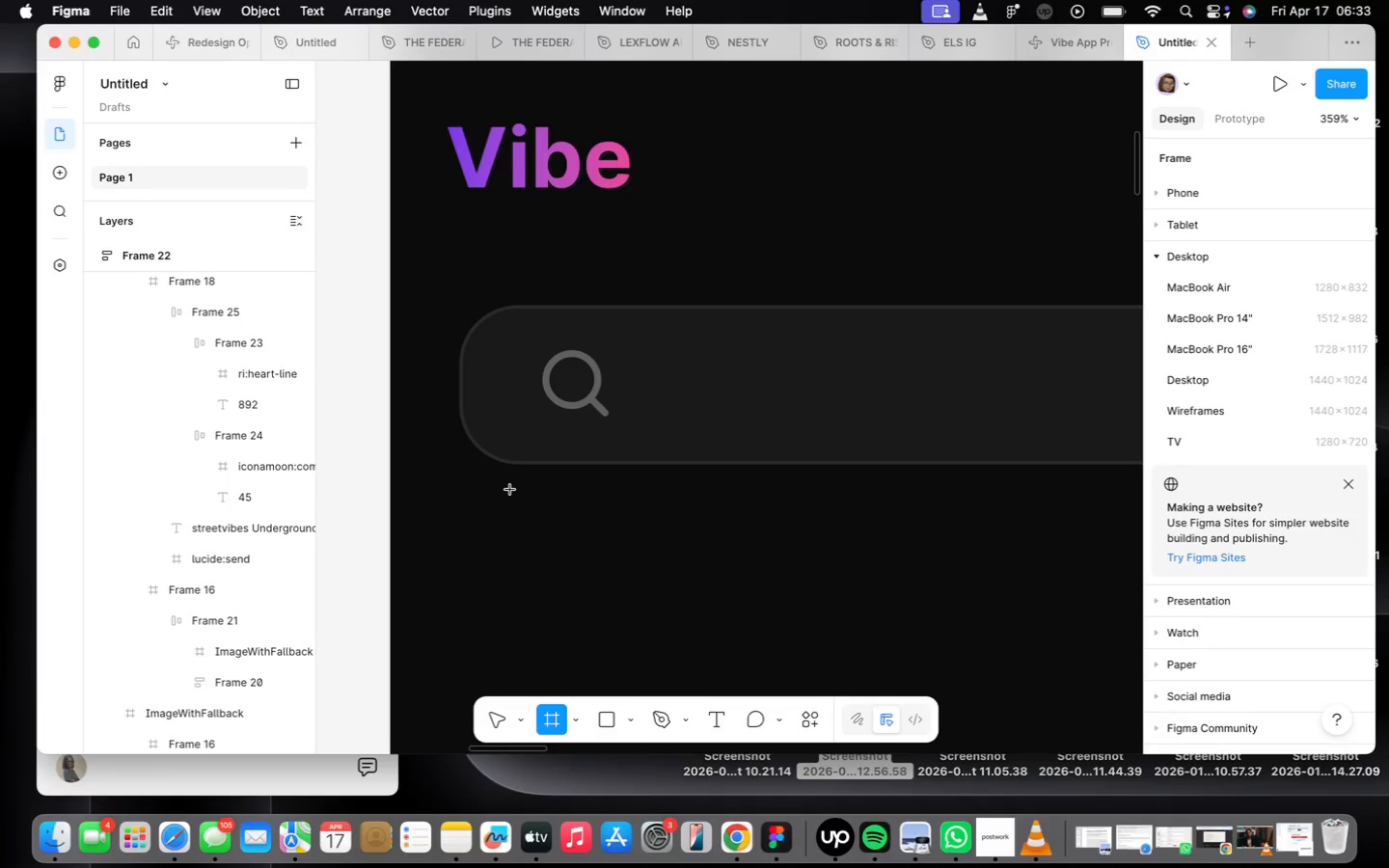 
left_click_drag(start_coordinate=[502, 490], to_coordinate=[725, 589])
 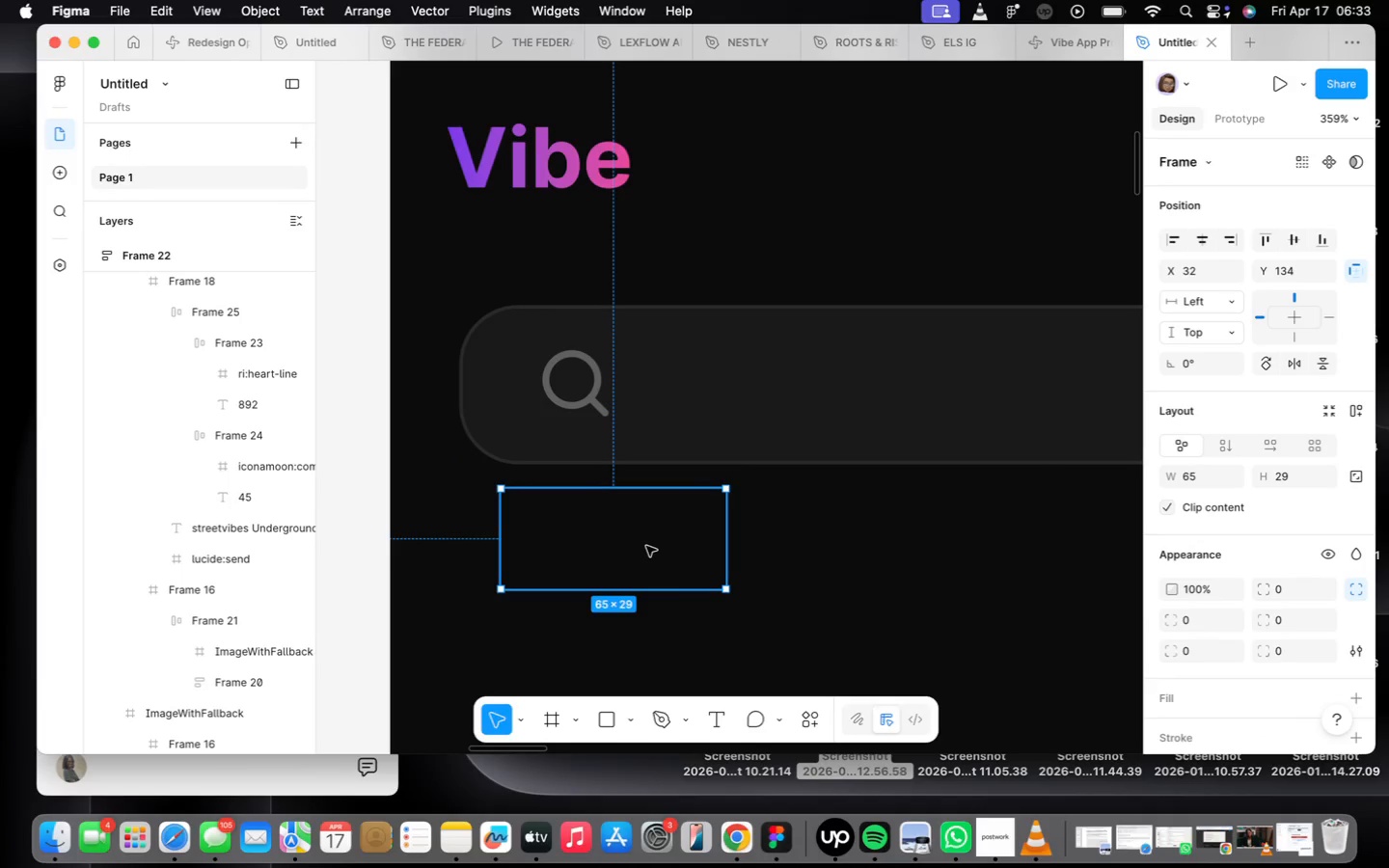 
left_click_drag(start_coordinate=[645, 544], to_coordinate=[618, 580])
 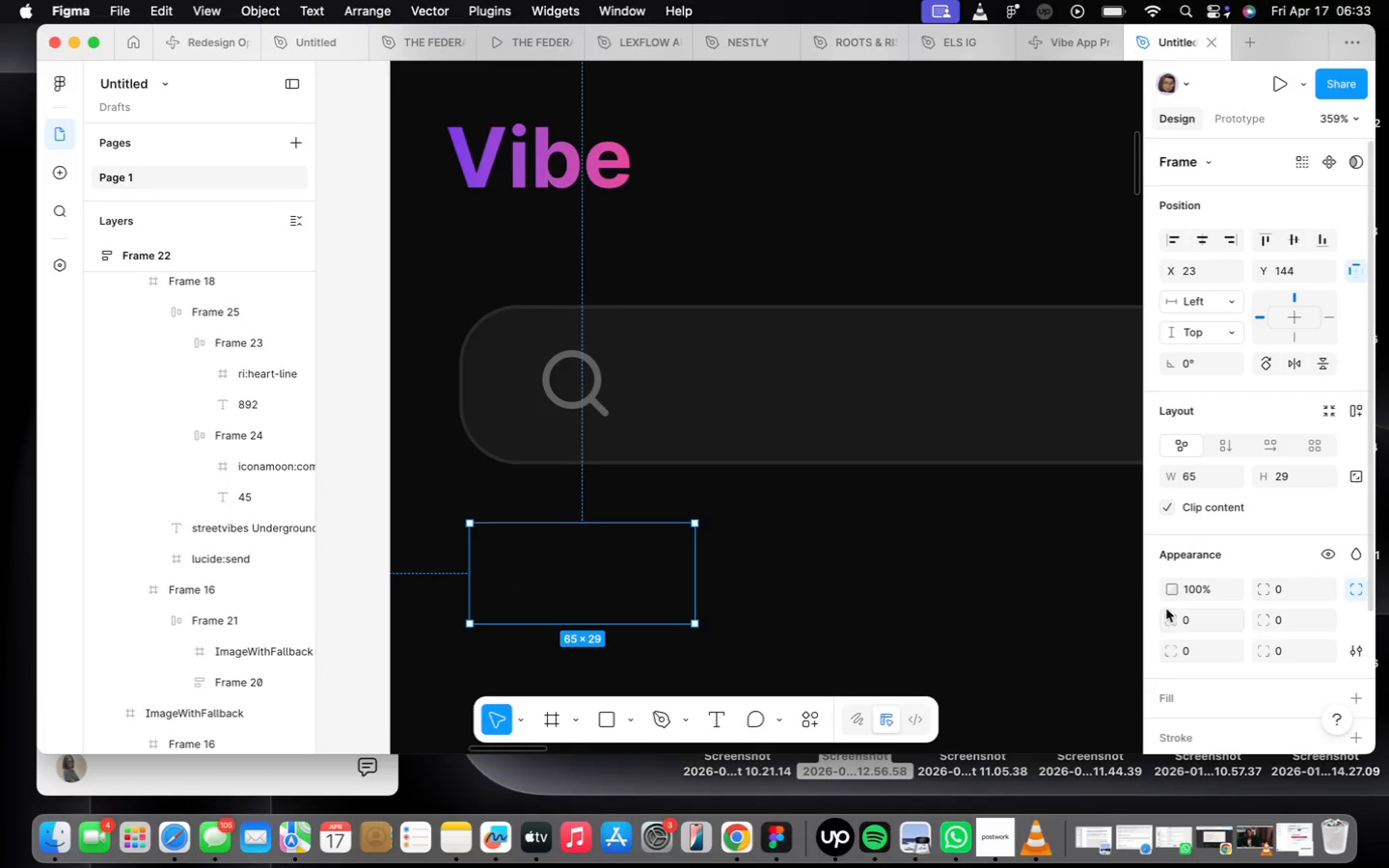 
scroll: coordinate [1181, 587], scroll_direction: down, amount: 16.0
 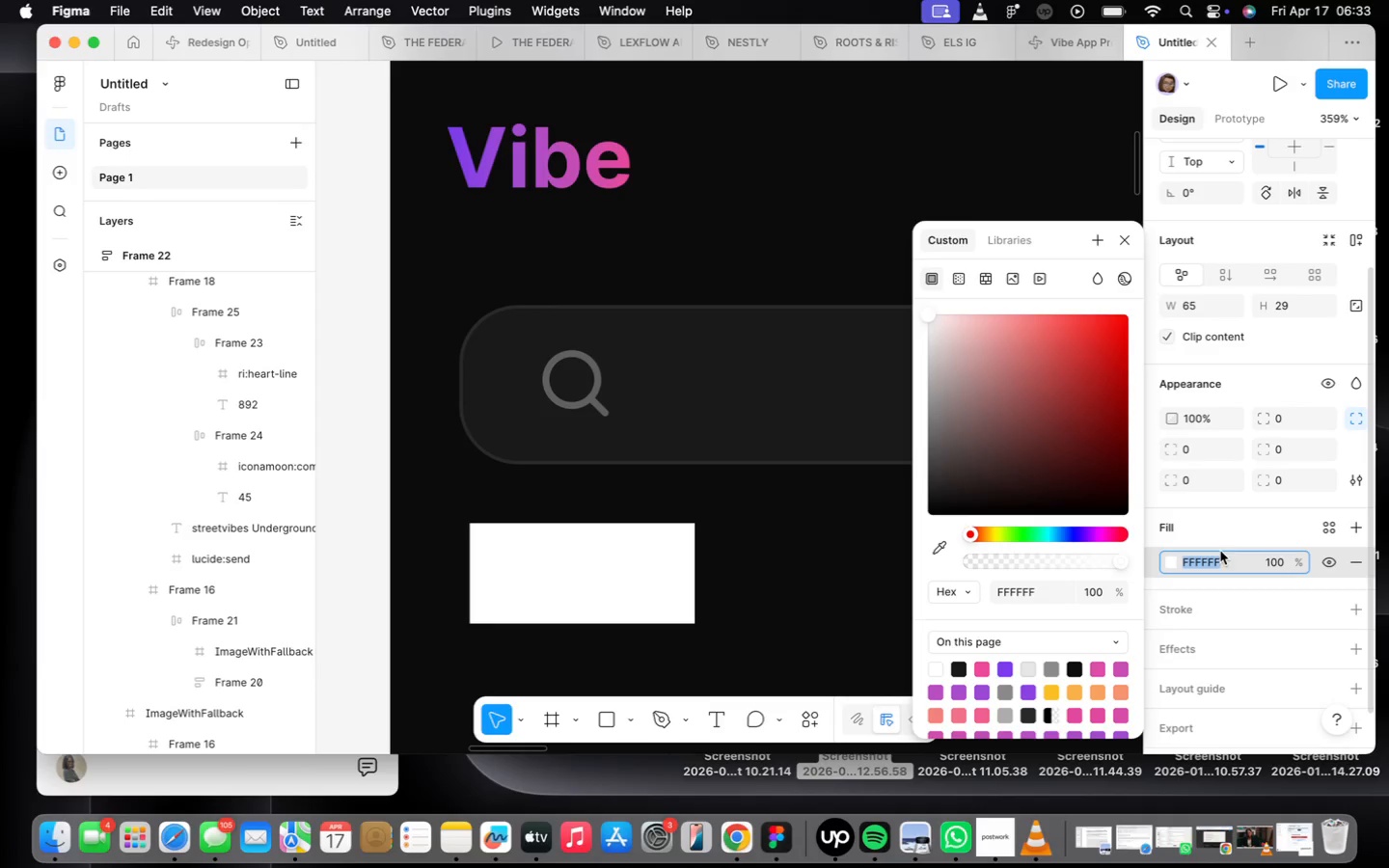 
type(1a1a1a)
 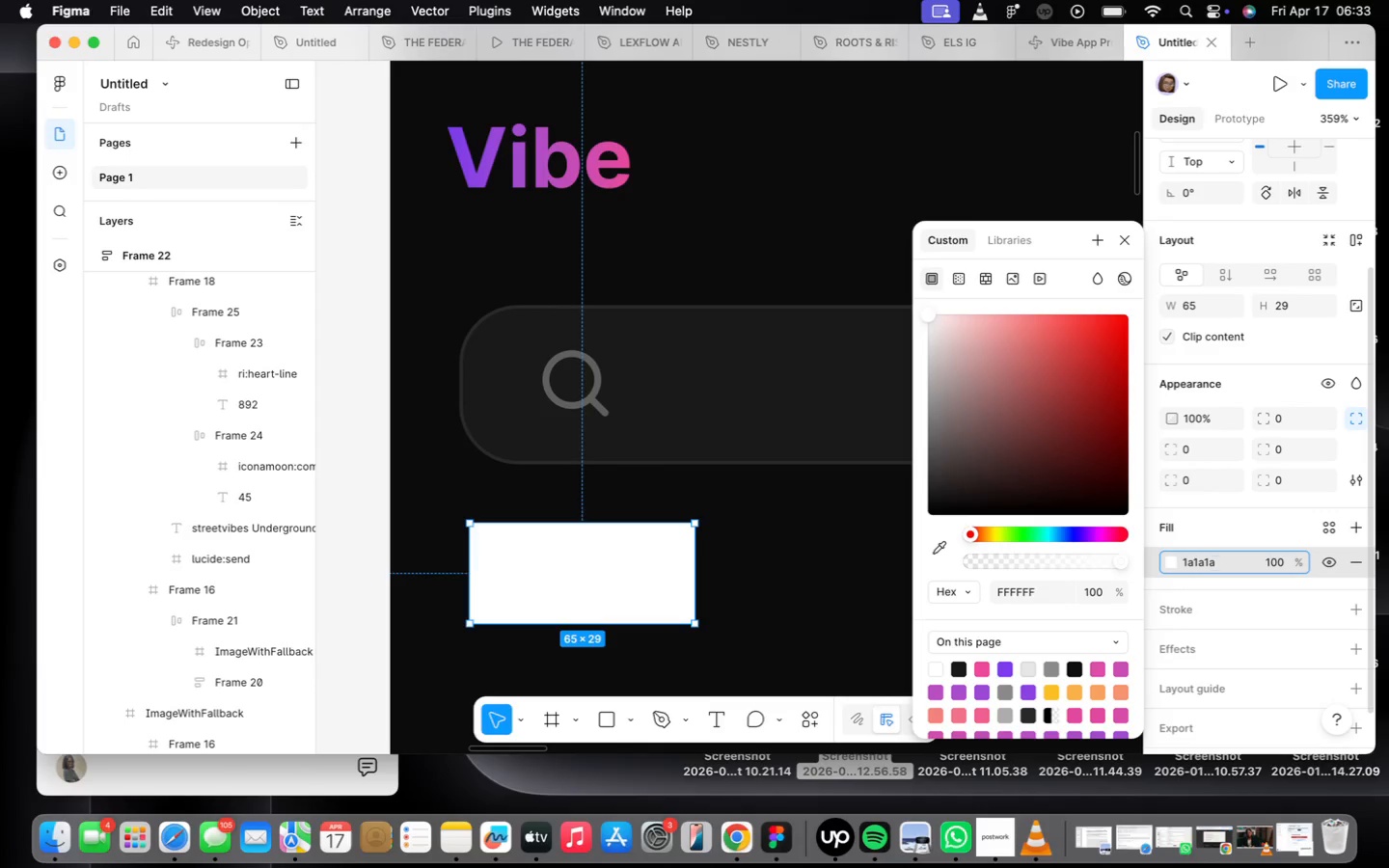 
key(Enter)
 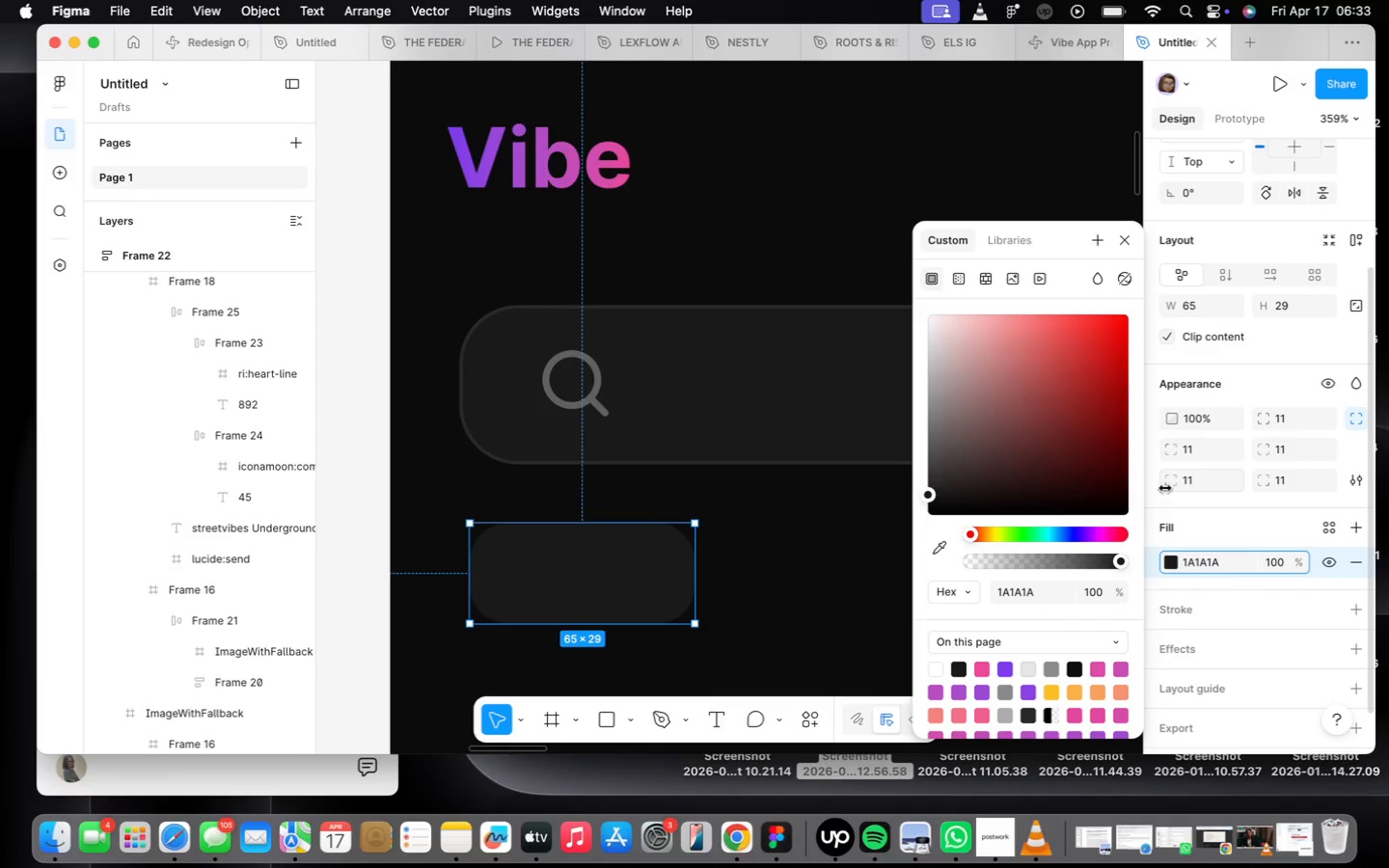 
wait(7.36)
 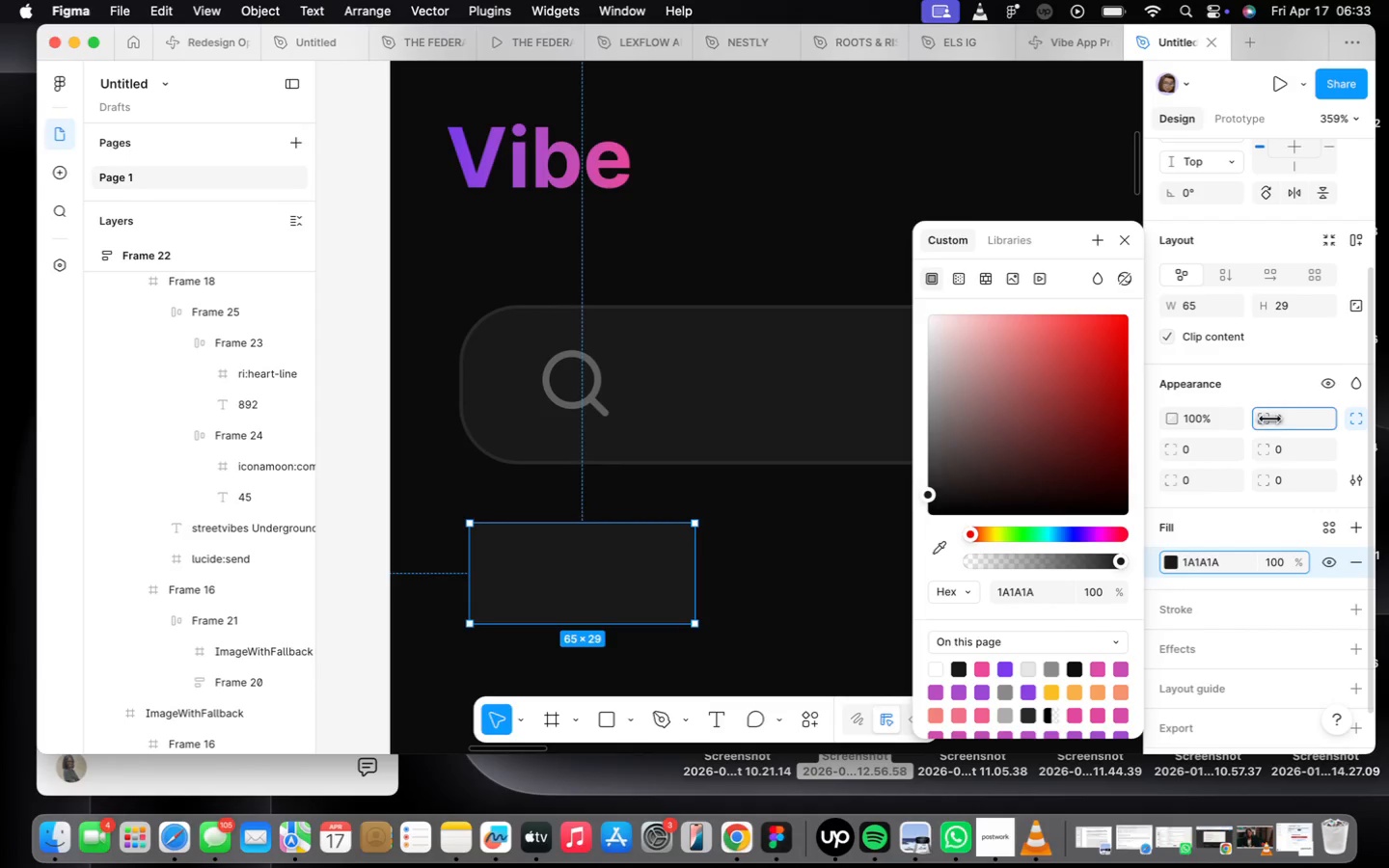 
left_click([1238, 647])
 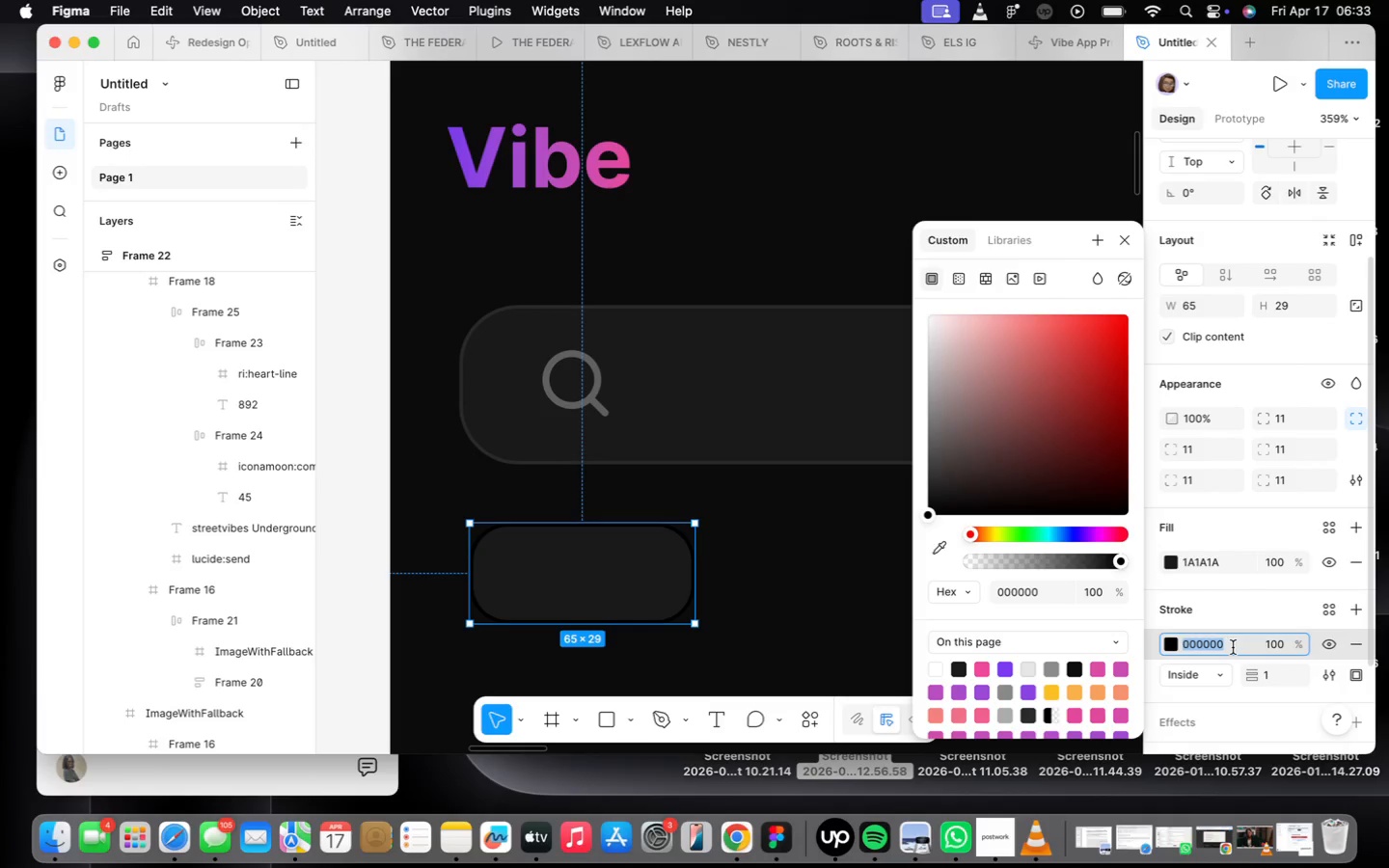 
type(2a2a2a)
 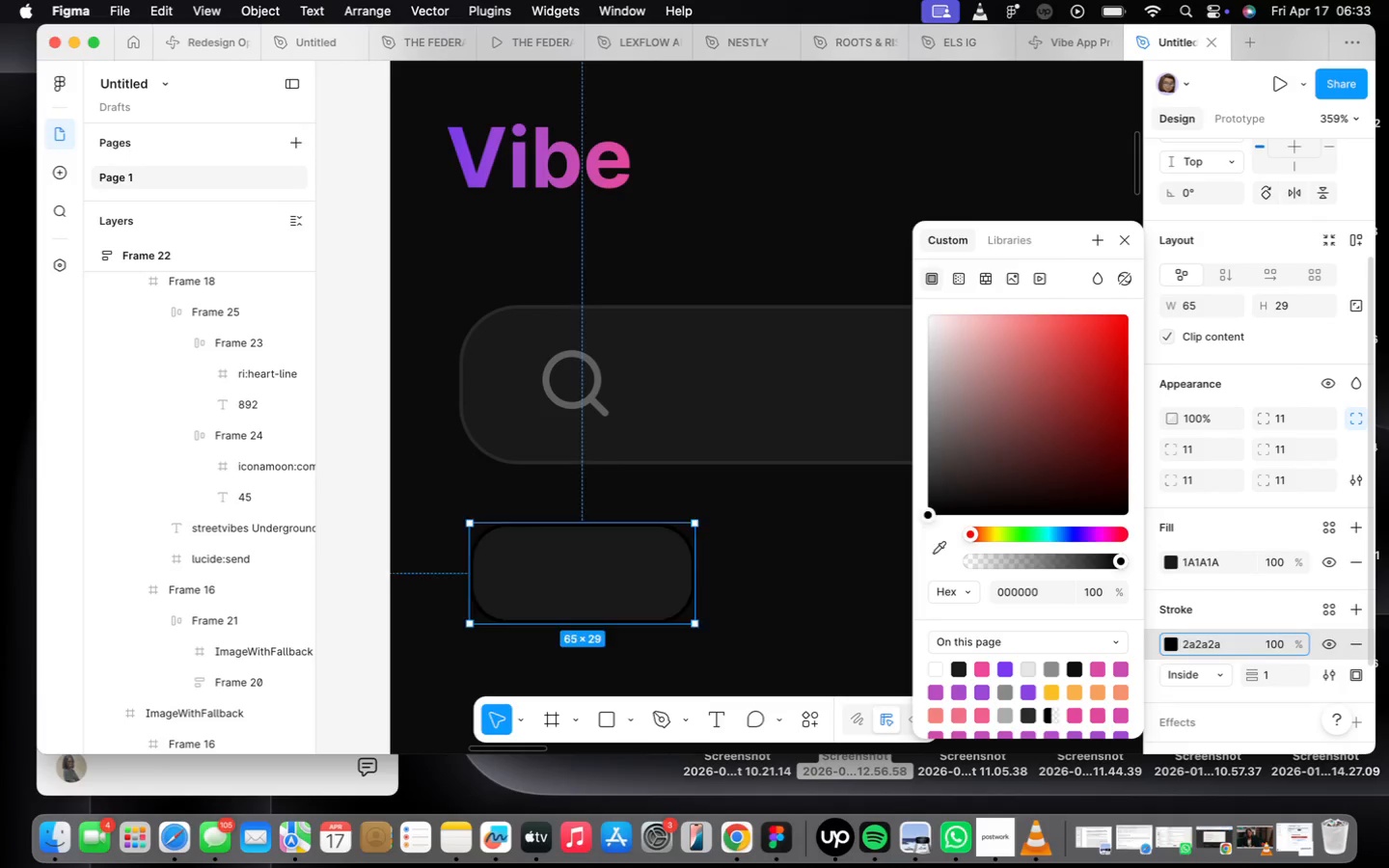 
key(Enter)
 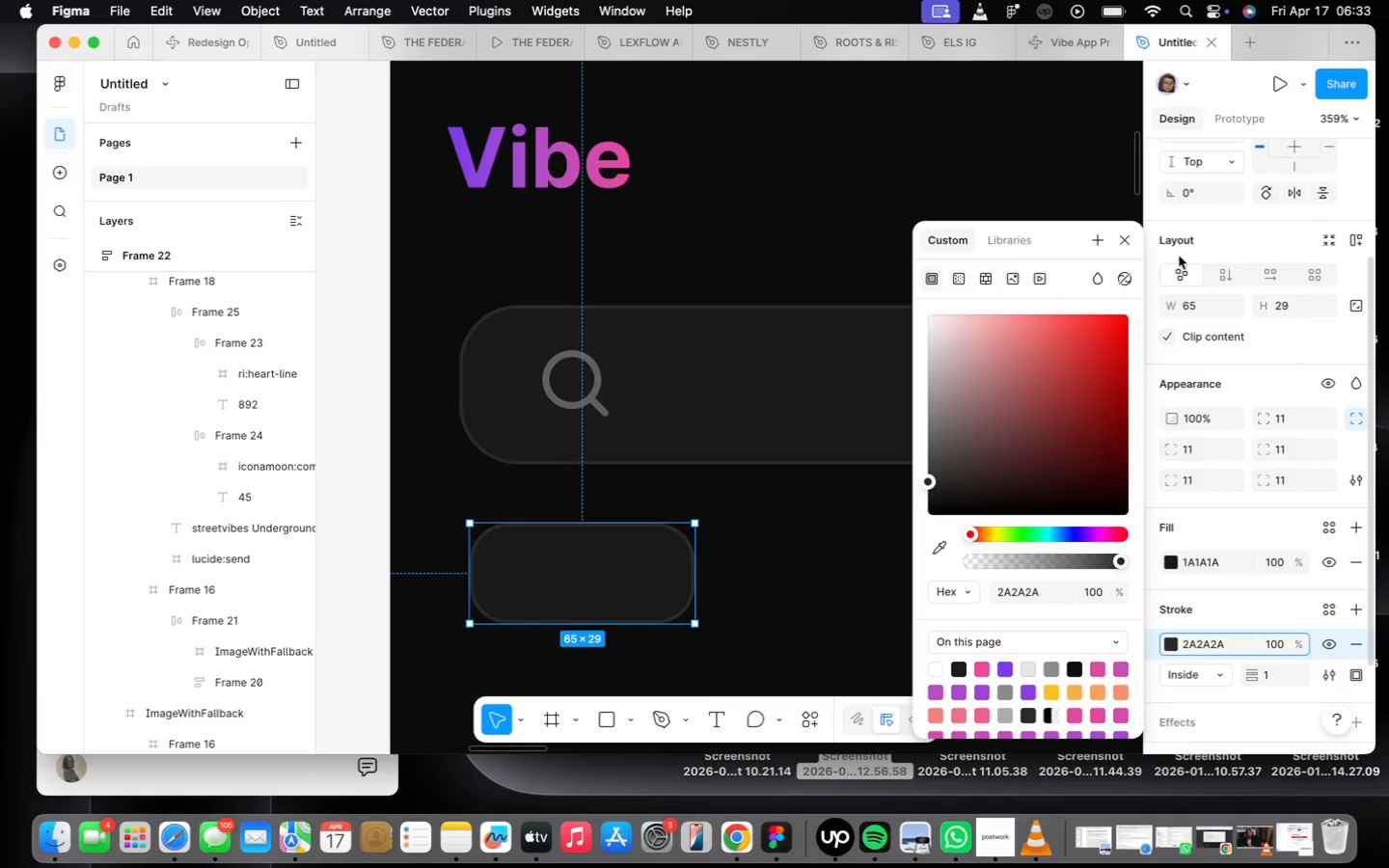 
left_click([1132, 238])
 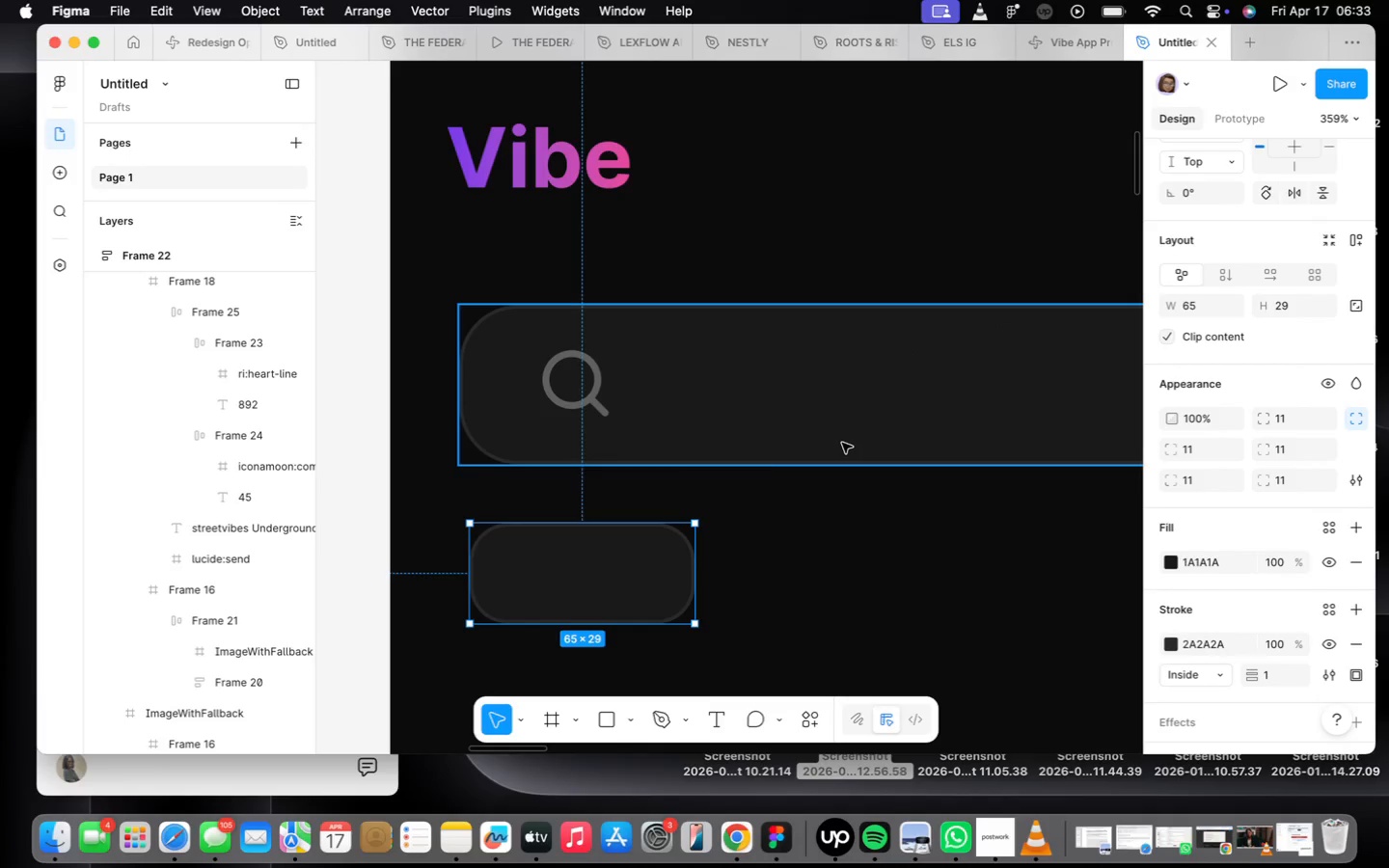 
scroll: coordinate [754, 470], scroll_direction: down, amount: 2.0
 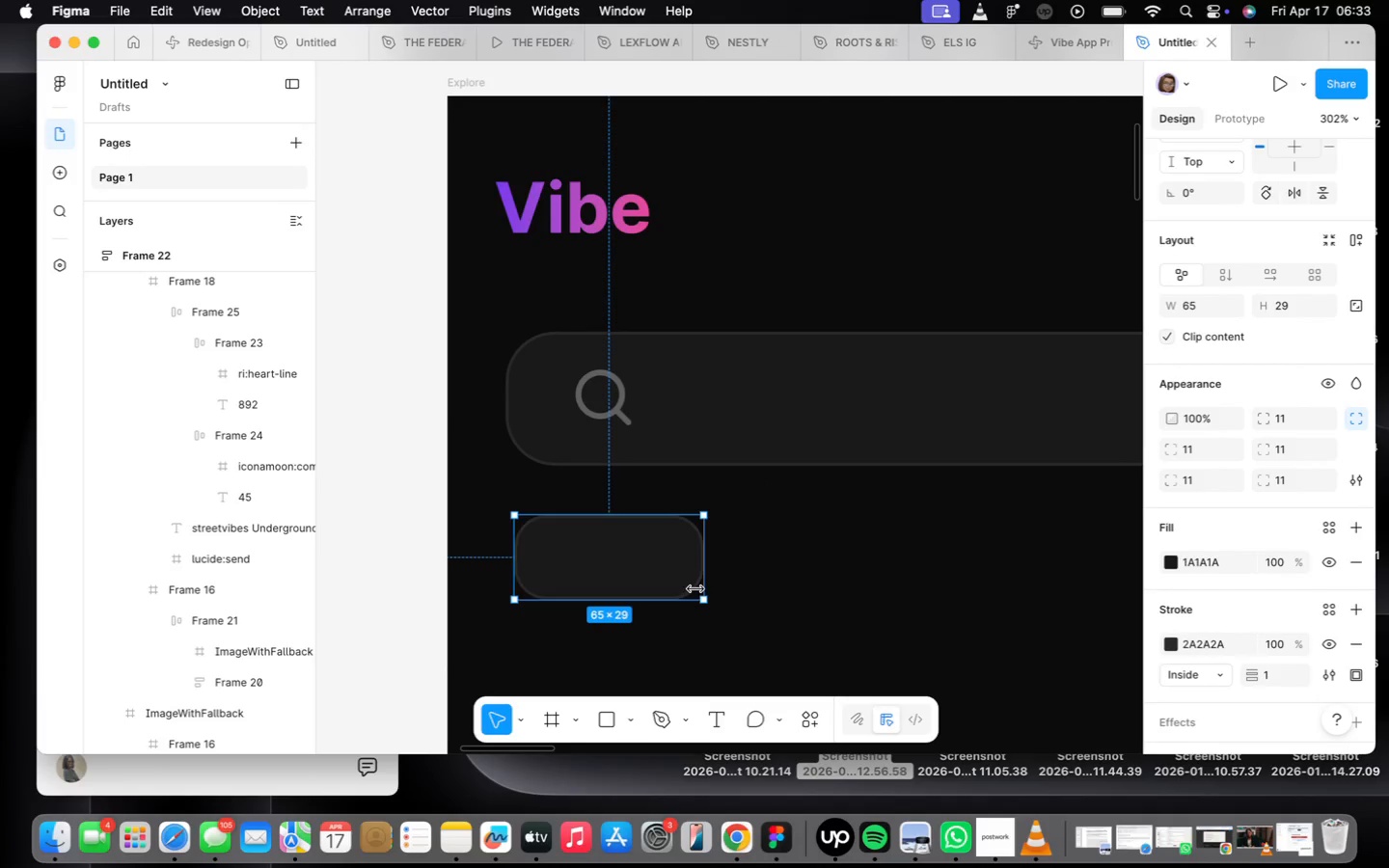 
scroll: coordinate [695, 586], scroll_direction: up, amount: 1.0
 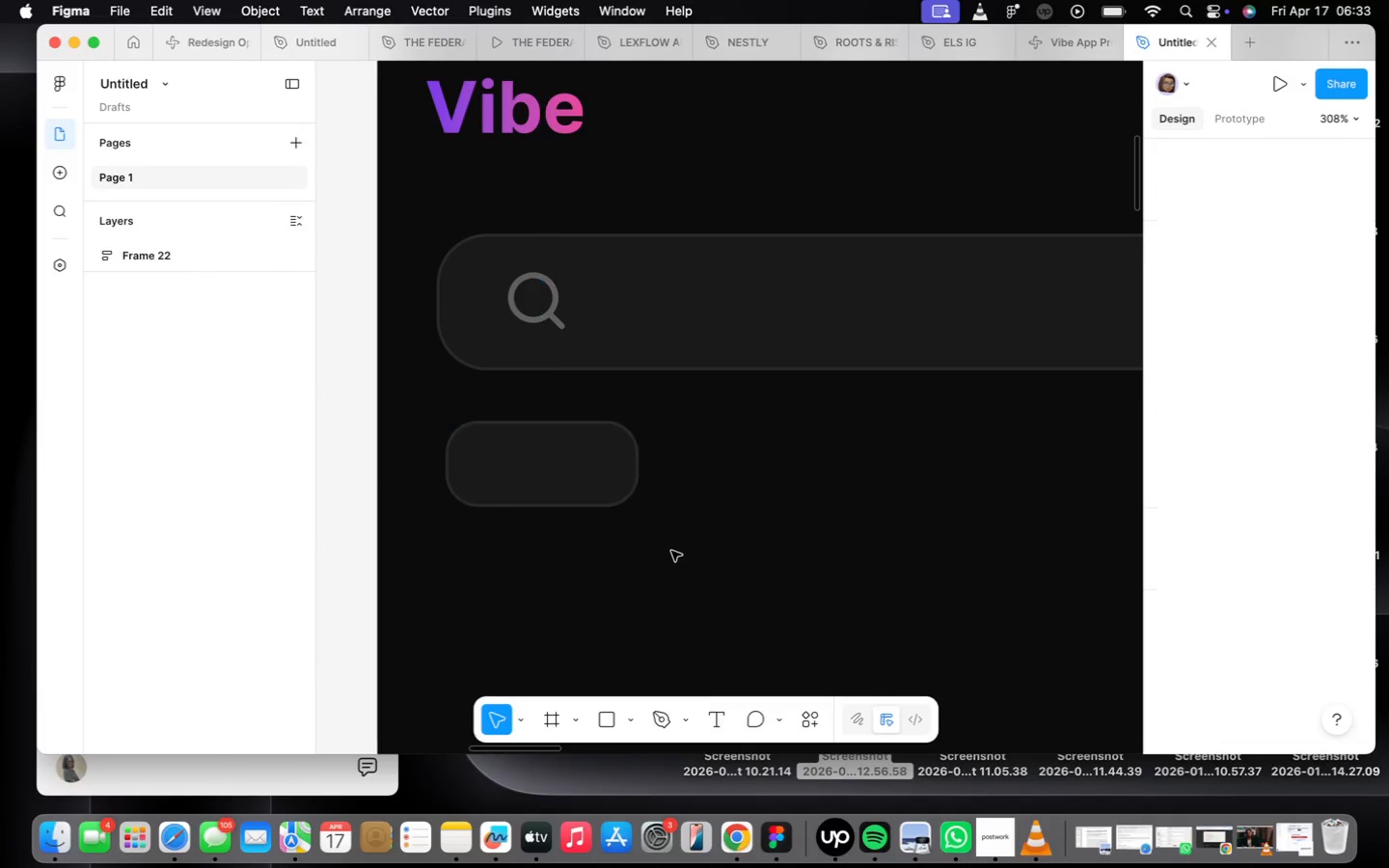 
key(T)
 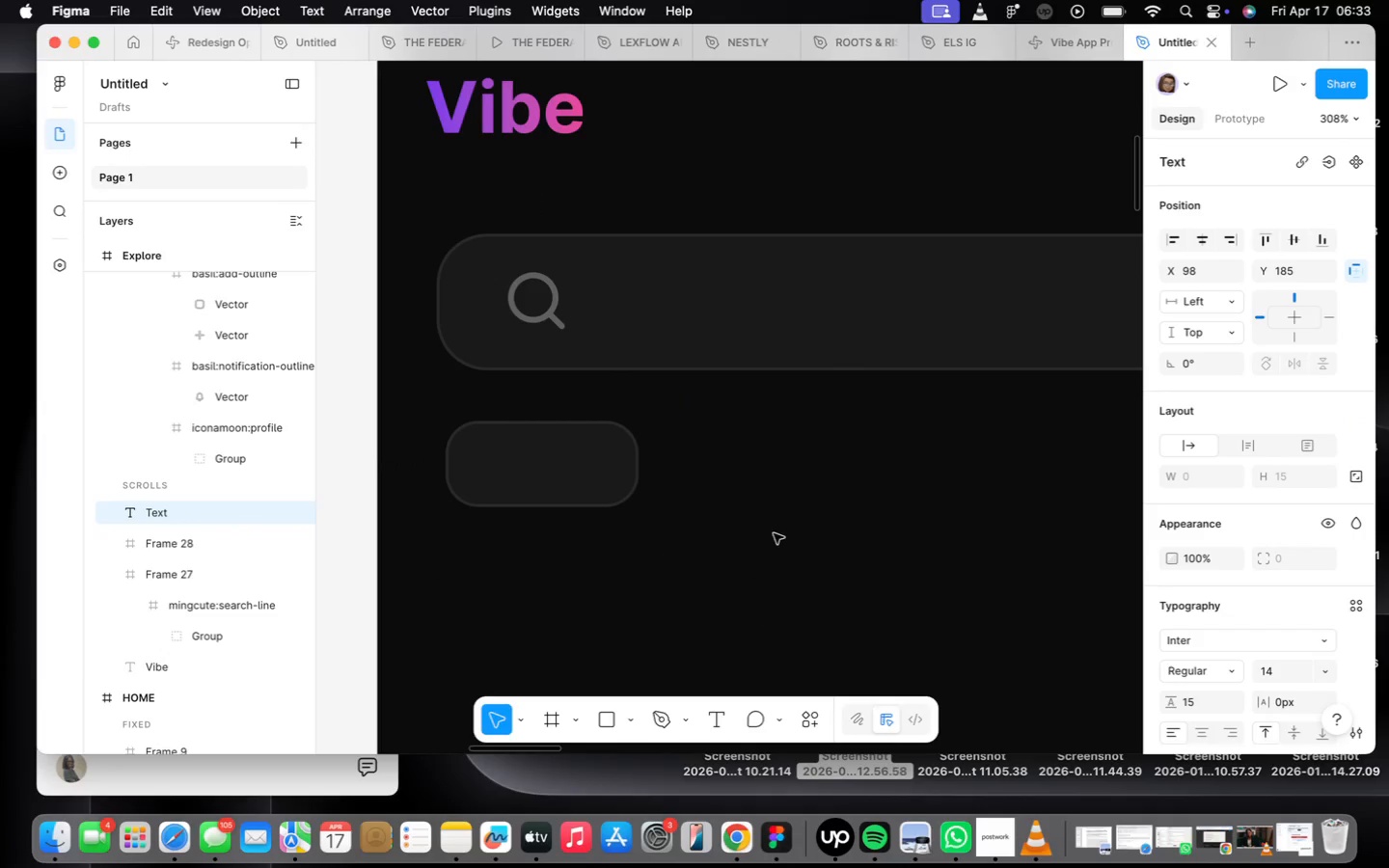 
type(Music)
 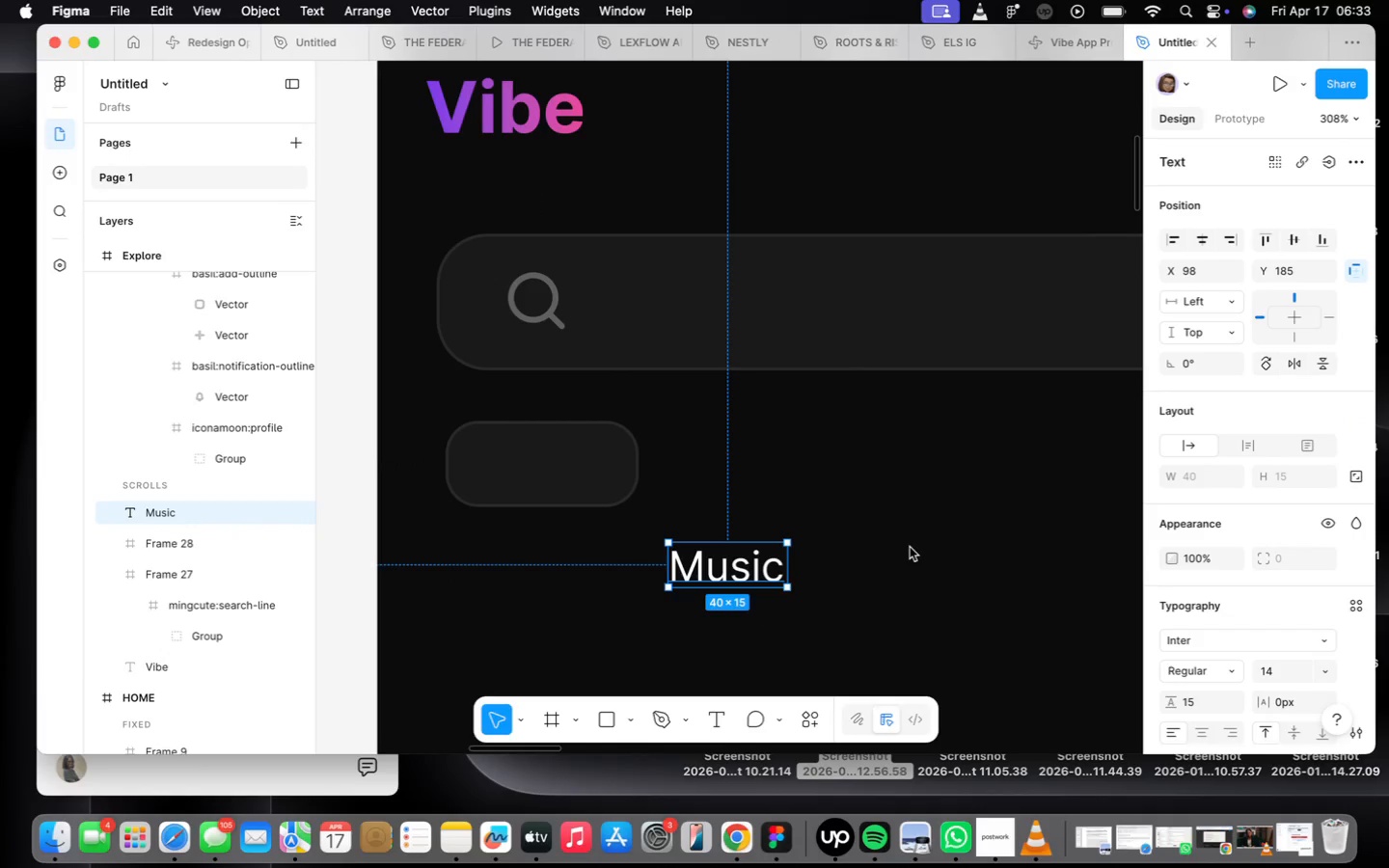 
scroll: coordinate [1228, 576], scroll_direction: down, amount: 5.0
 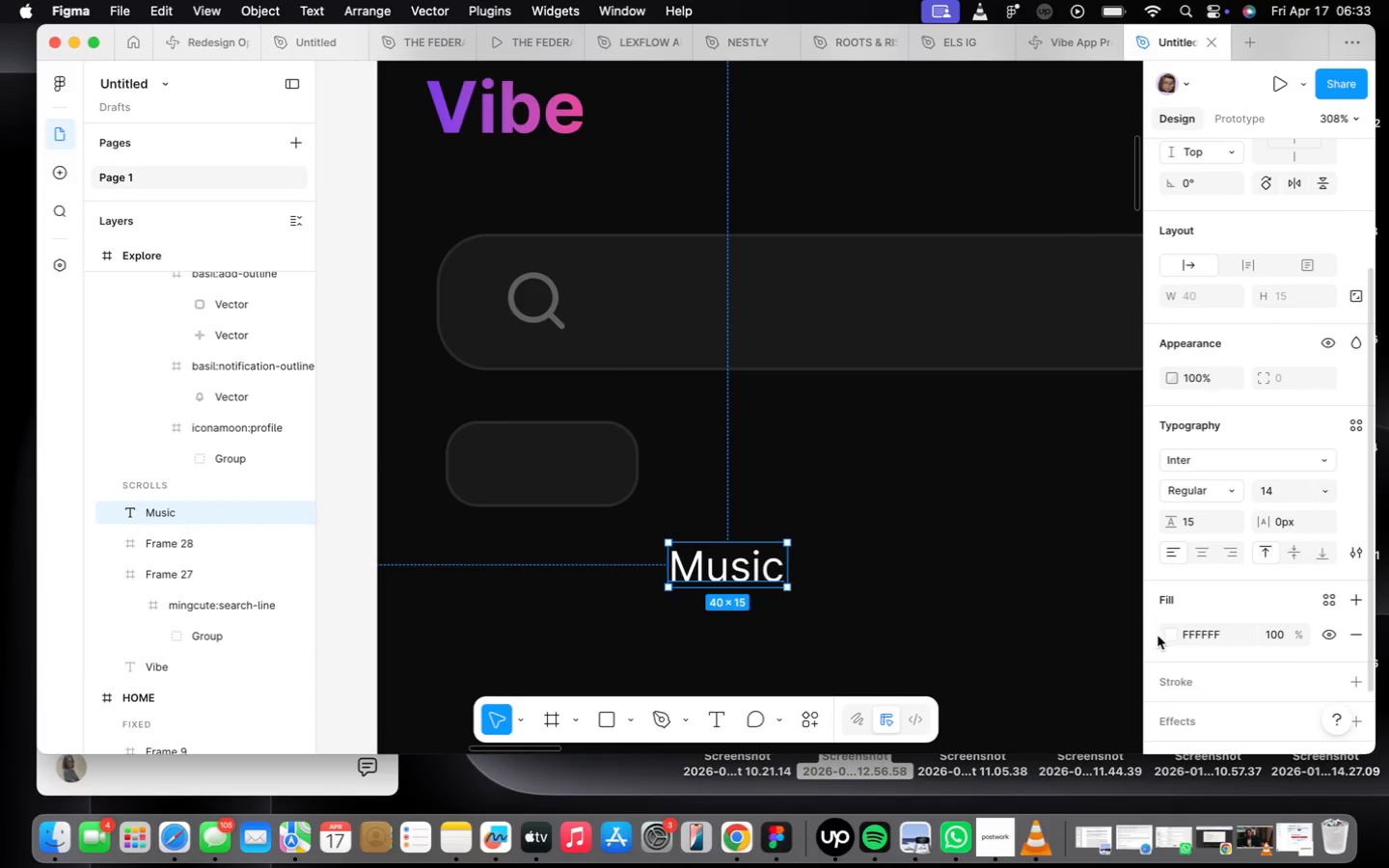 
left_click([1167, 635])
 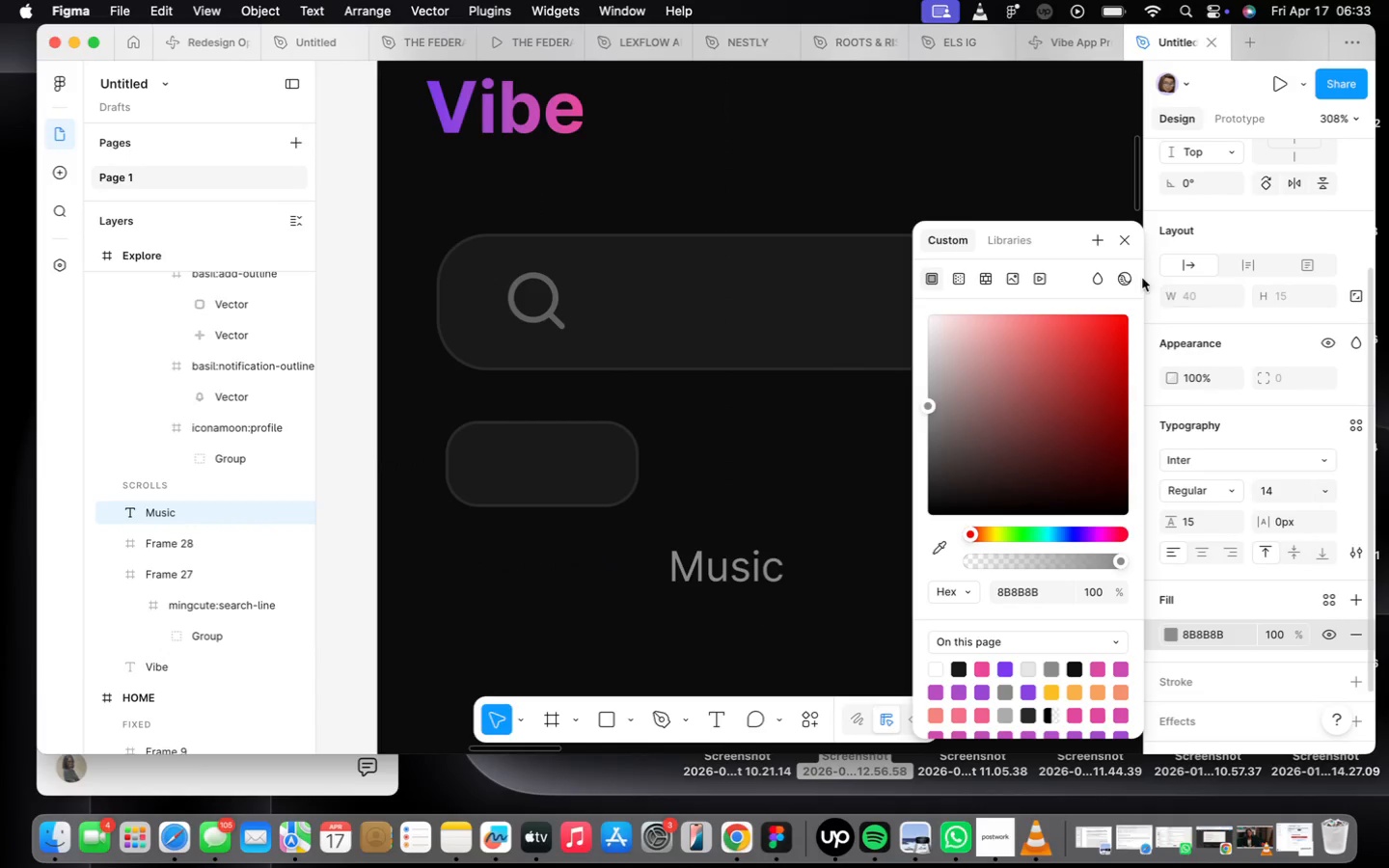 
left_click([1130, 243])
 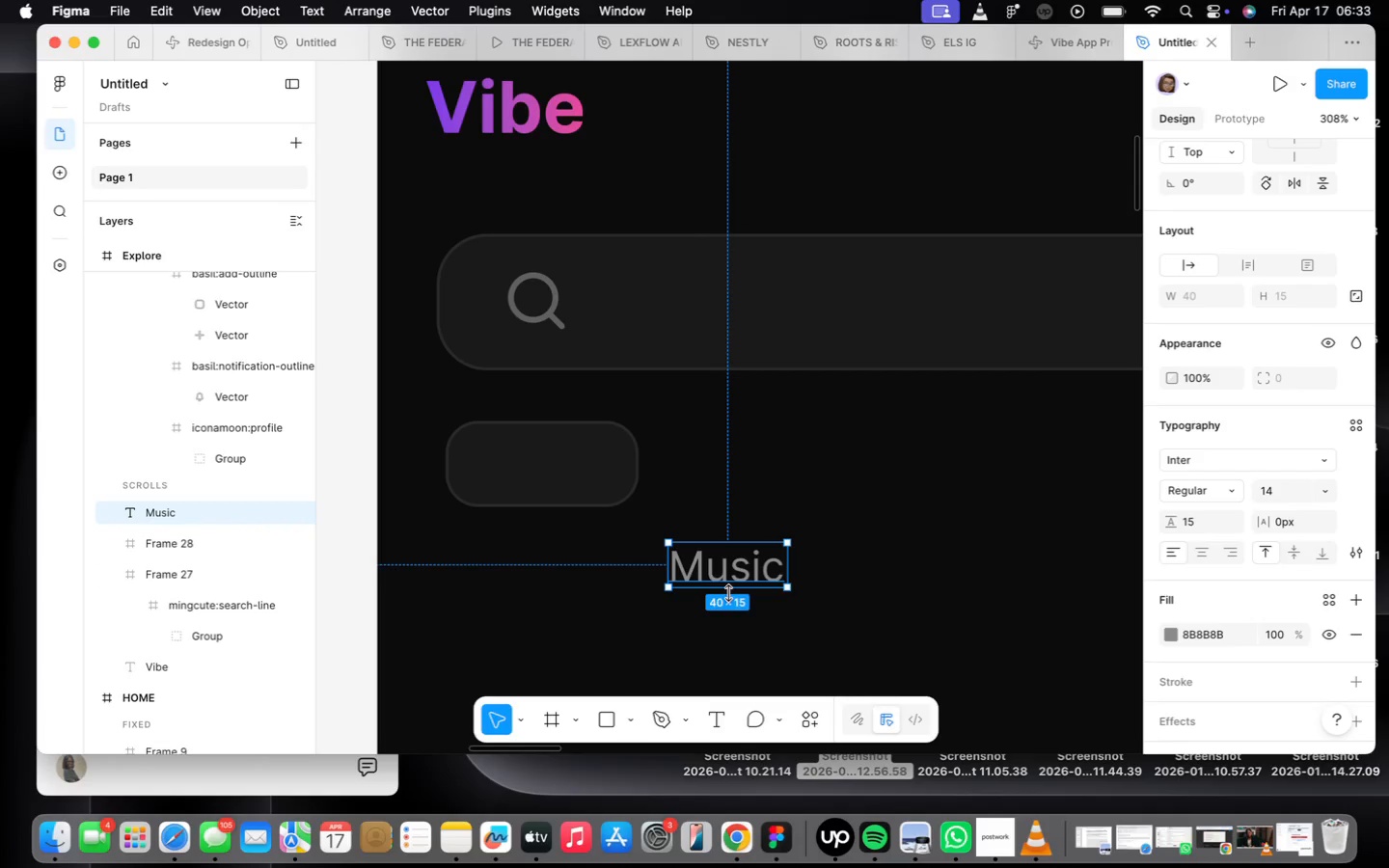 
left_click_drag(start_coordinate=[726, 564], to_coordinate=[538, 461])
 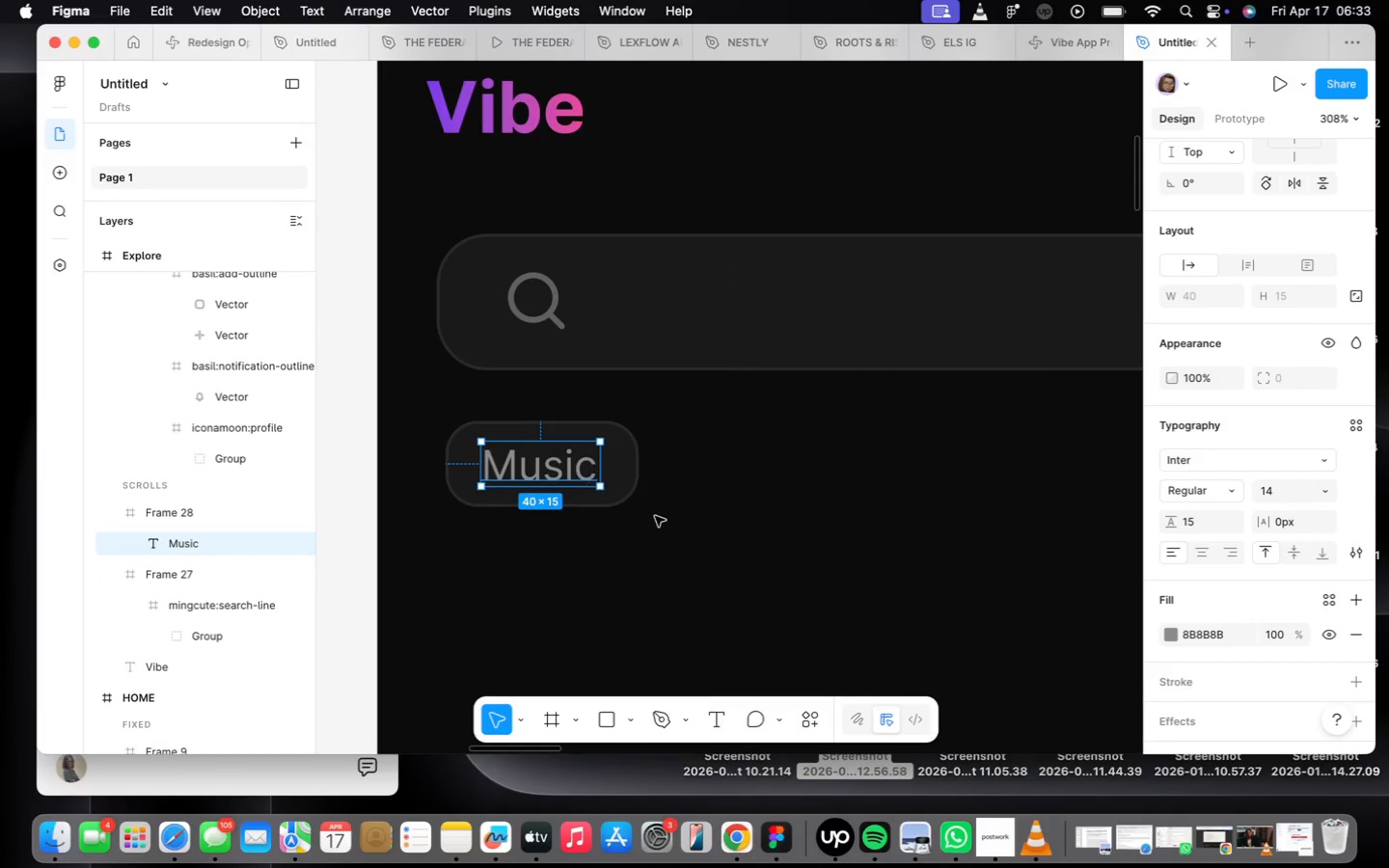 
hold_key(key=ShiftLeft, duration=2.25)
left_click([620, 461])
 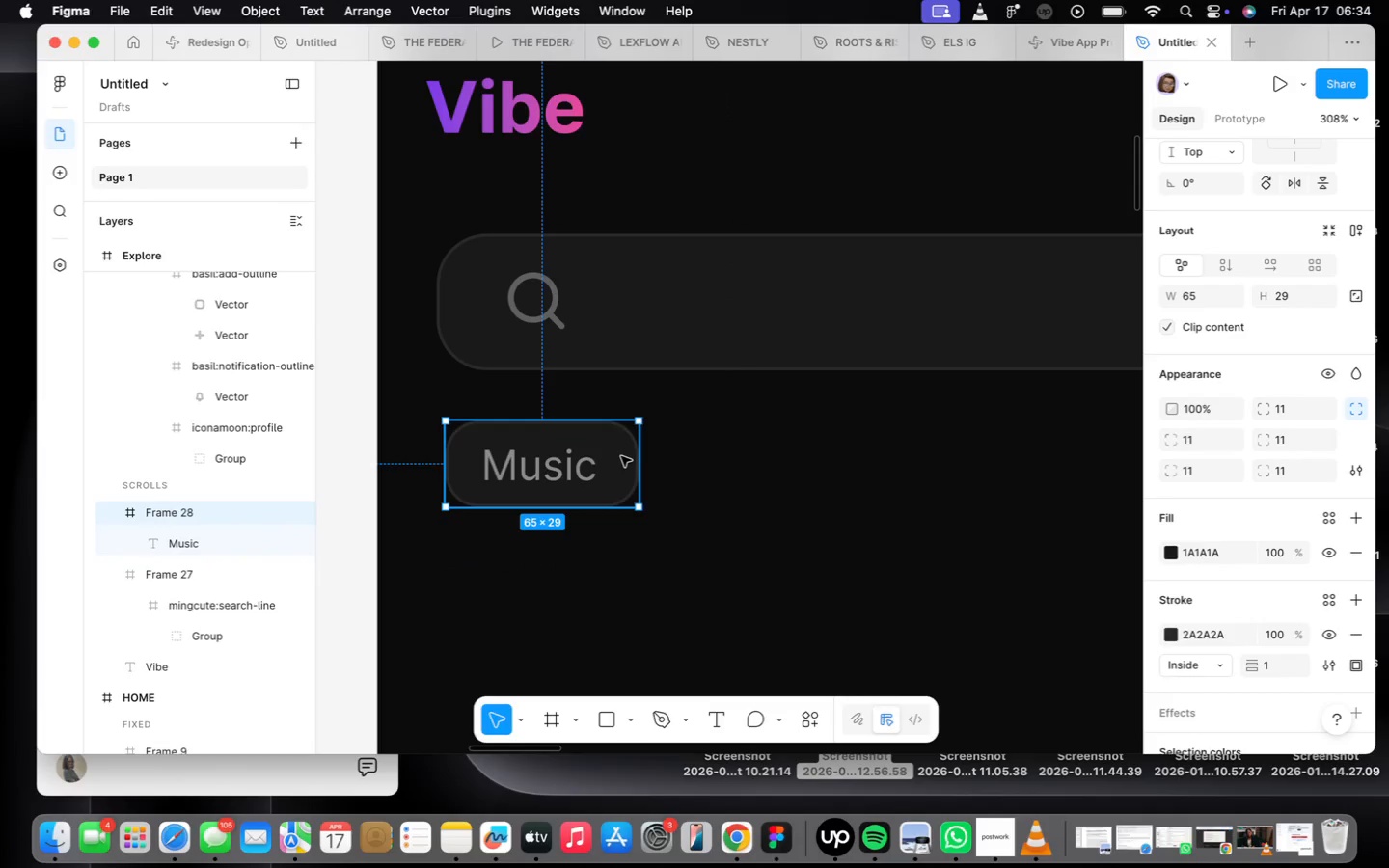 
key(Shift+A)
 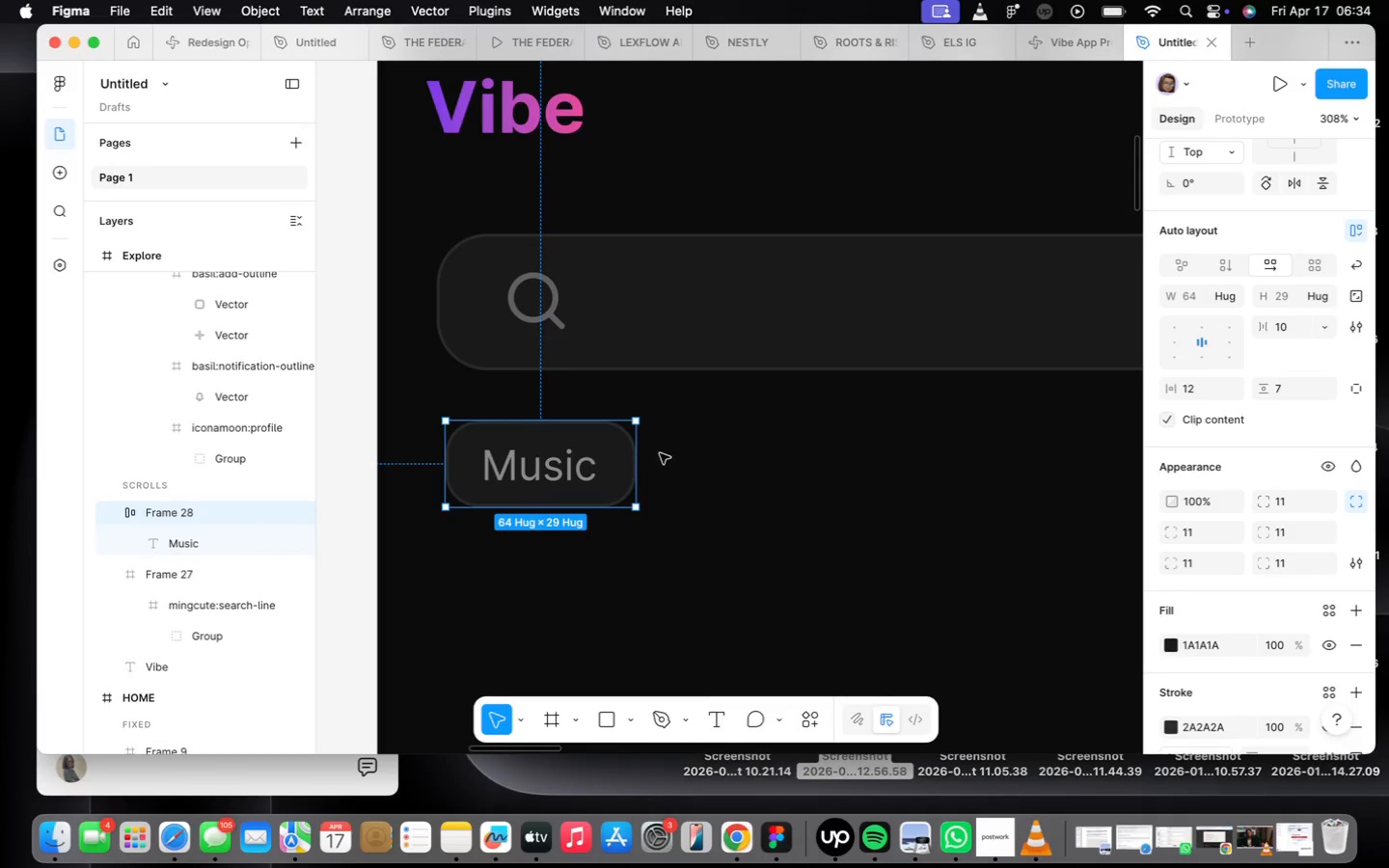 
left_click([737, 507])
 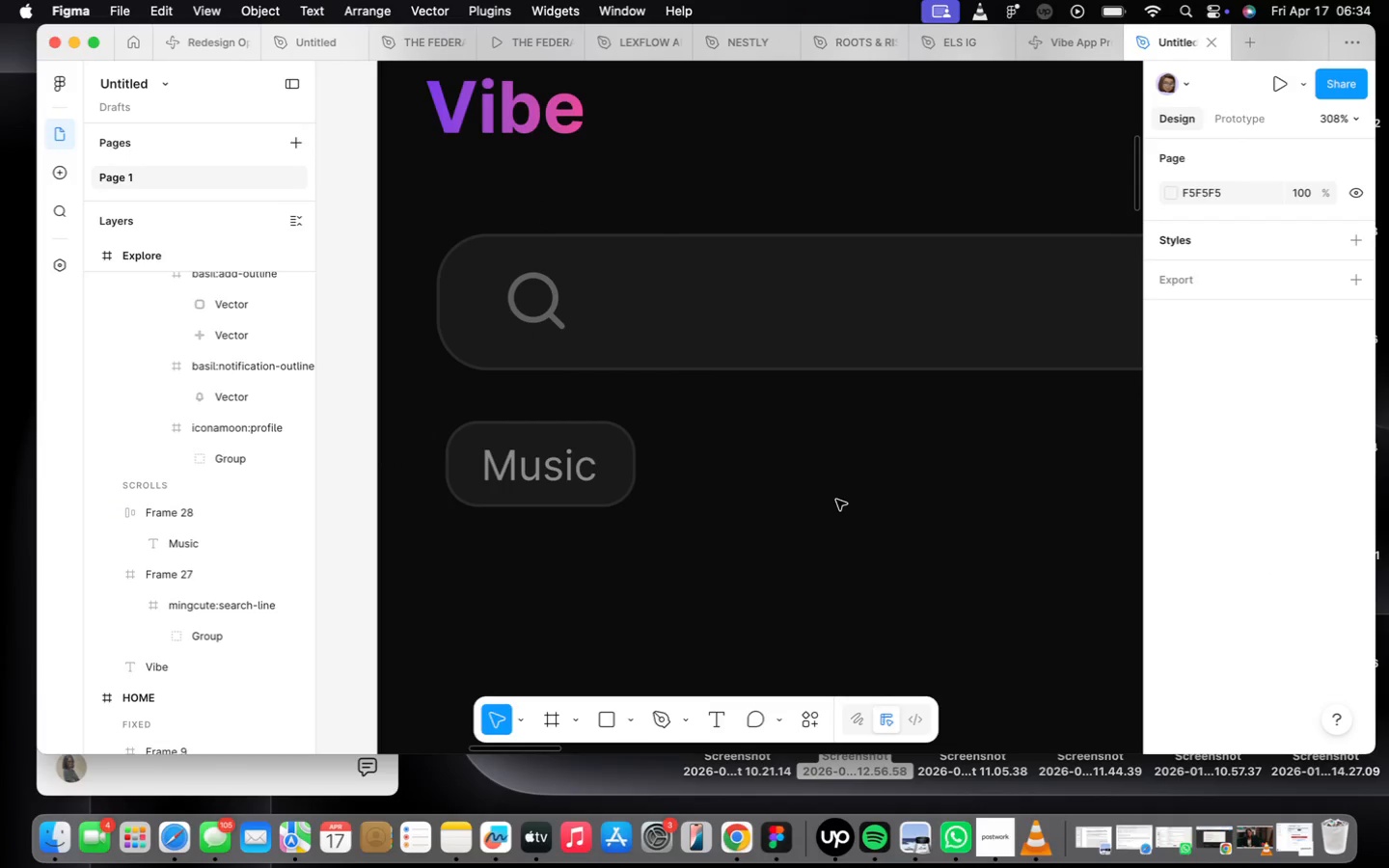 
scroll: coordinate [772, 483], scroll_direction: down, amount: 5.0
 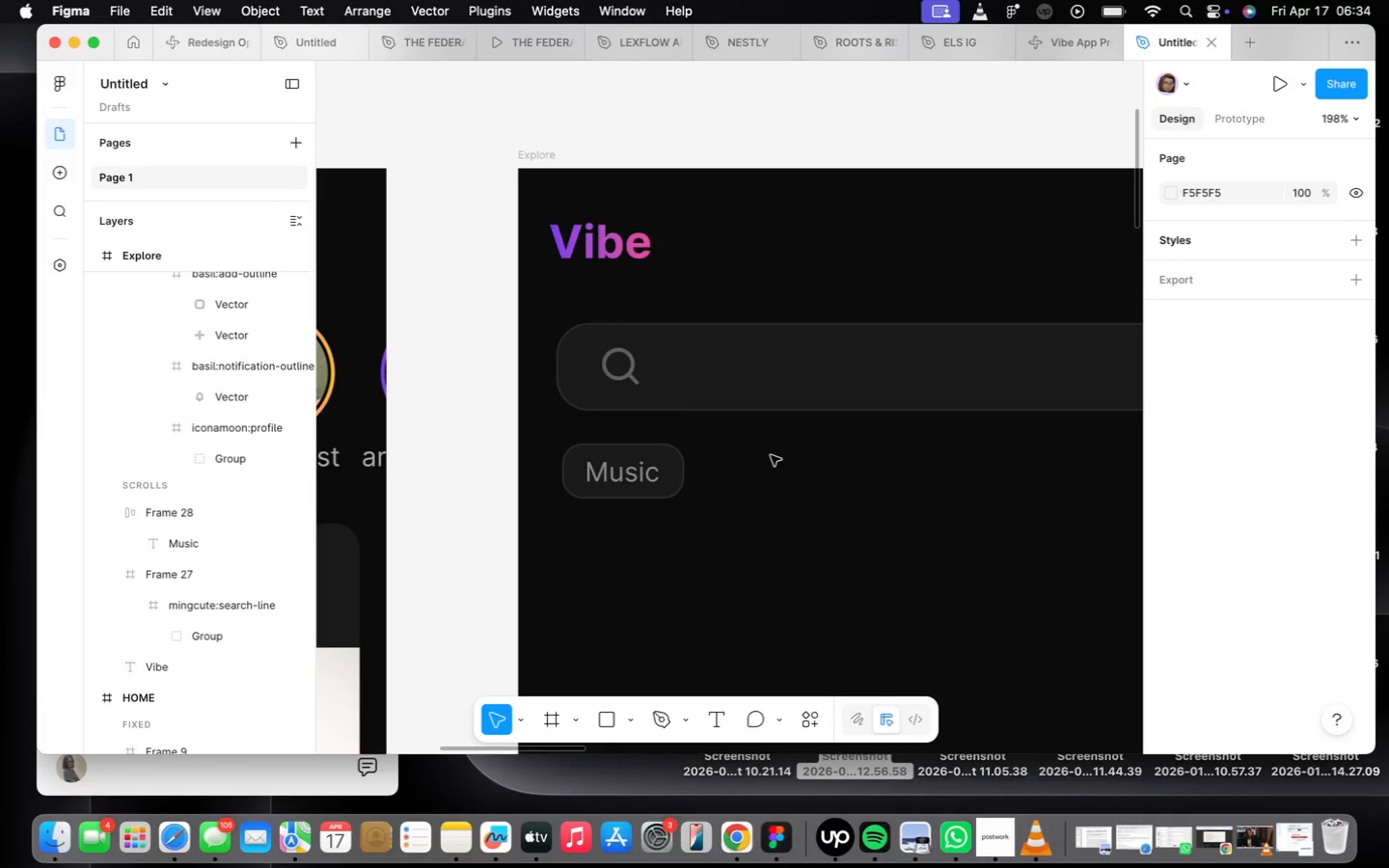 
scroll: coordinate [774, 461], scroll_direction: up, amount: 2.0
 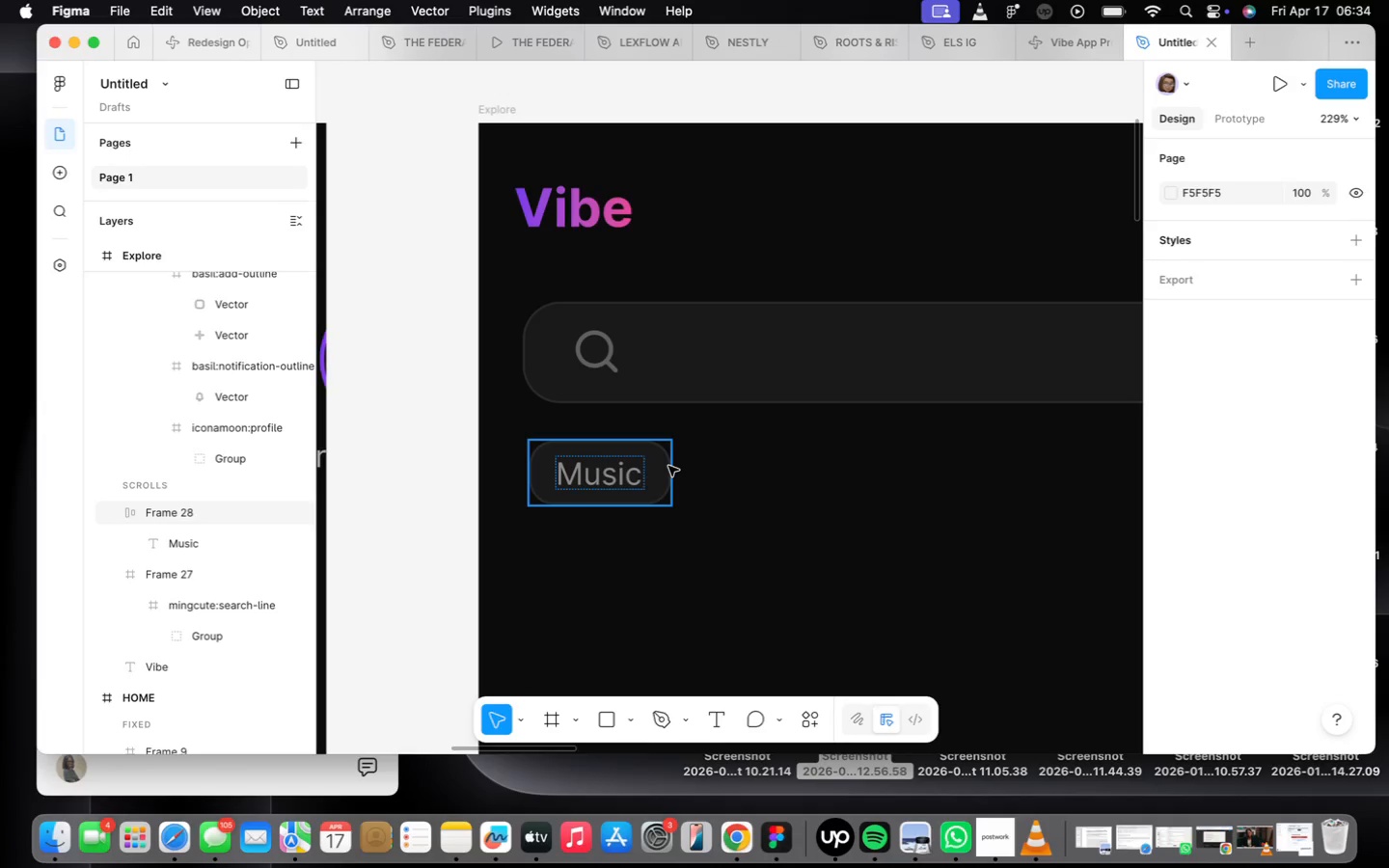 
left_click([668, 467])
 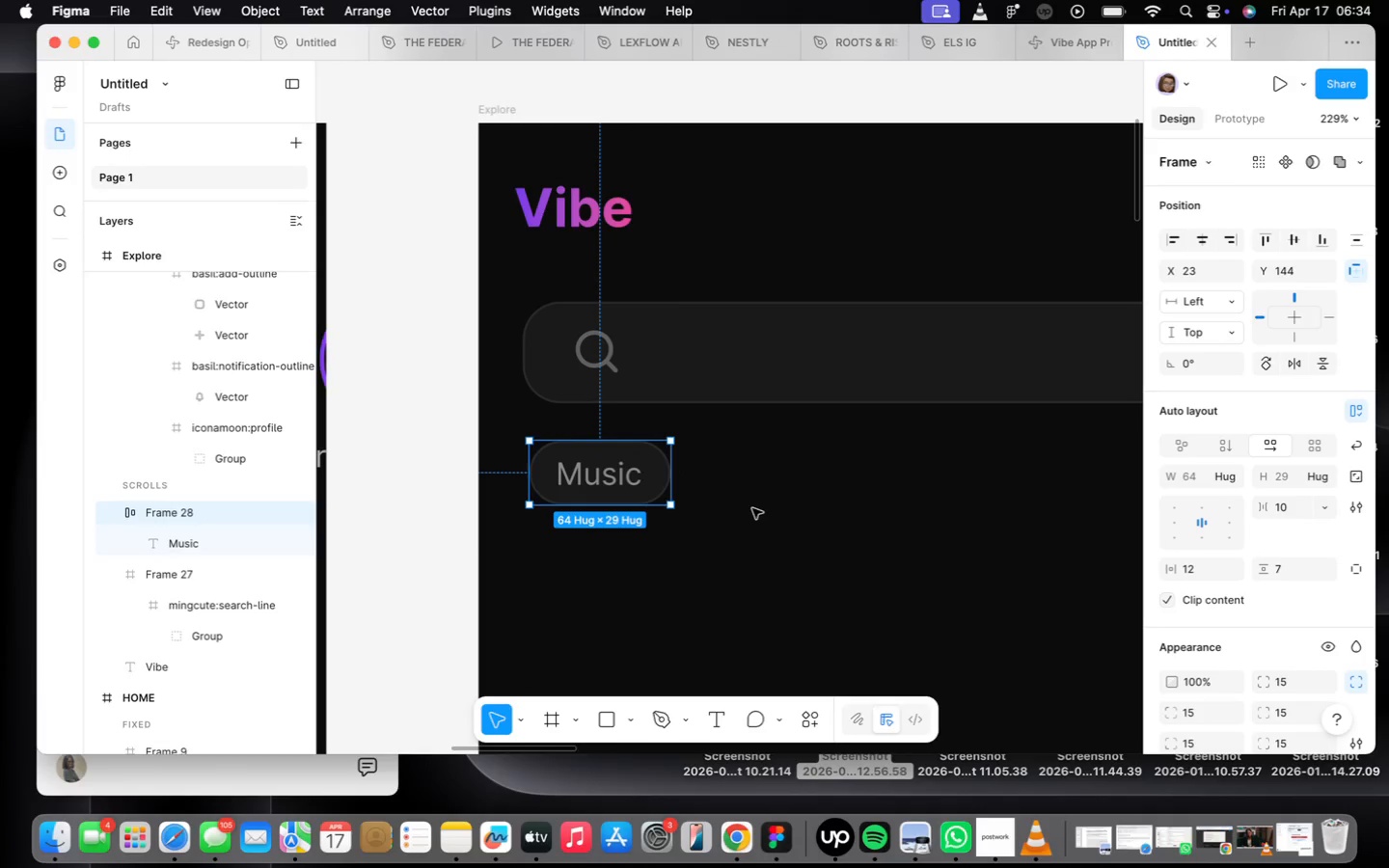 
hold_key(key=OptionLeft, duration=1.25)
left_click_drag(start_coordinate=[611, 470], to_coordinate=[789, 471])
 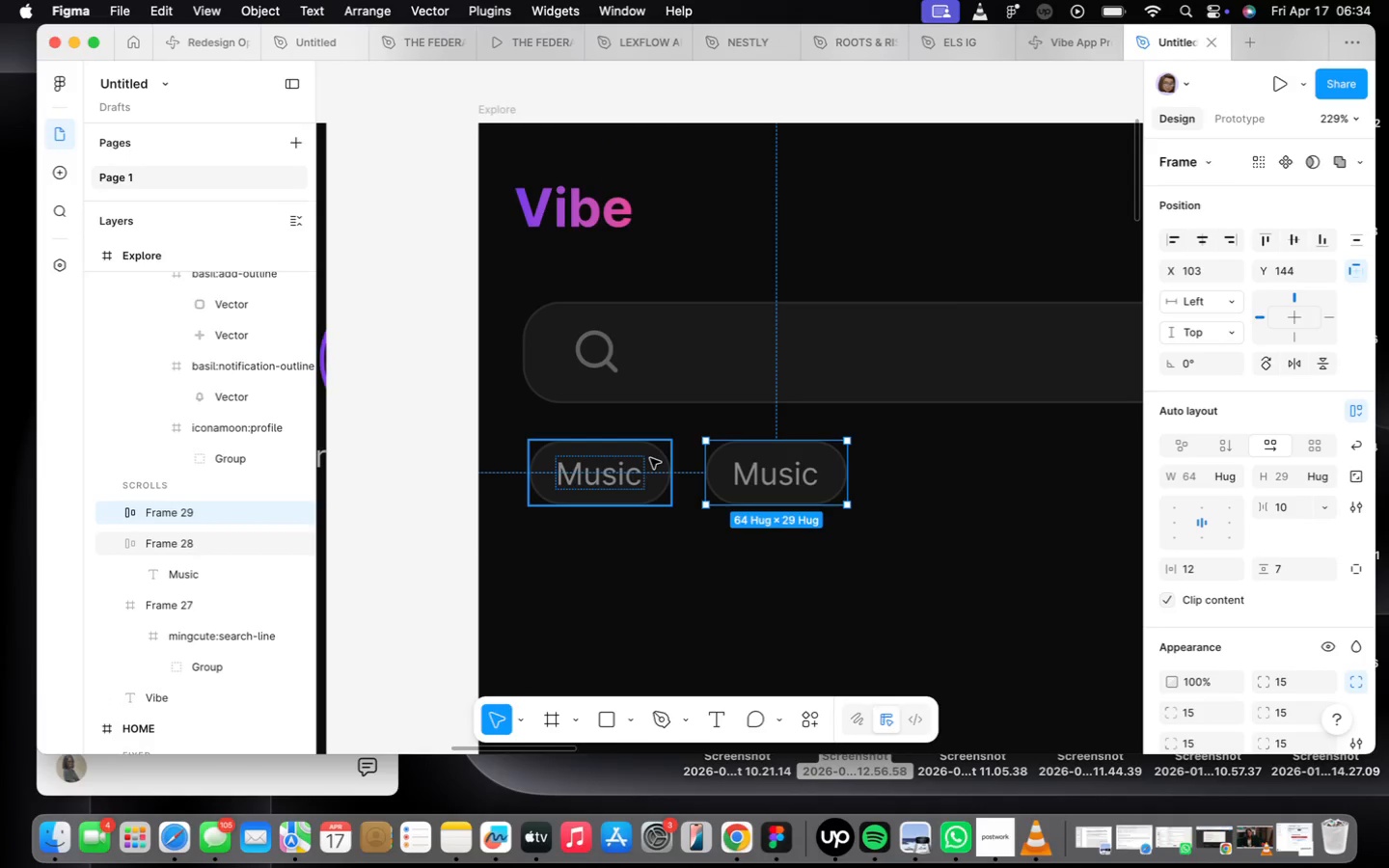 
hold_key(key=ShiftLeft, duration=0.4)
left_click([650, 458])
 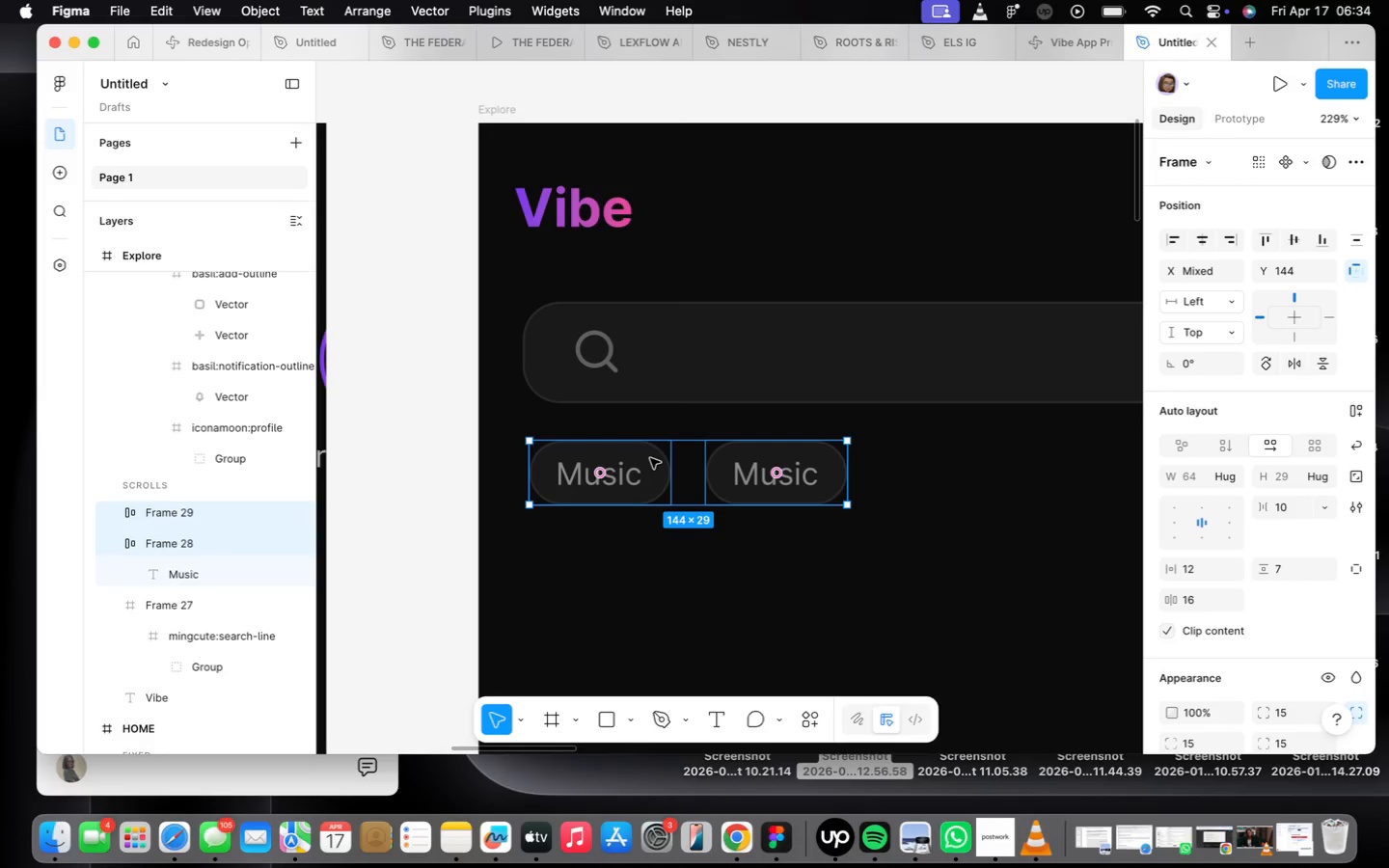 
key(Shift+ShiftLeft)
 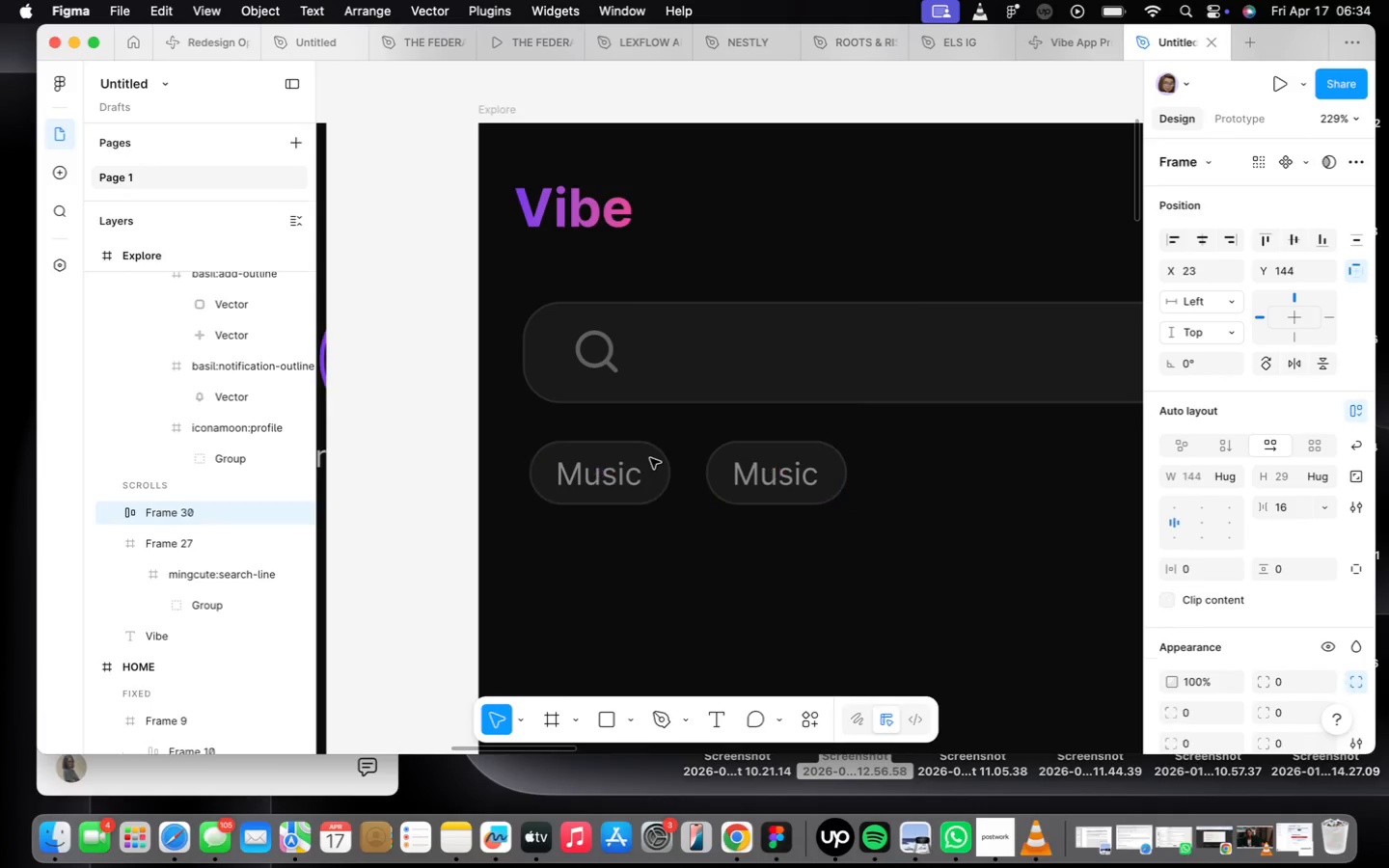 
key(Shift+A)
 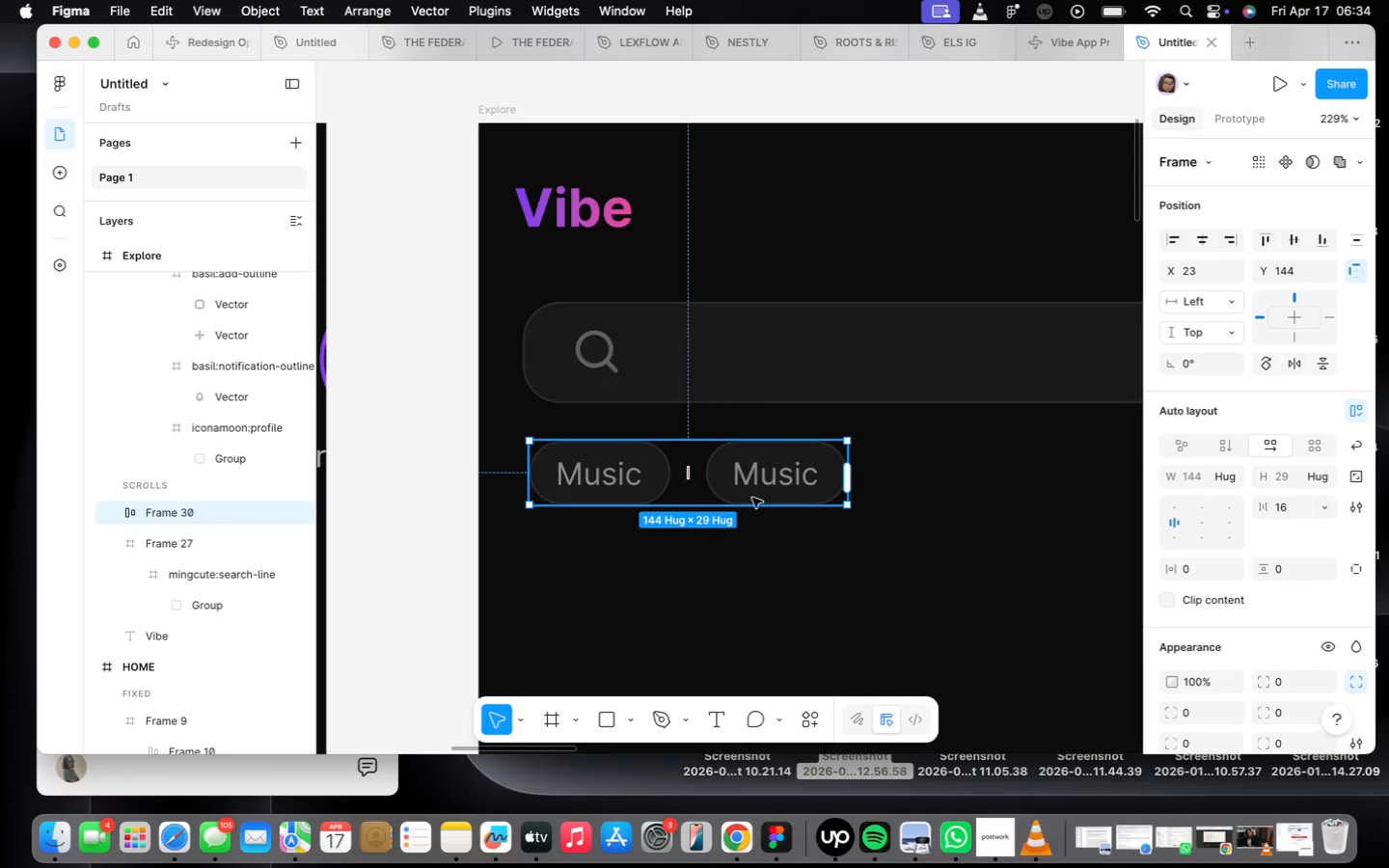 
double_click([770, 475])
 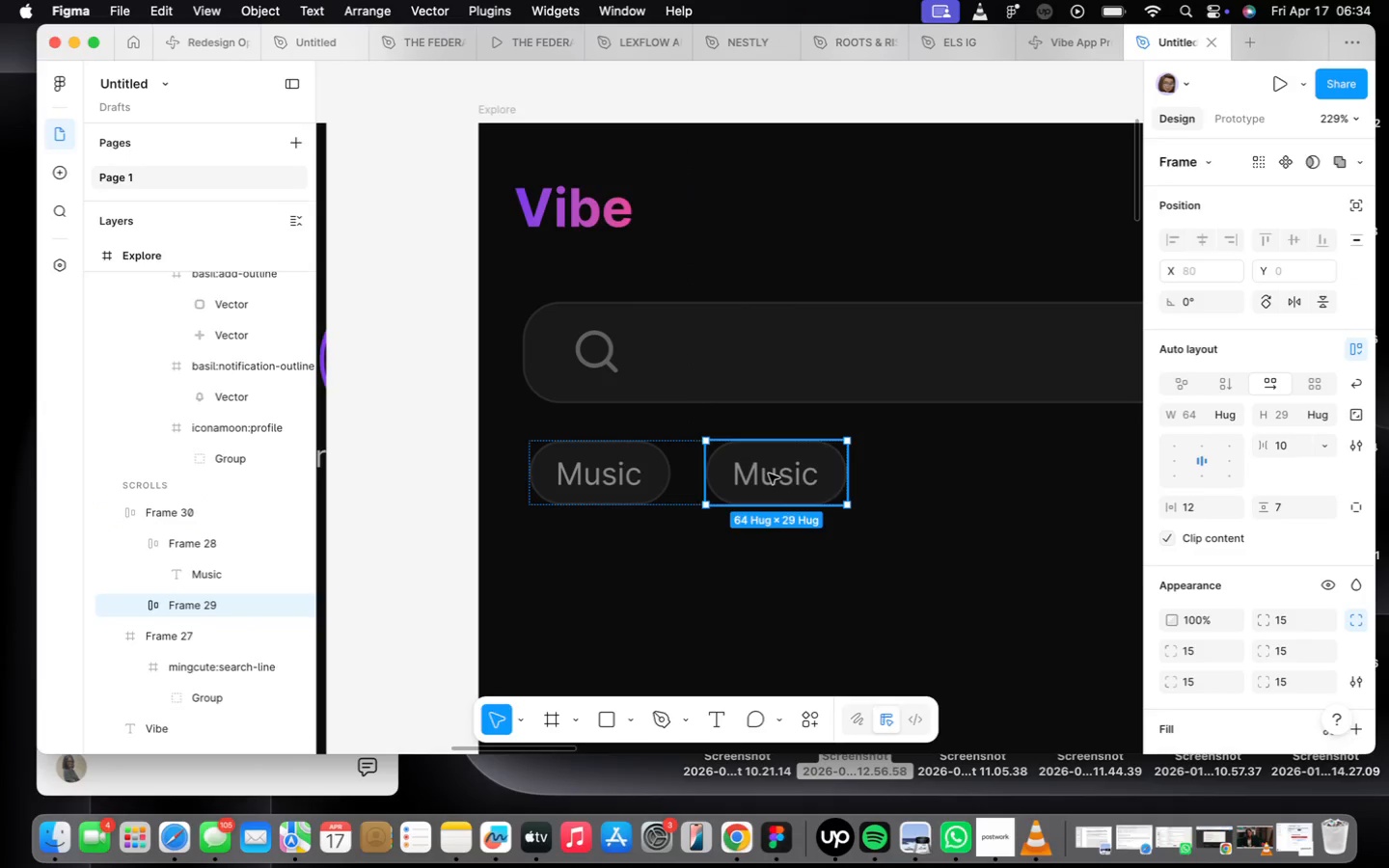 
triple_click([769, 474])
 